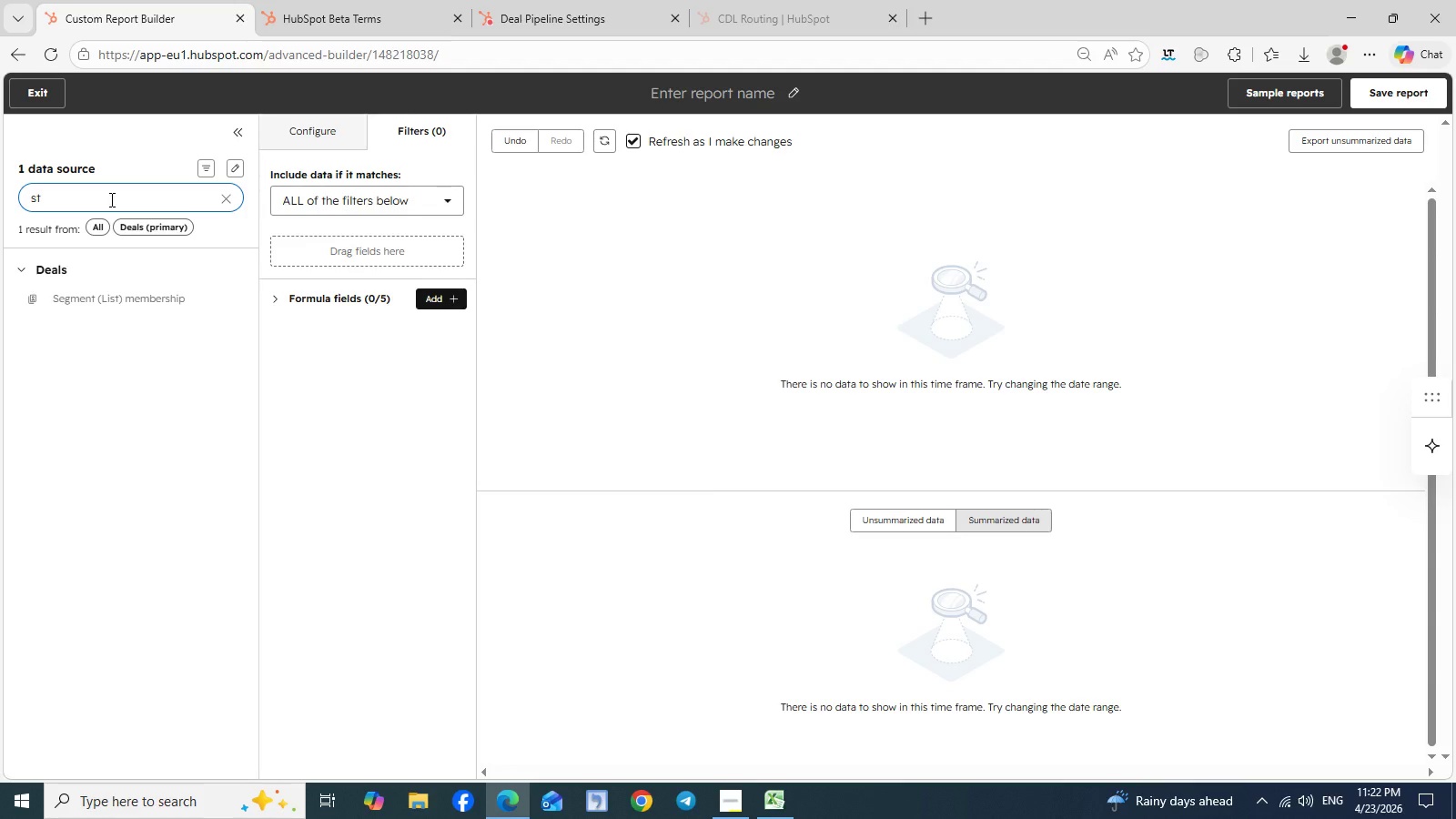 
type(udent )
 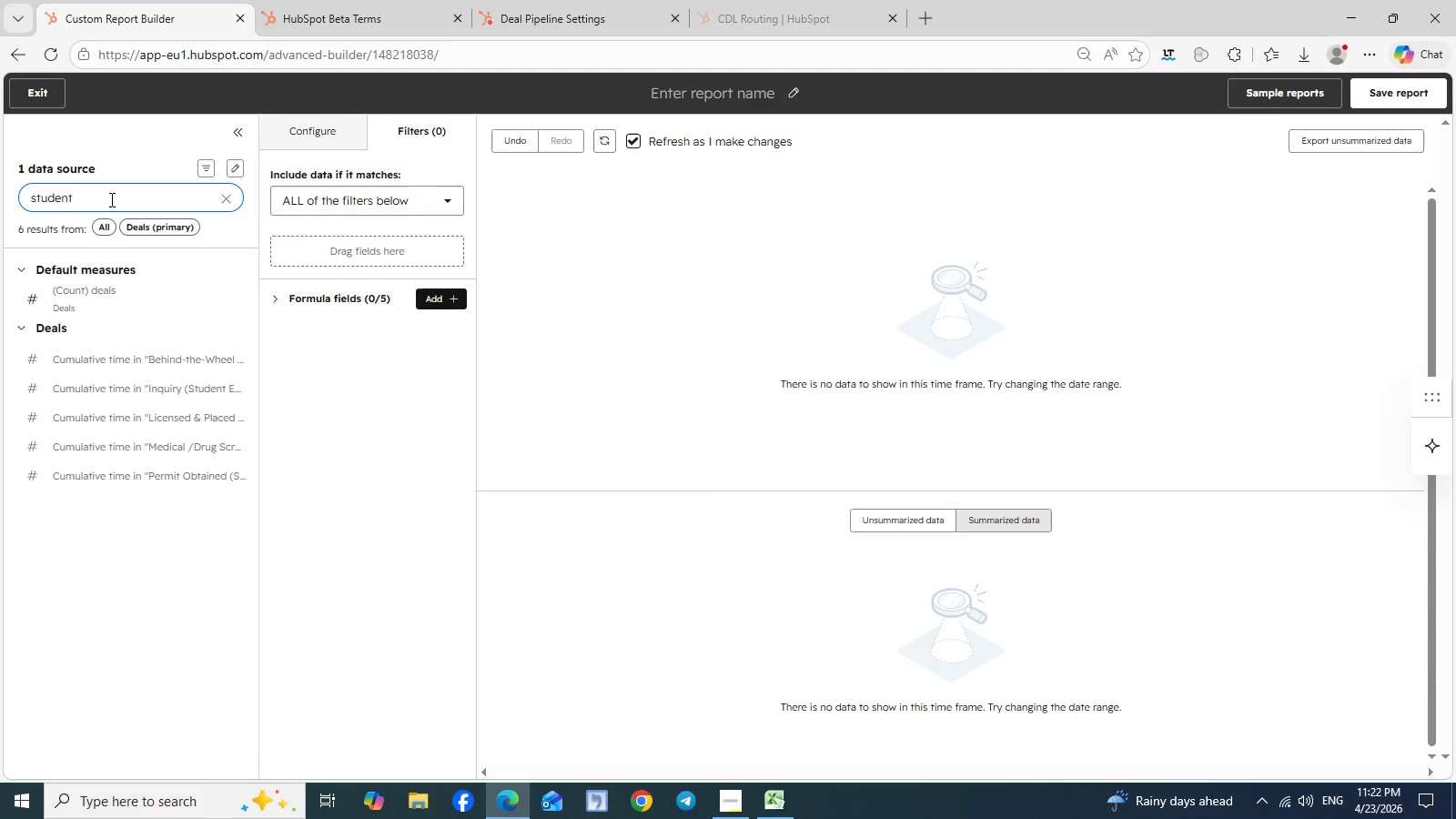 
key(E)
 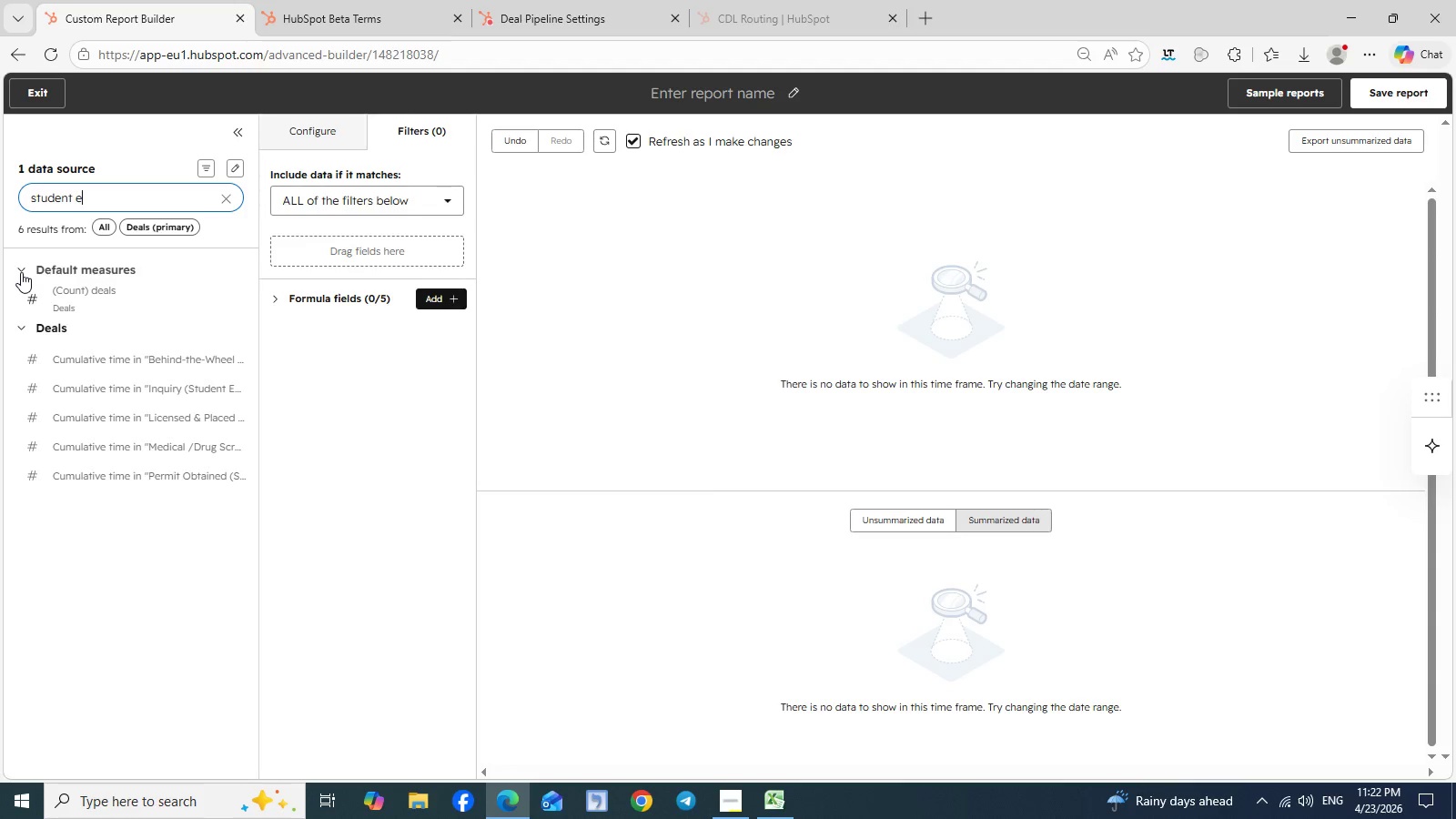 
wait(17.88)
 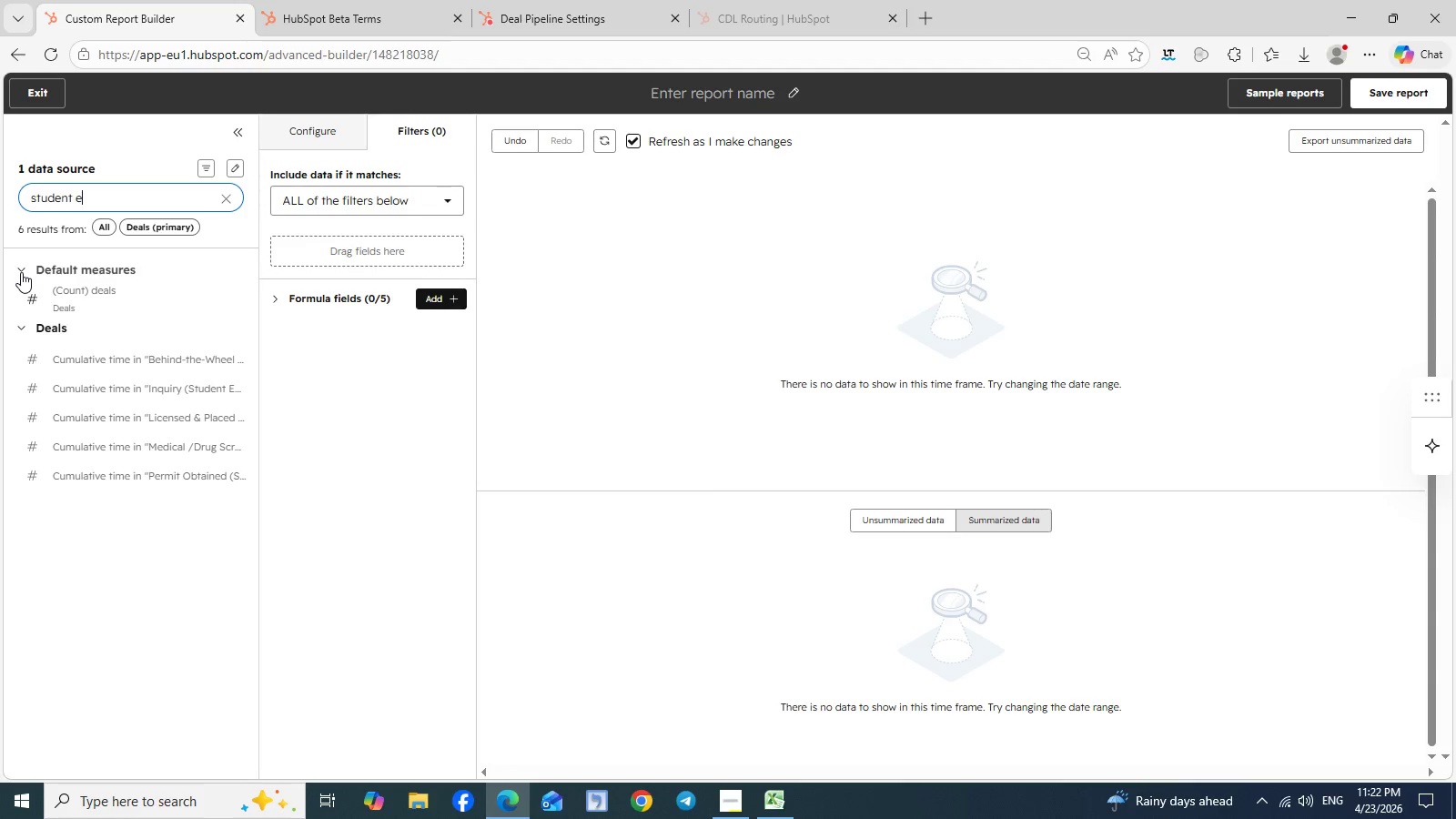 
left_click([233, 197])
 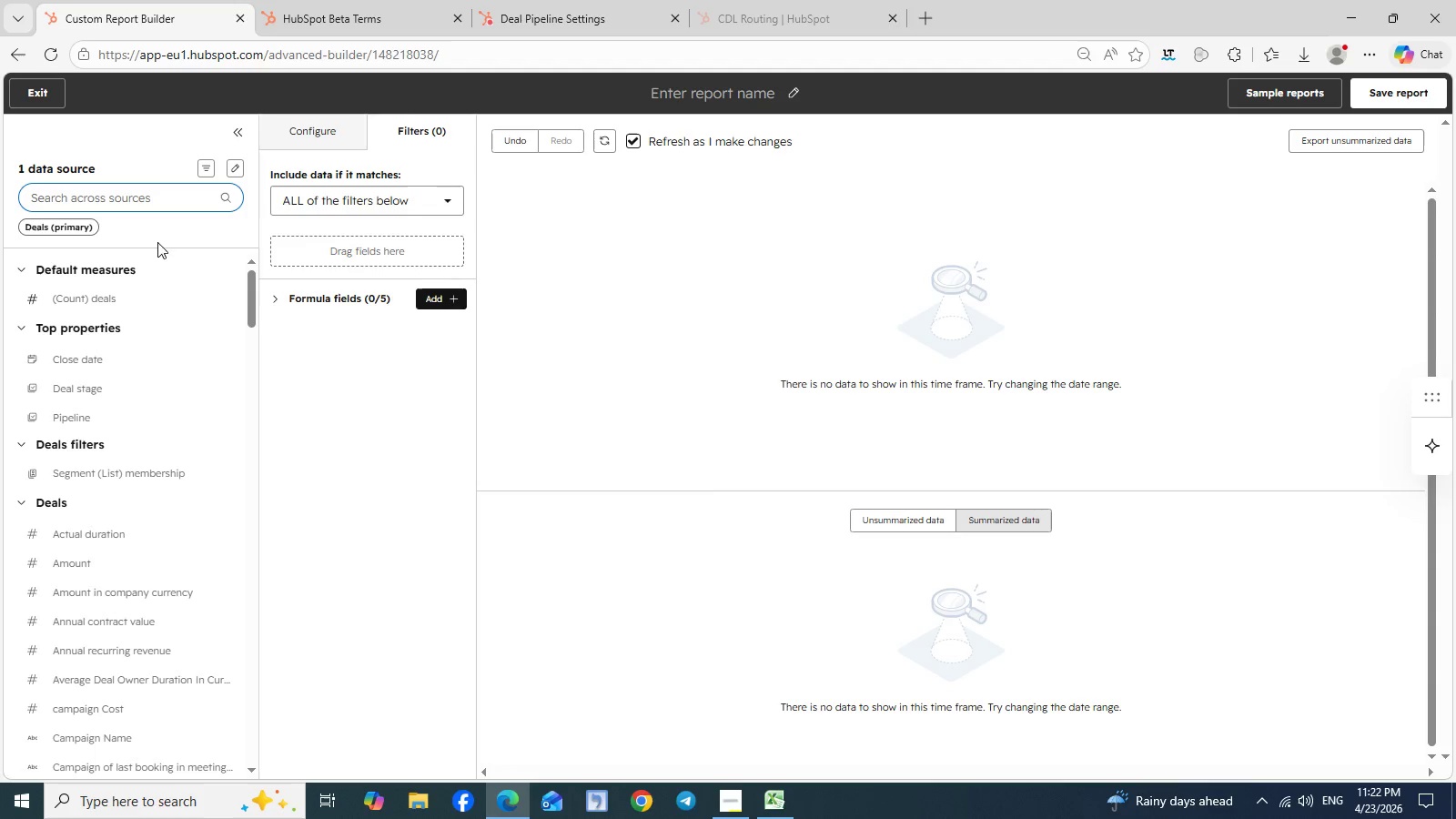 
left_click([63, 194])
 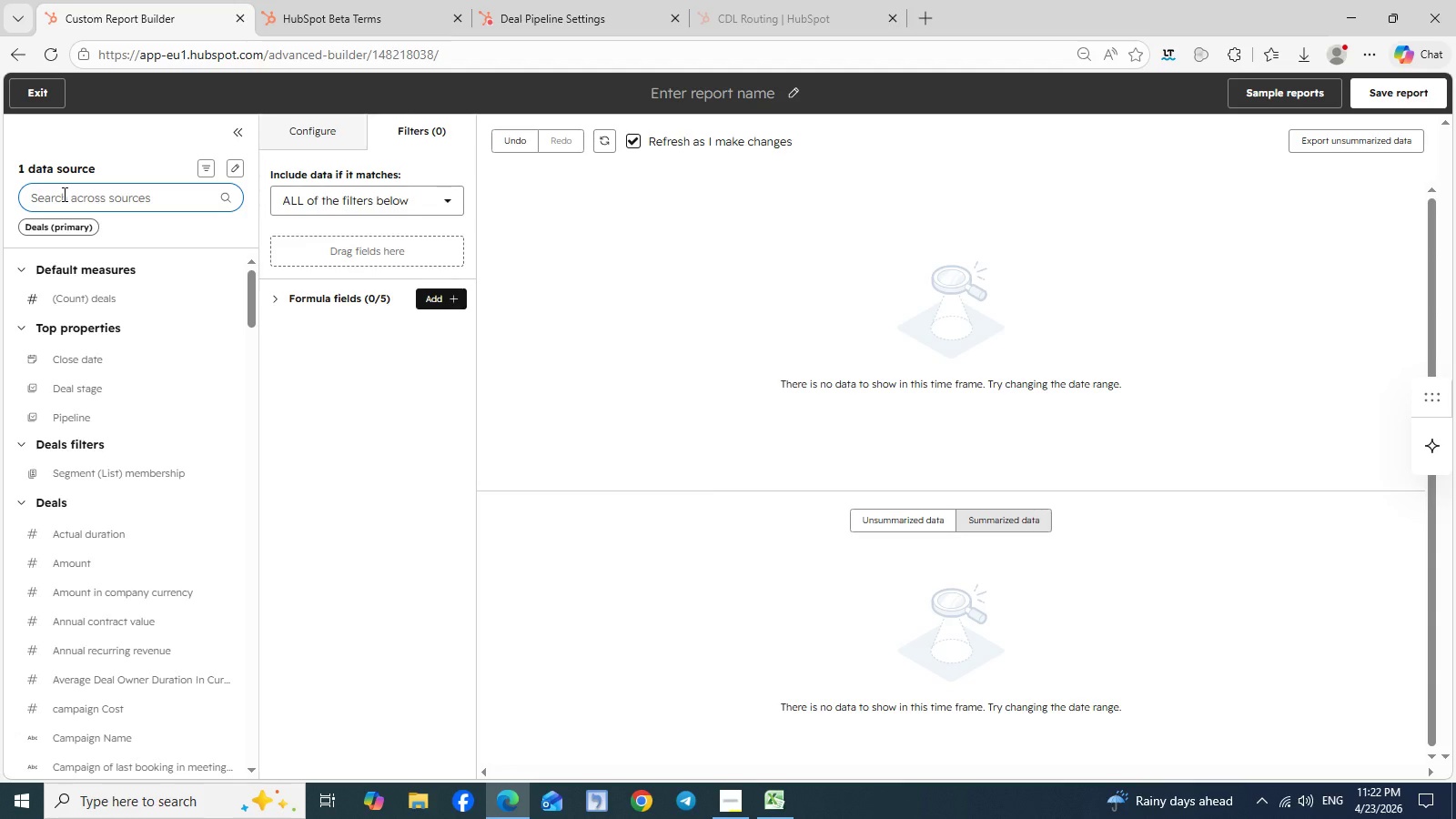 
type(seg)
 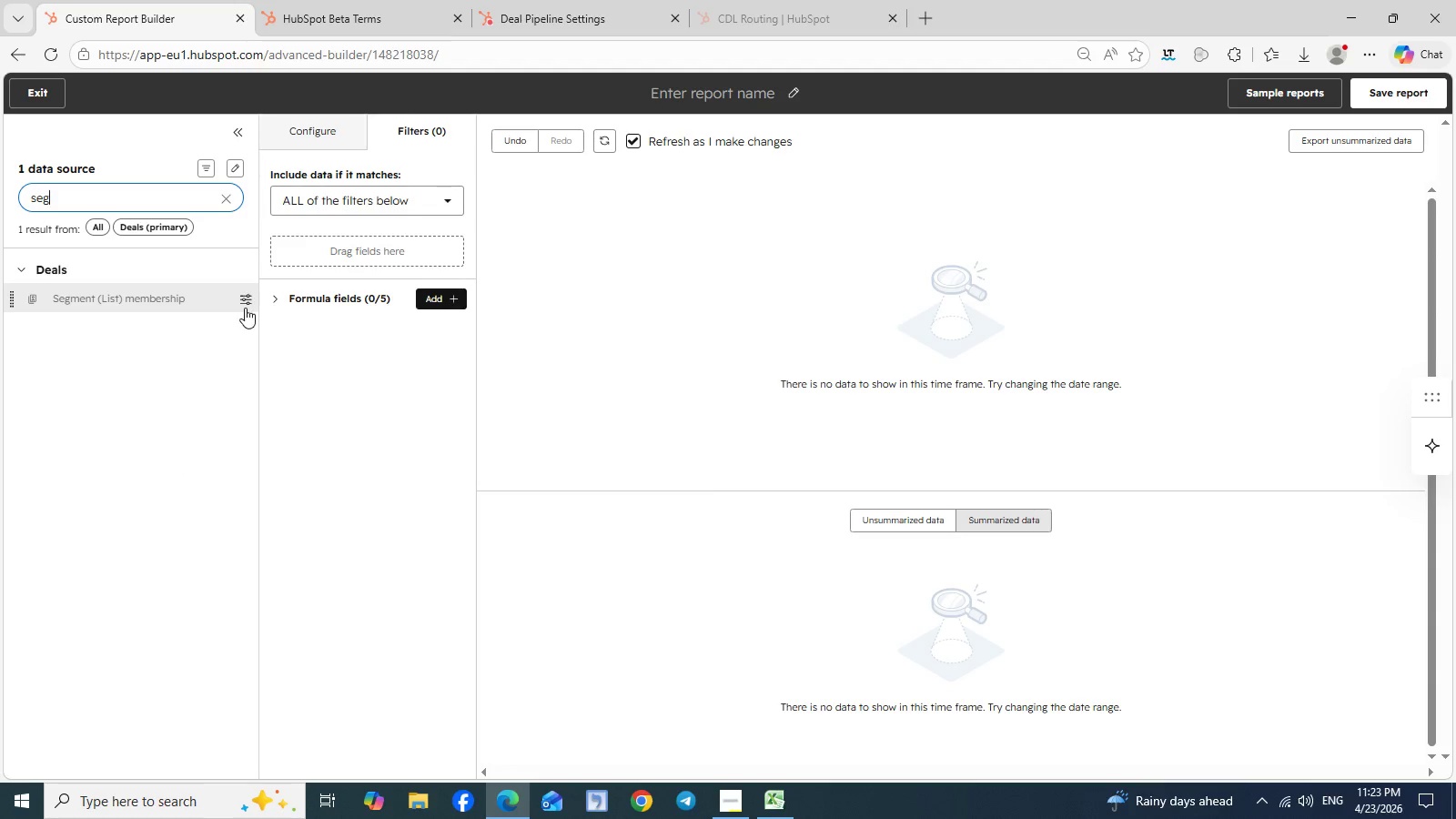 
left_click([245, 308])
 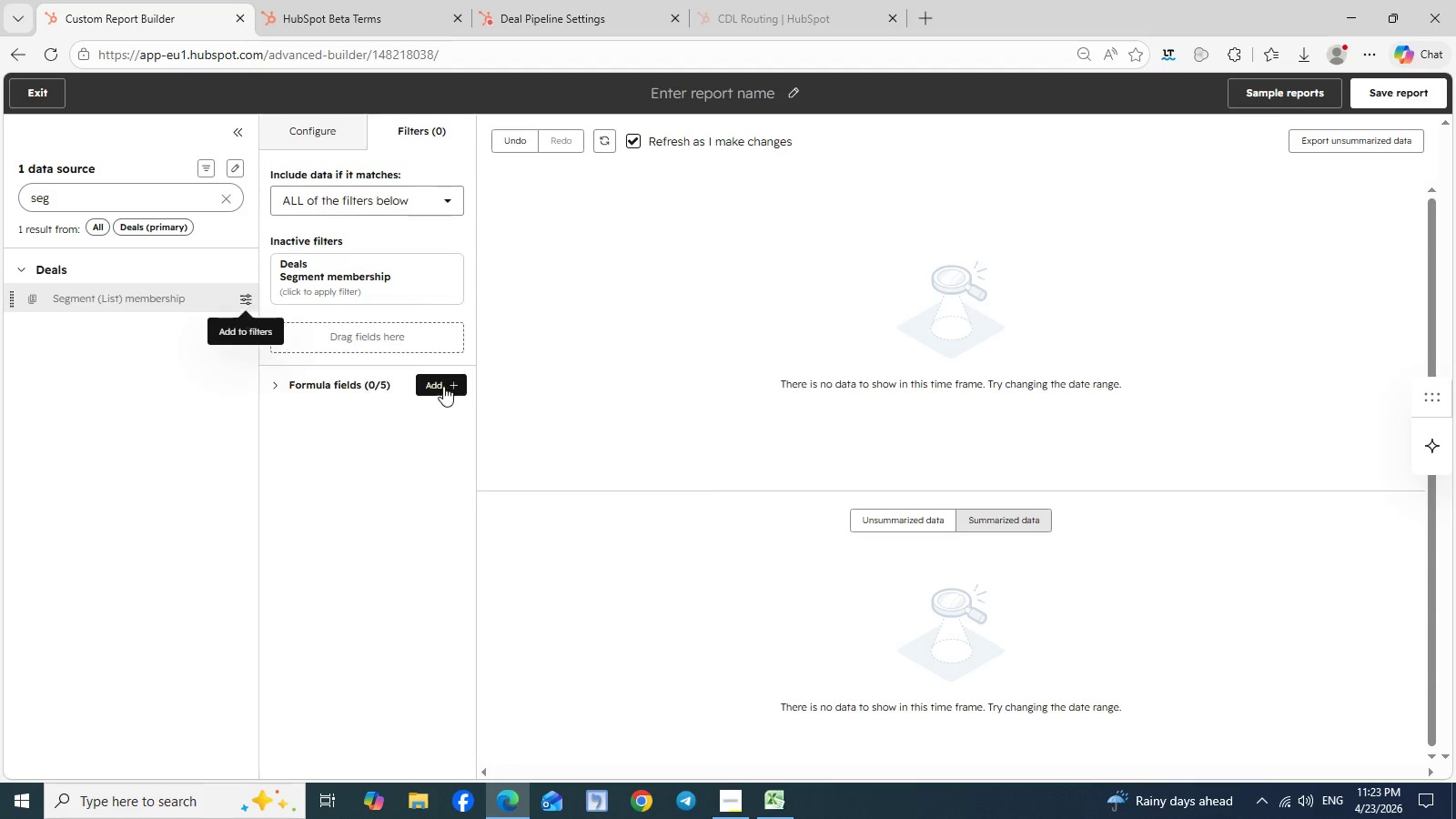 
left_click([455, 404])
 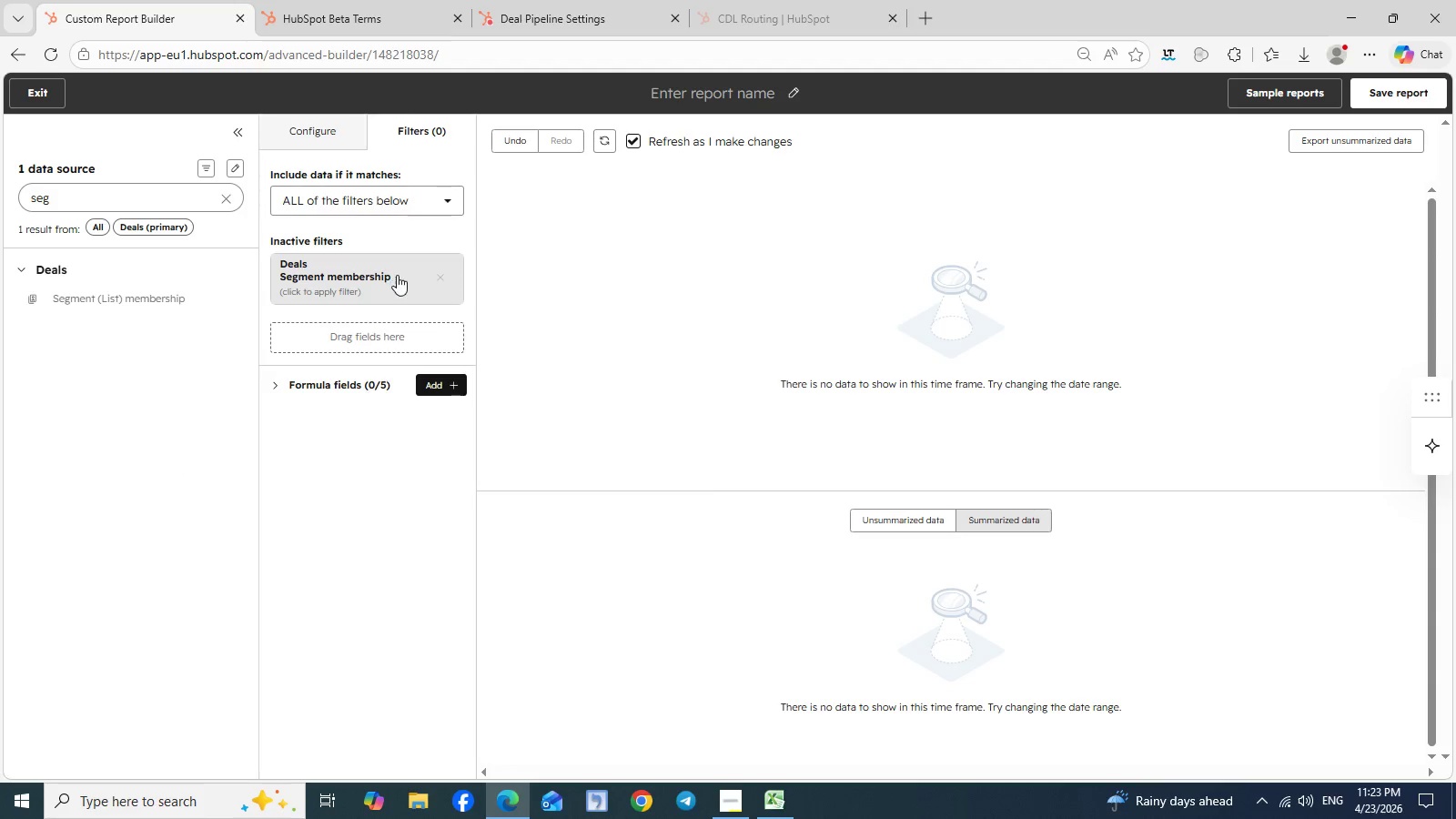 
left_click([400, 273])
 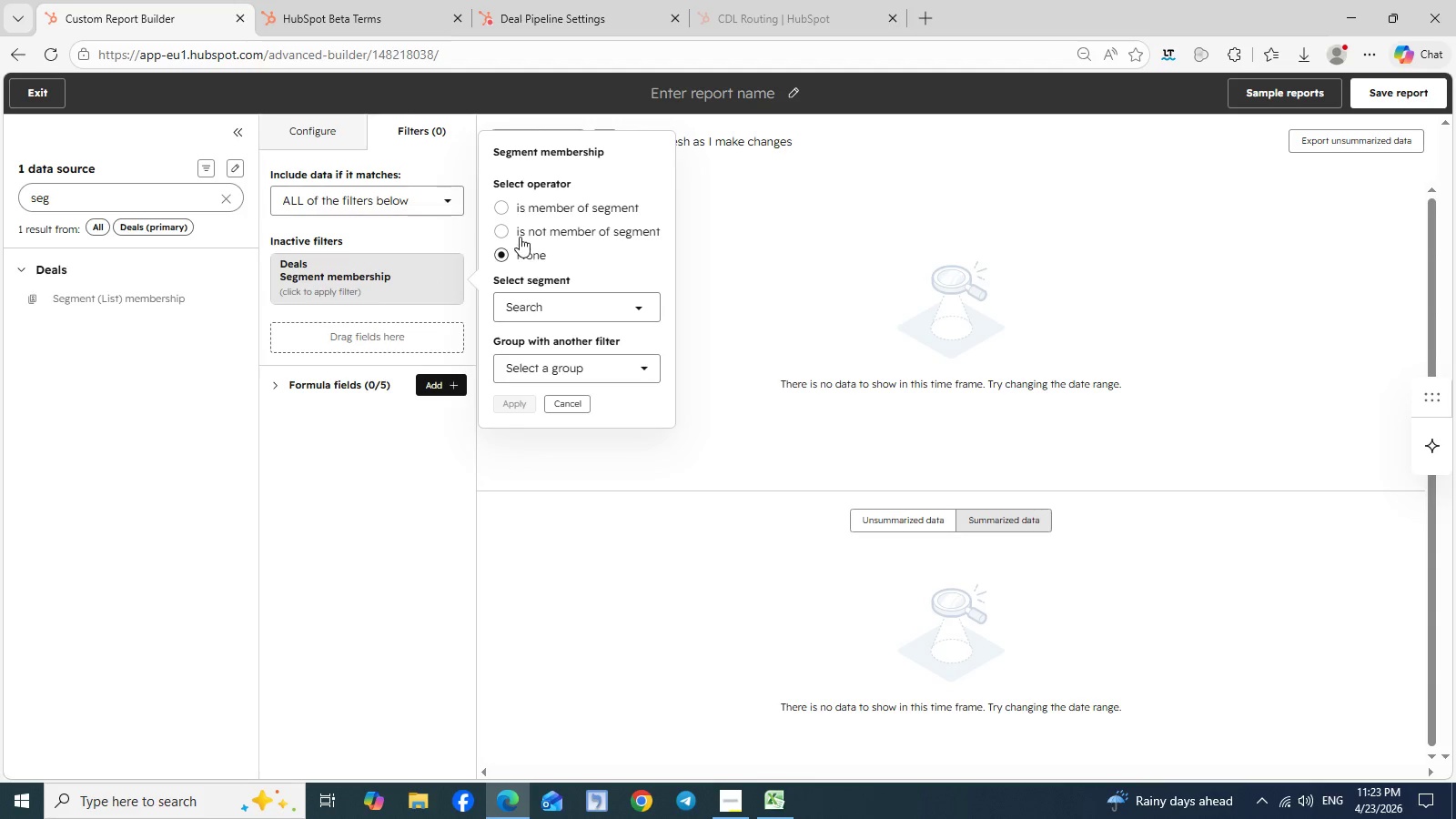 
left_click([504, 207])
 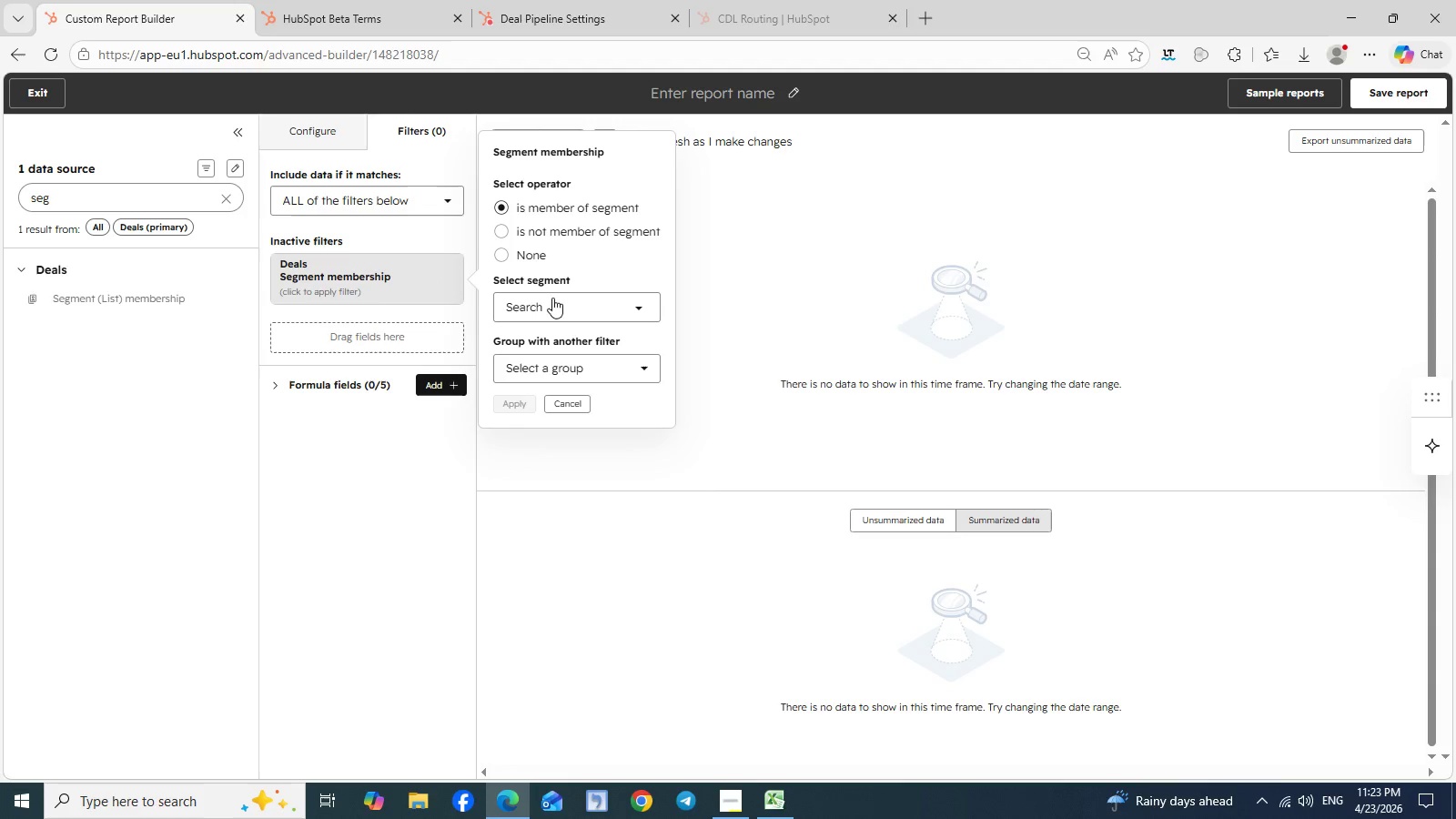 
left_click([561, 301])
 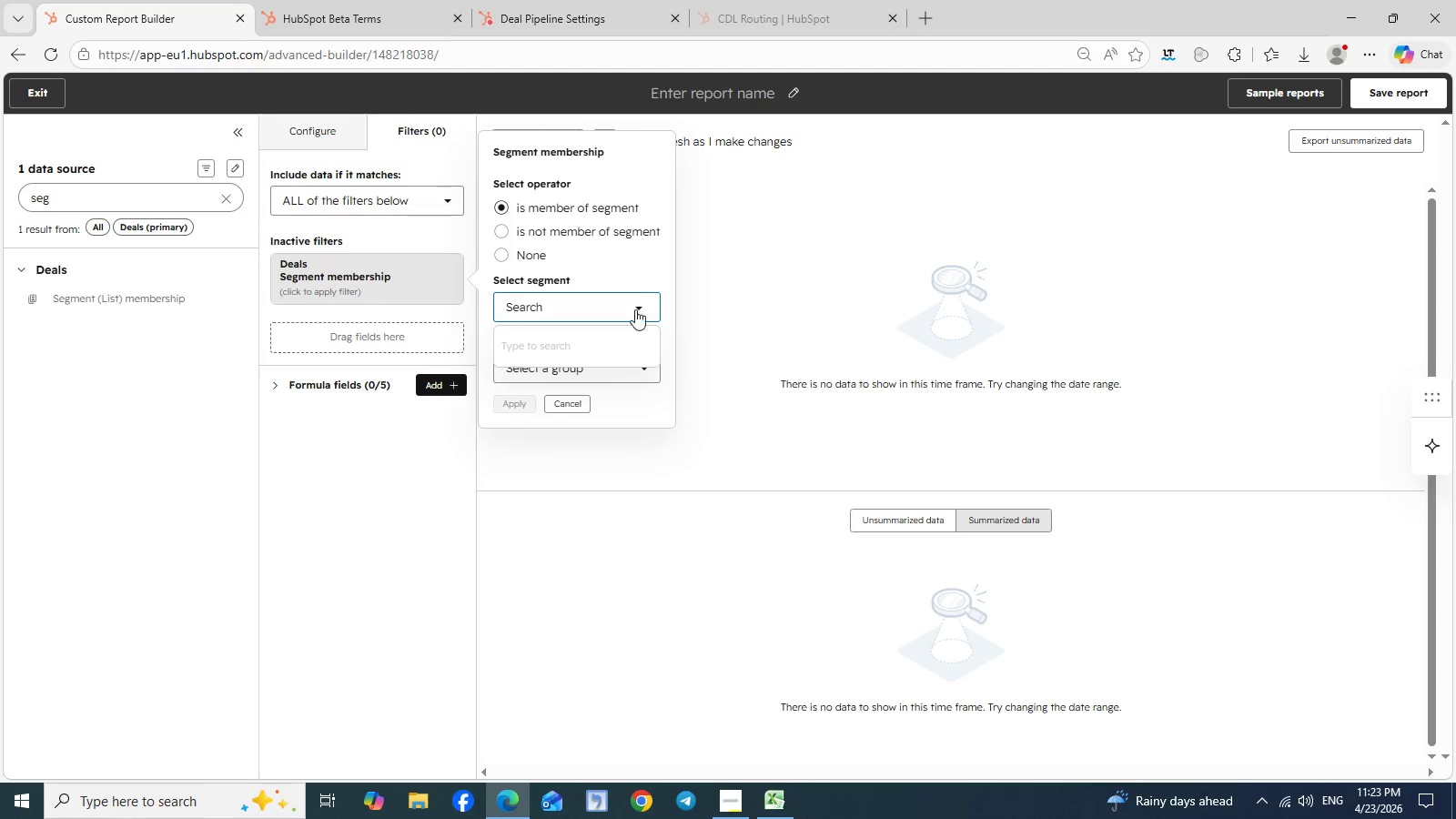 
left_click([636, 310])
 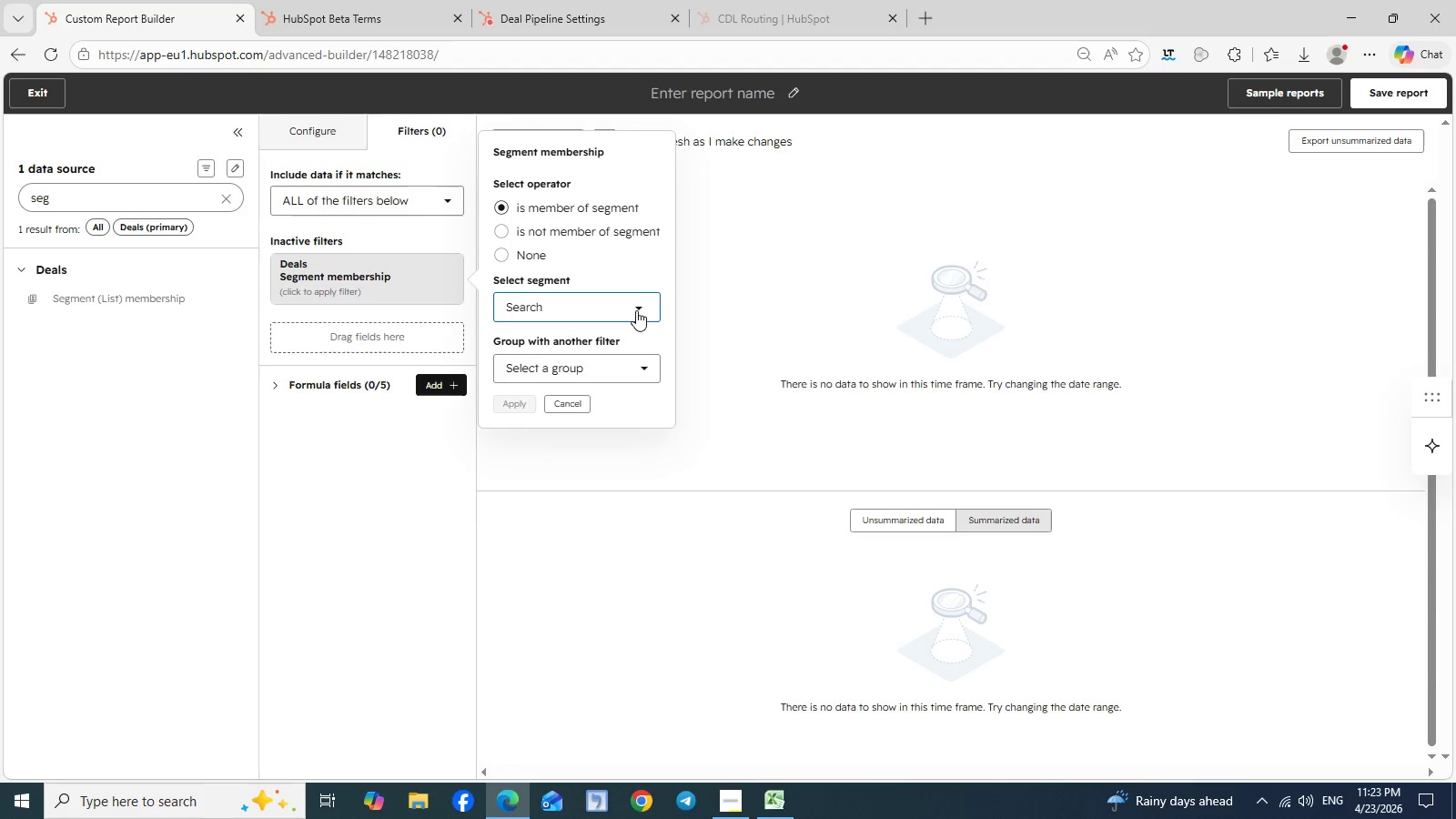 
left_click([636, 310])
 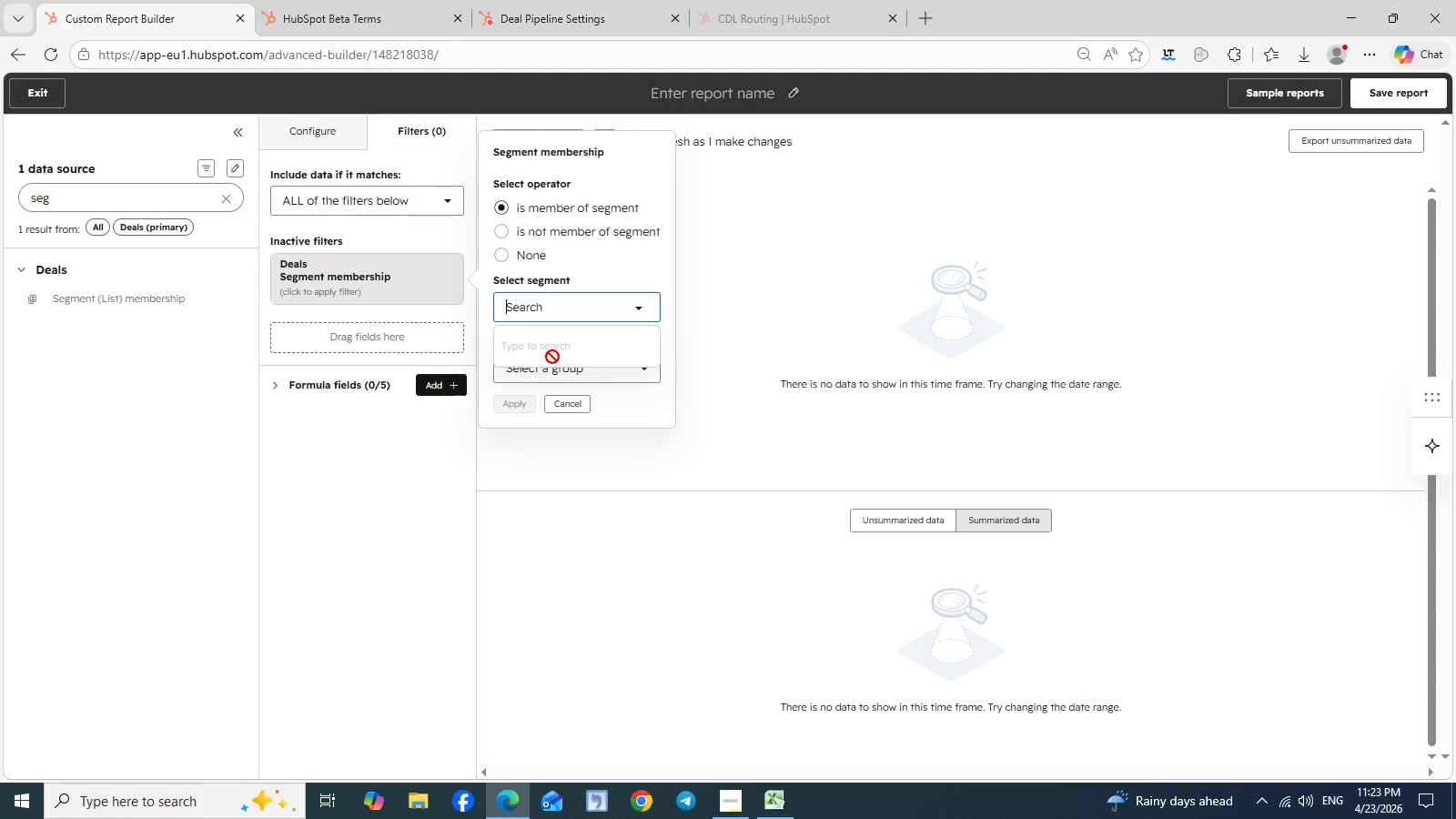 
left_click([542, 350])
 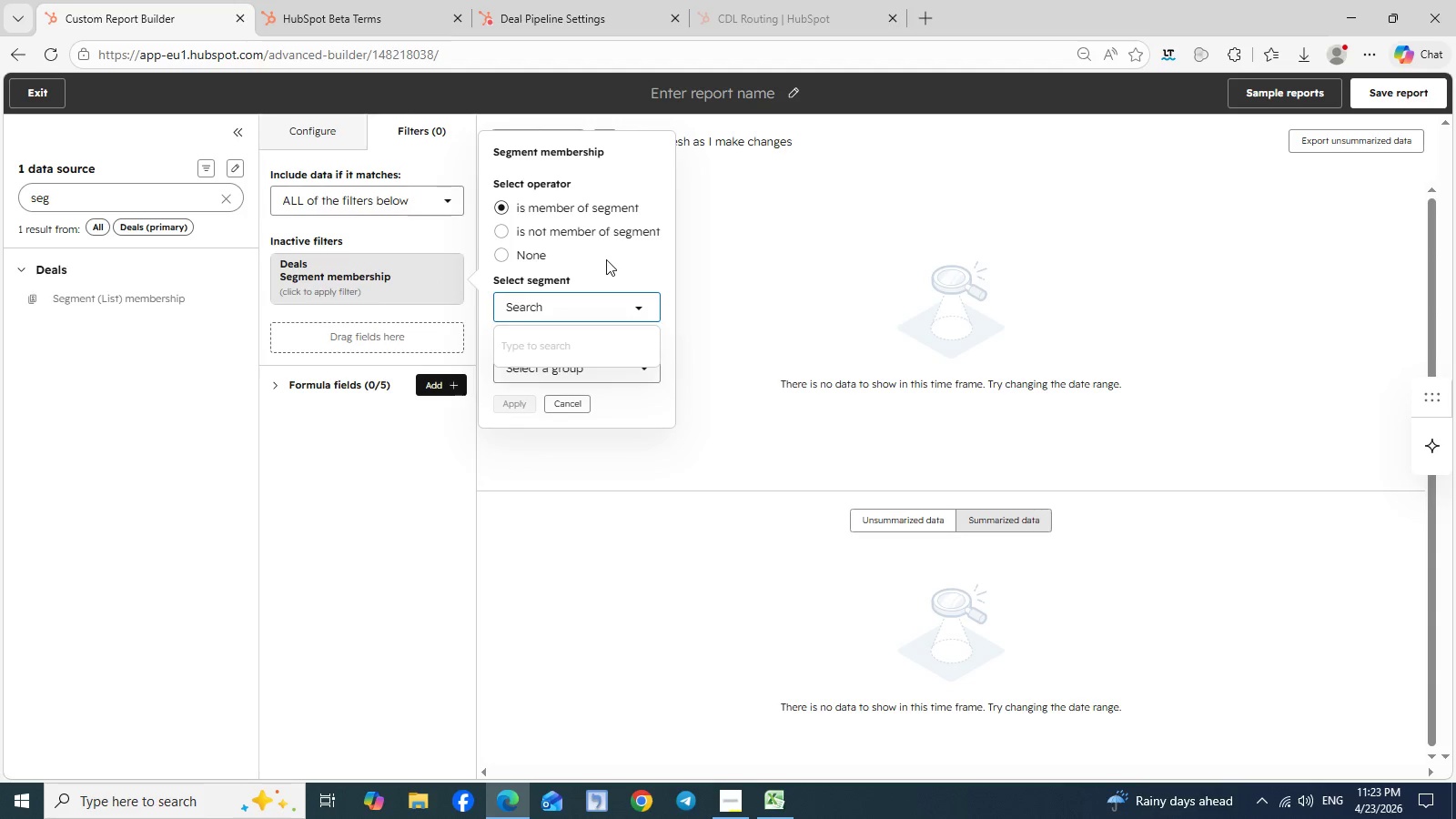 
left_click([606, 259])
 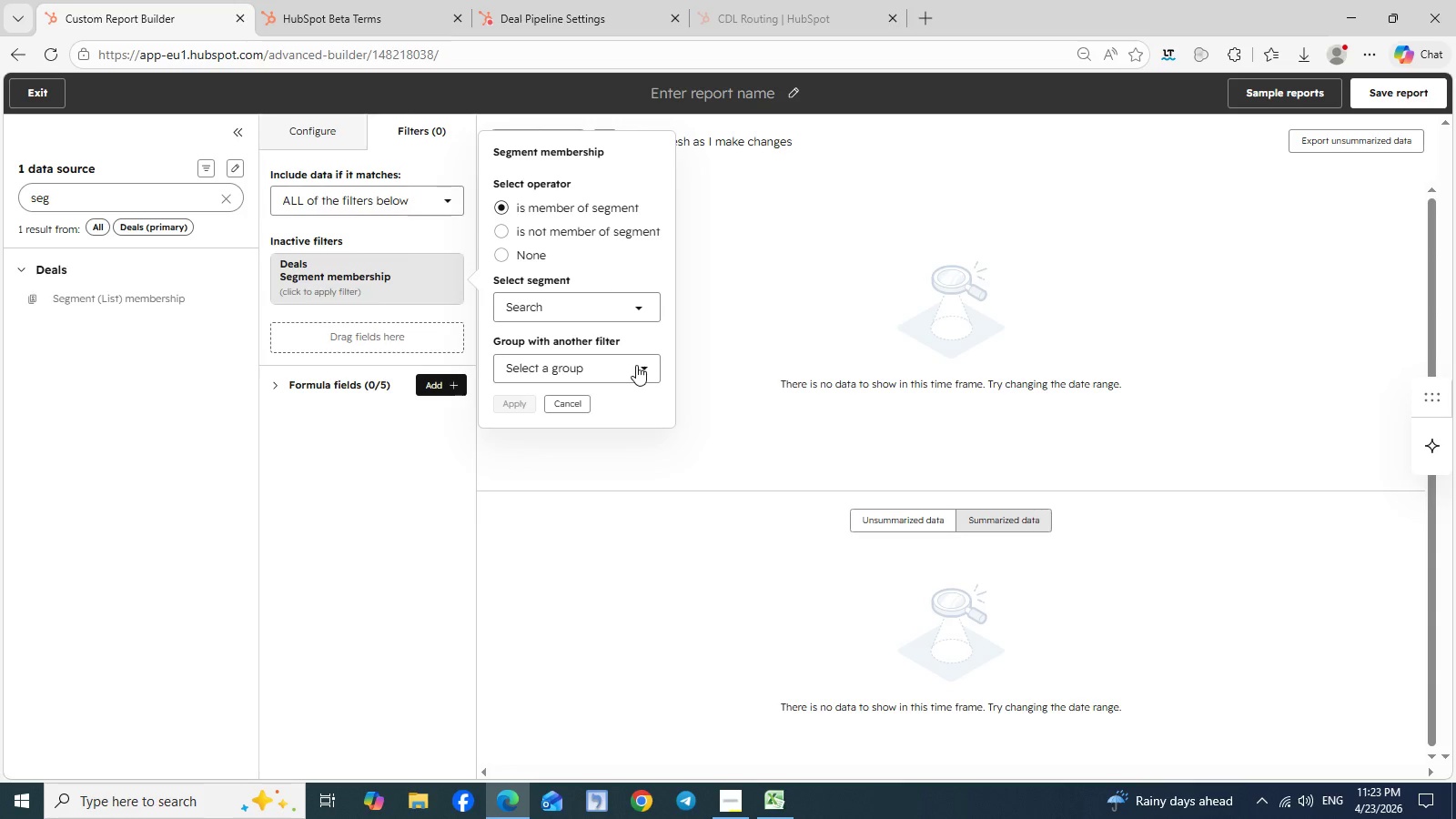 
left_click([639, 372])
 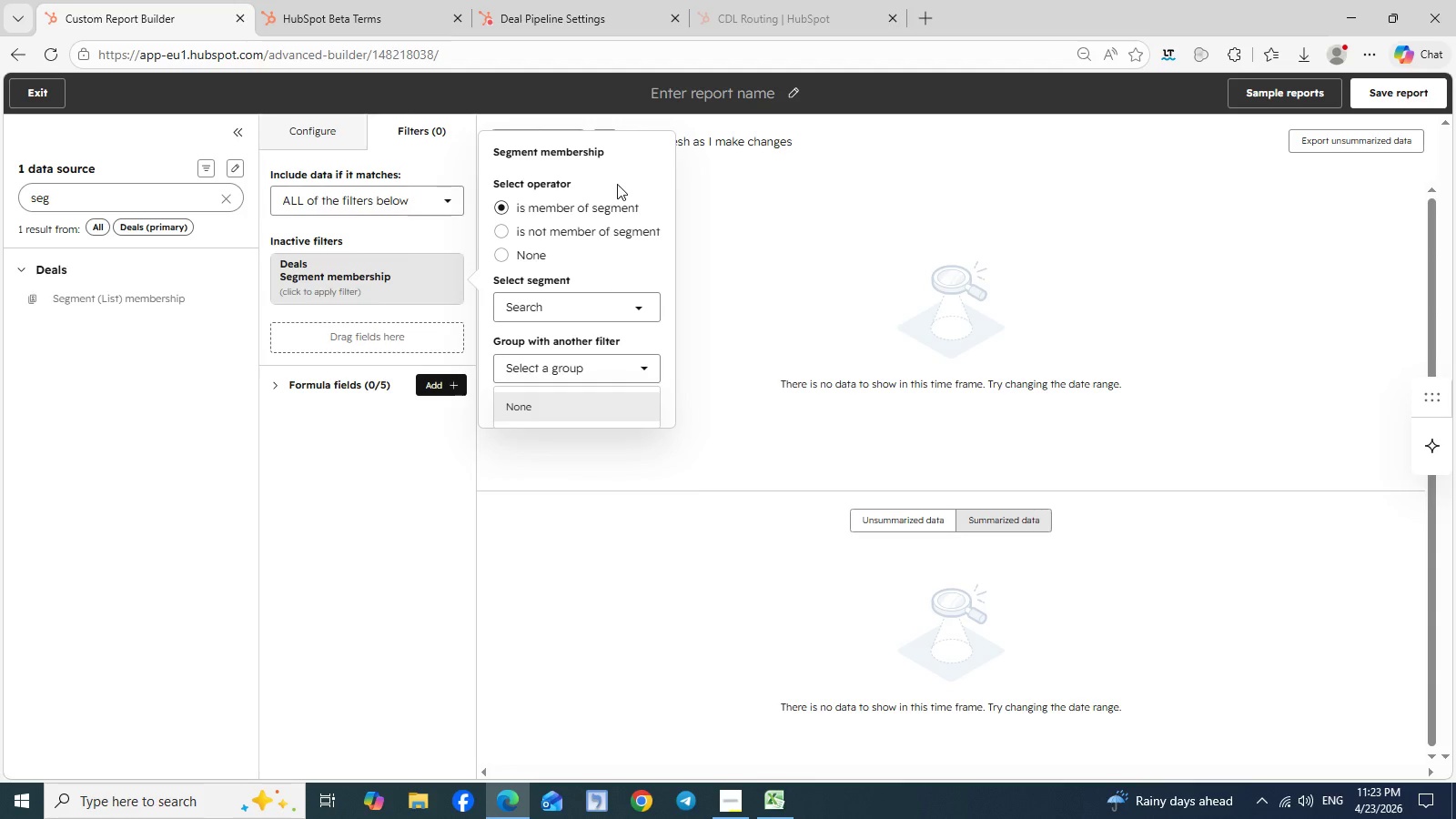 
left_click([704, 247])
 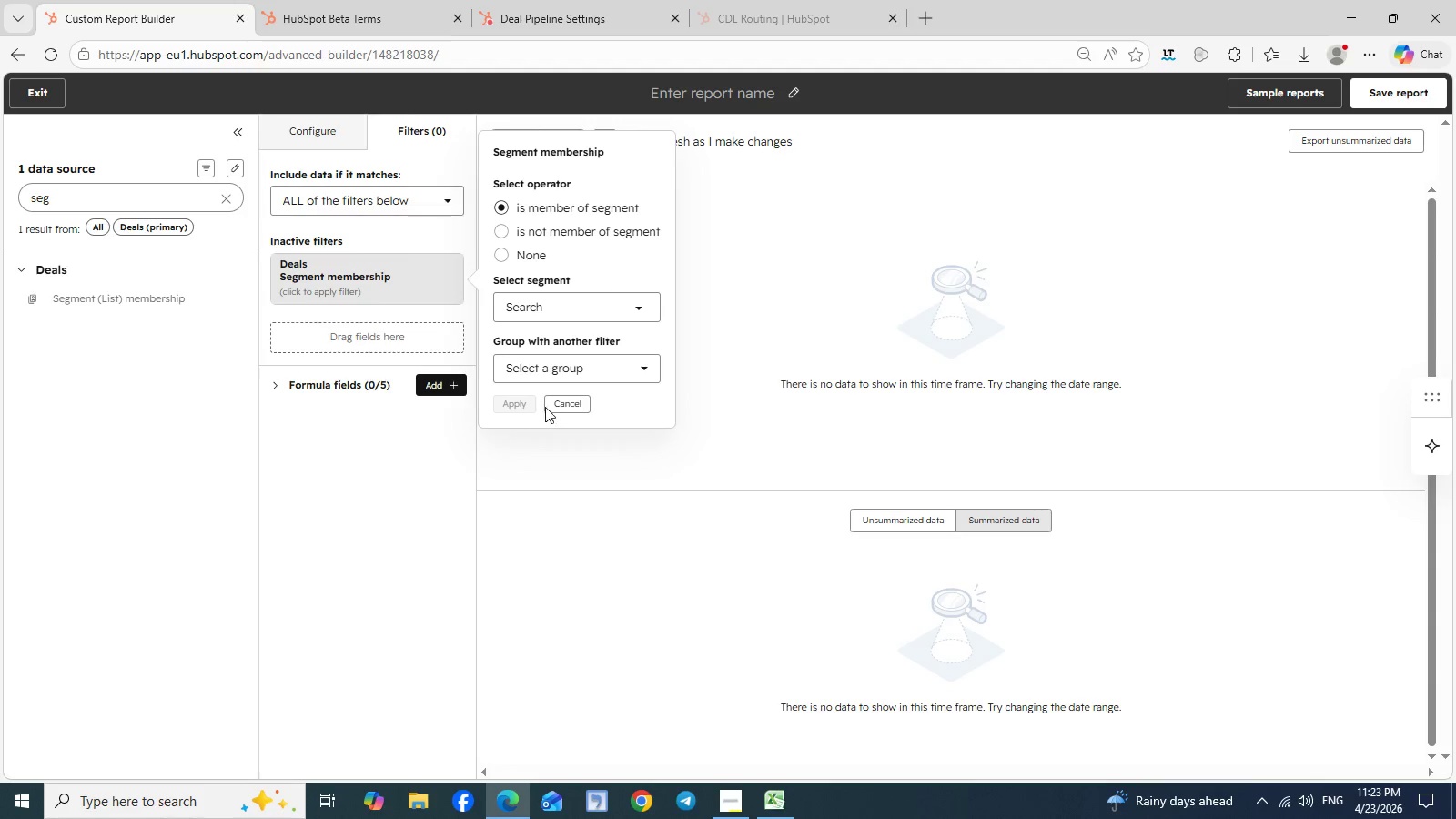 
left_click([561, 405])
 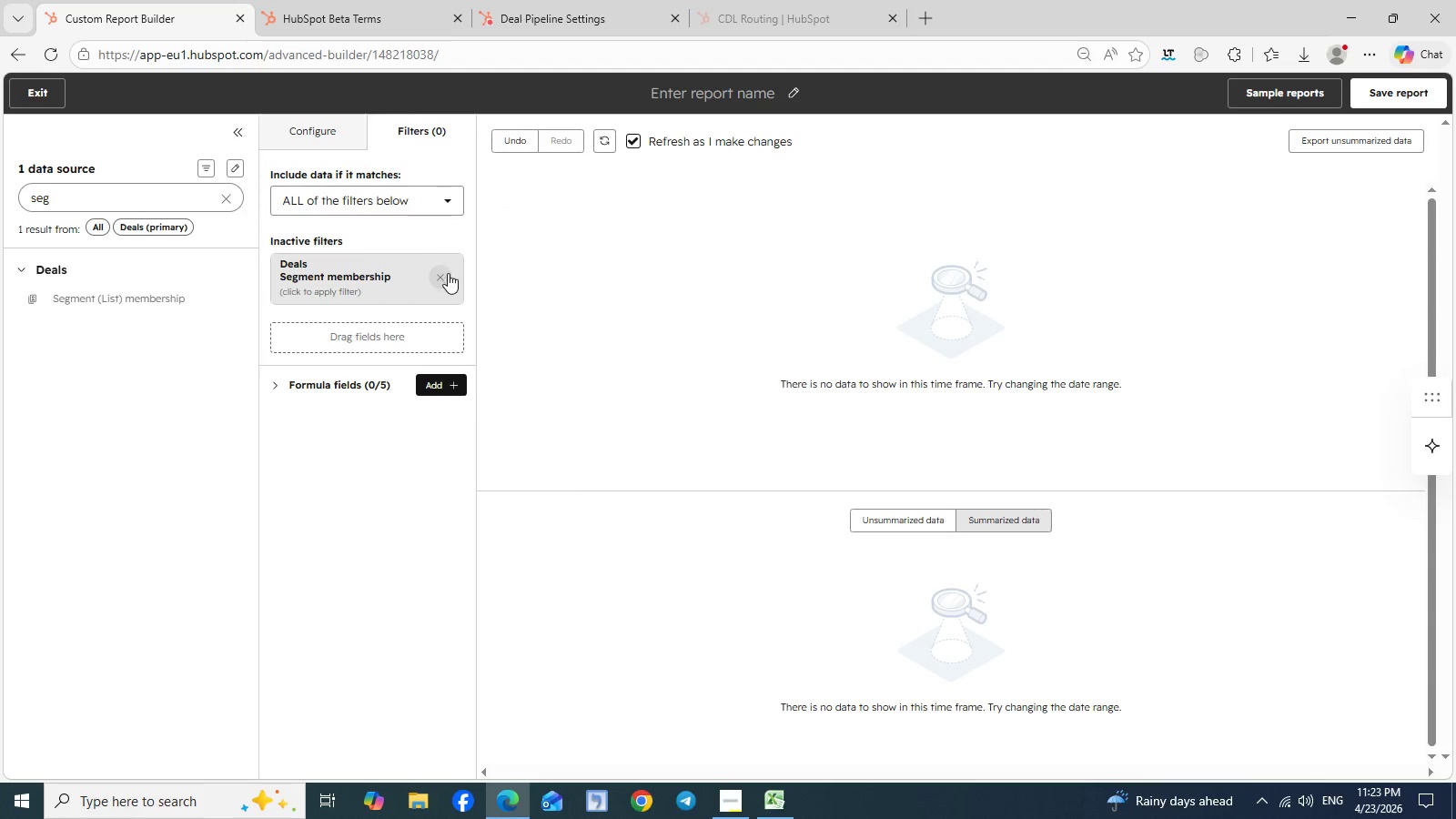 
left_click([443, 275])
 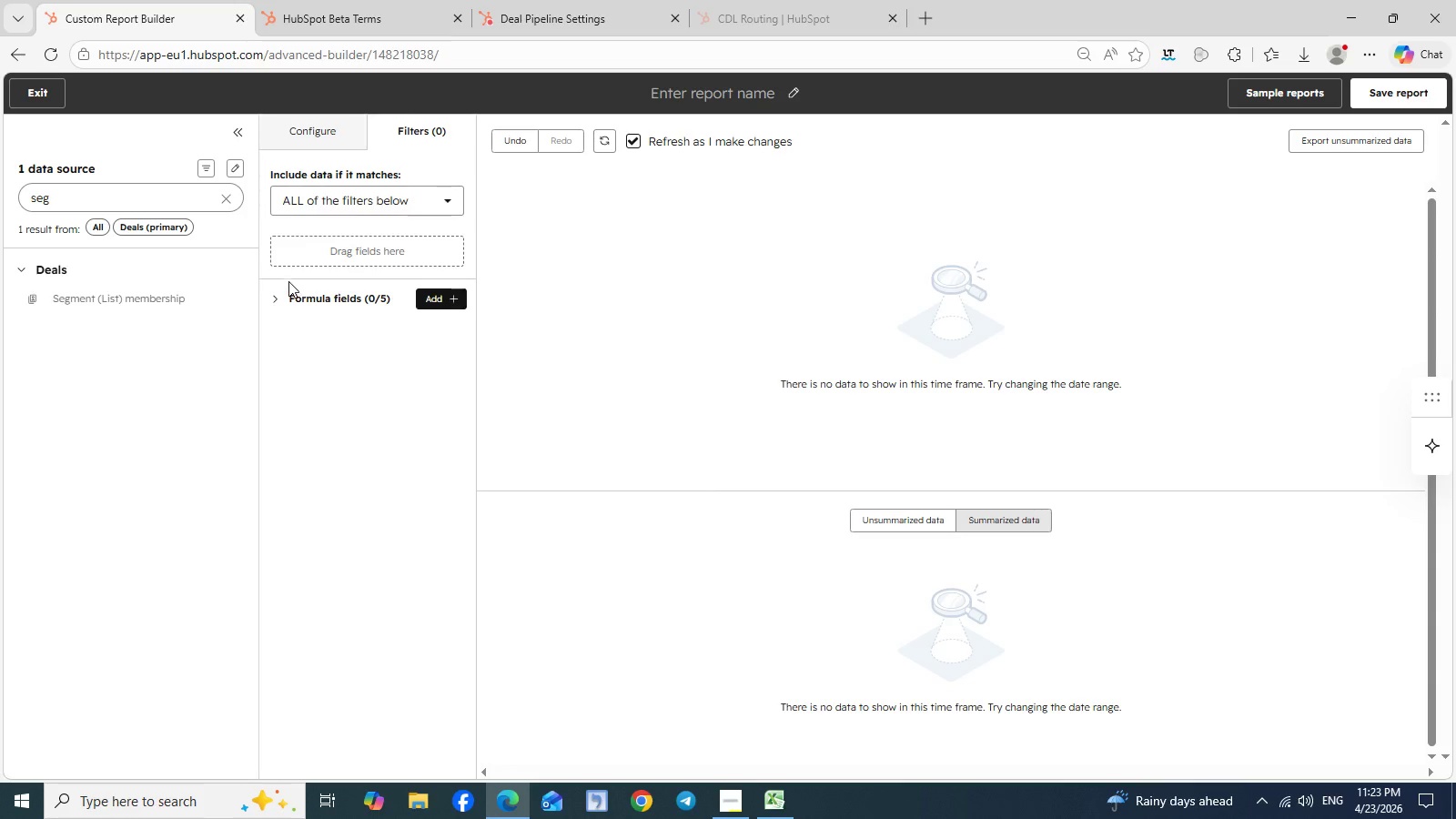 
wait(6.12)
 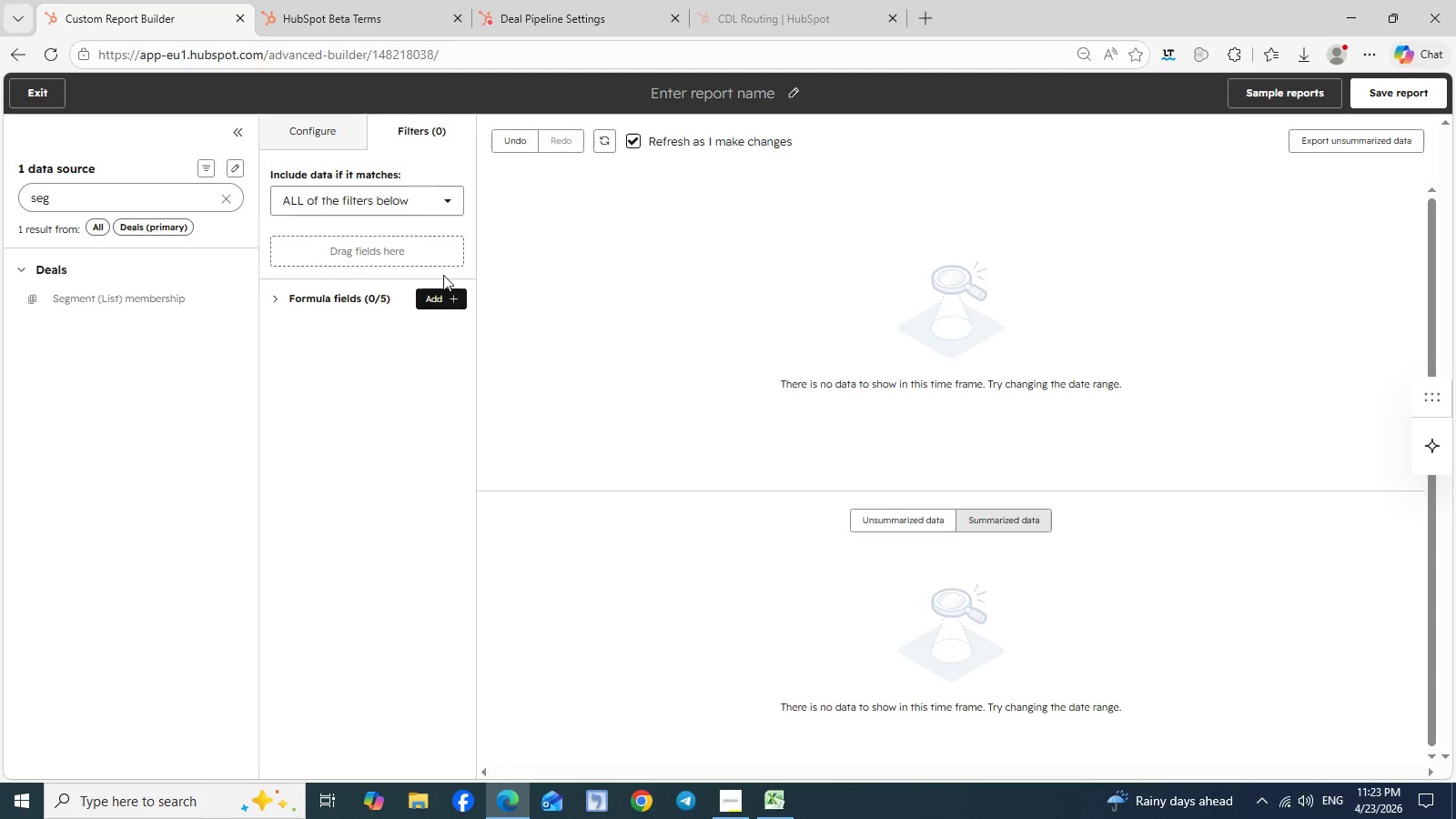 
left_click([228, 203])
 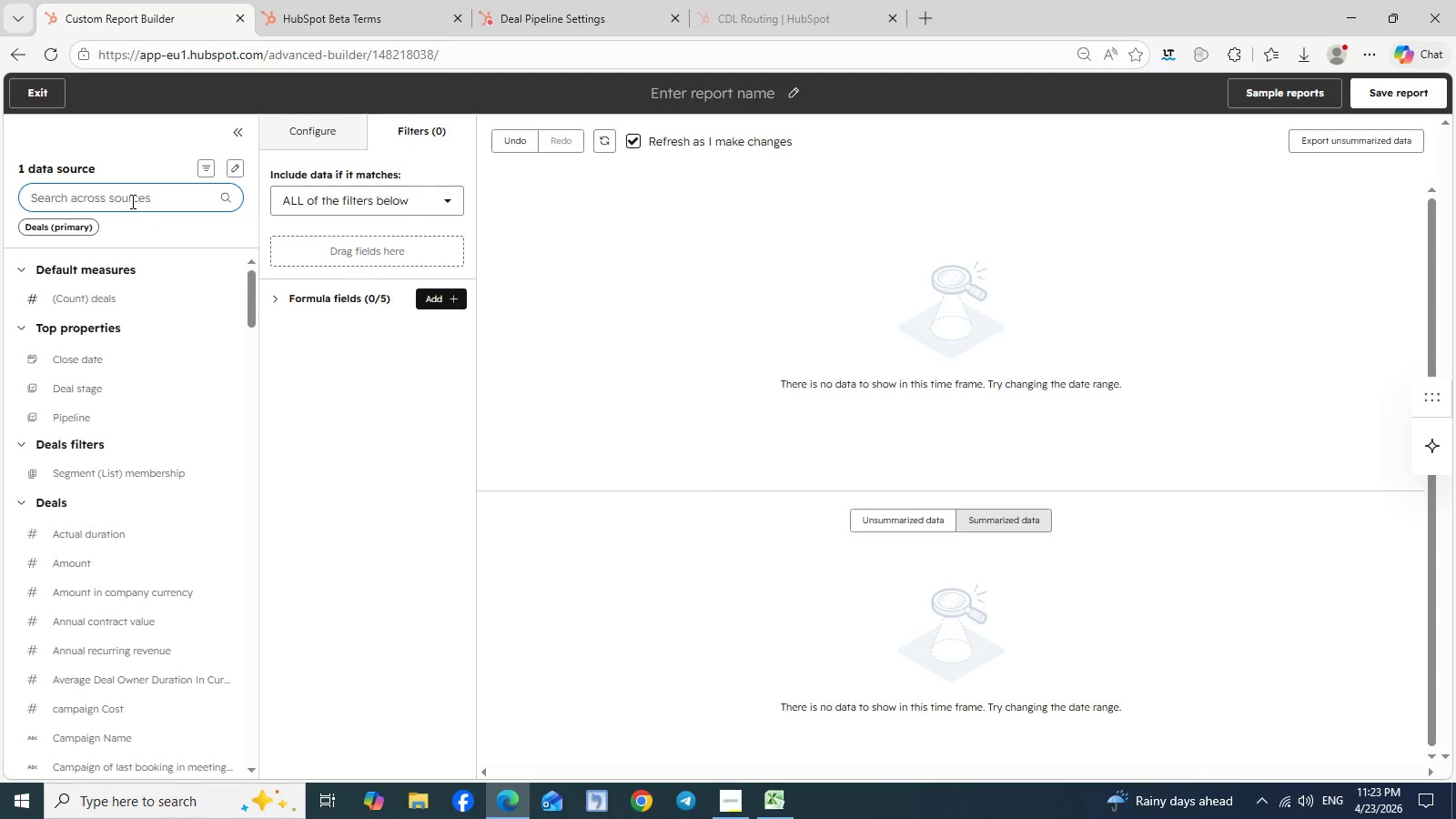 
left_click([115, 199])
 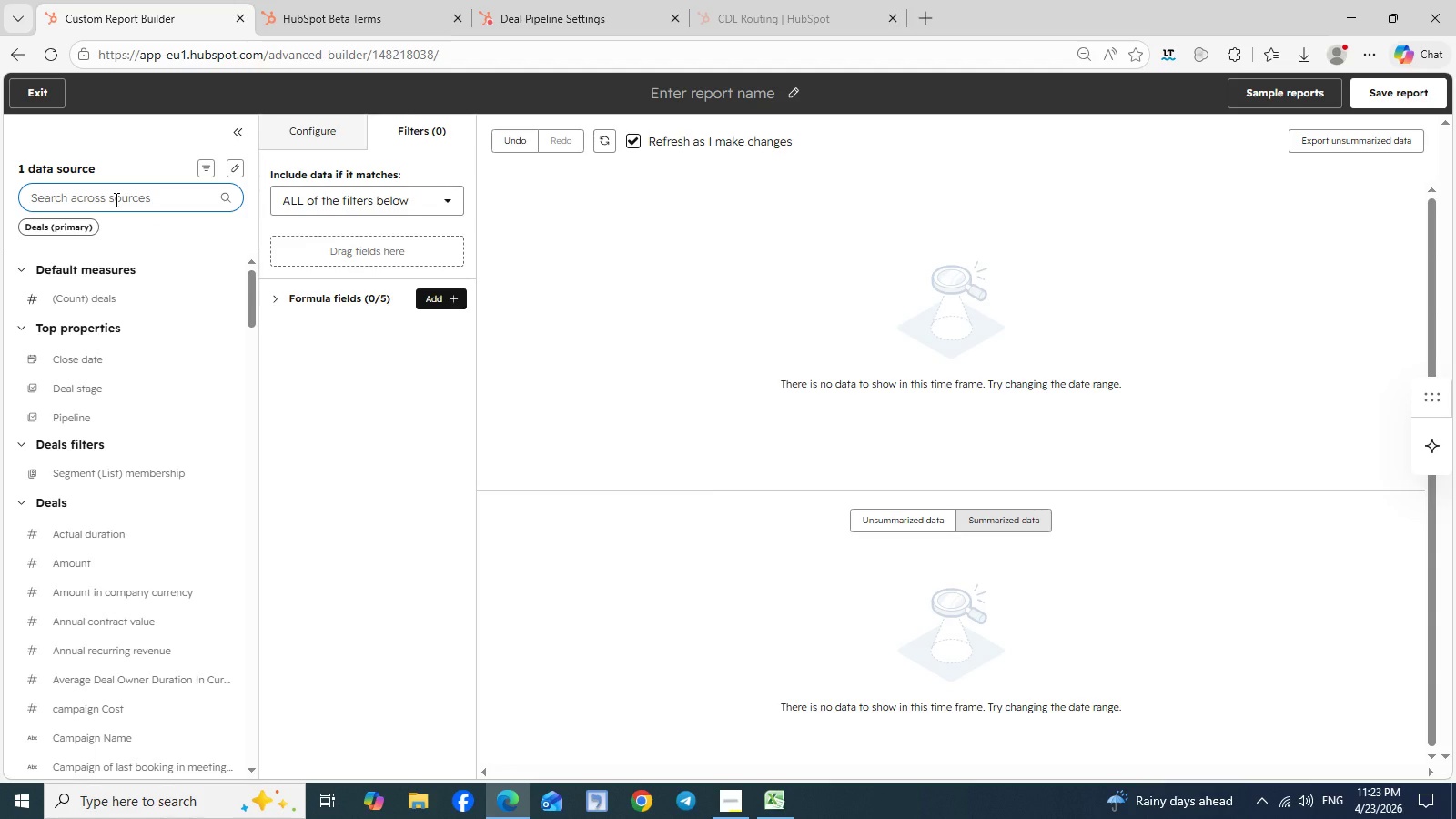 
type(deak)
key(Backspace)
type(l )
 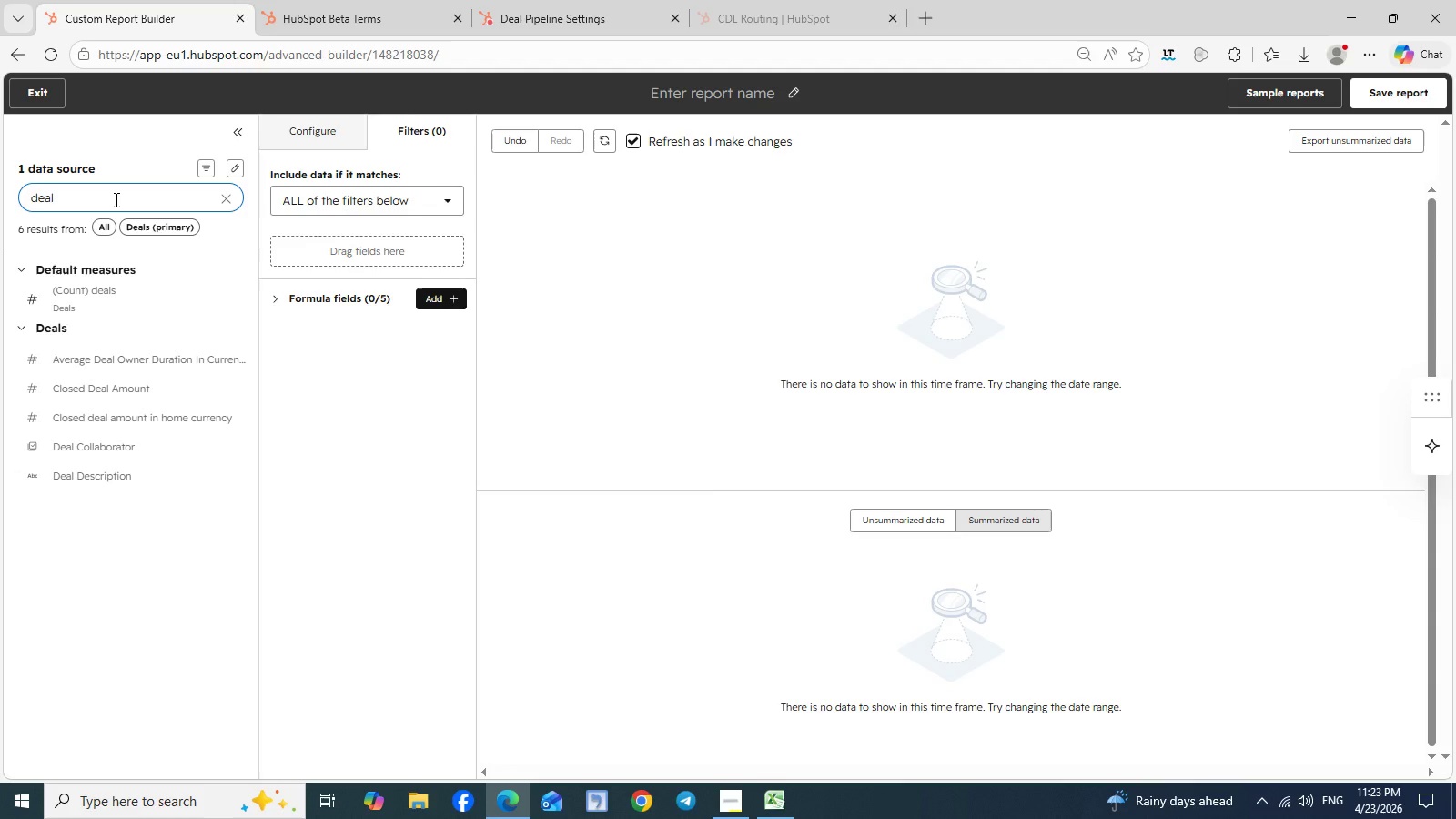 
wait(7.81)
 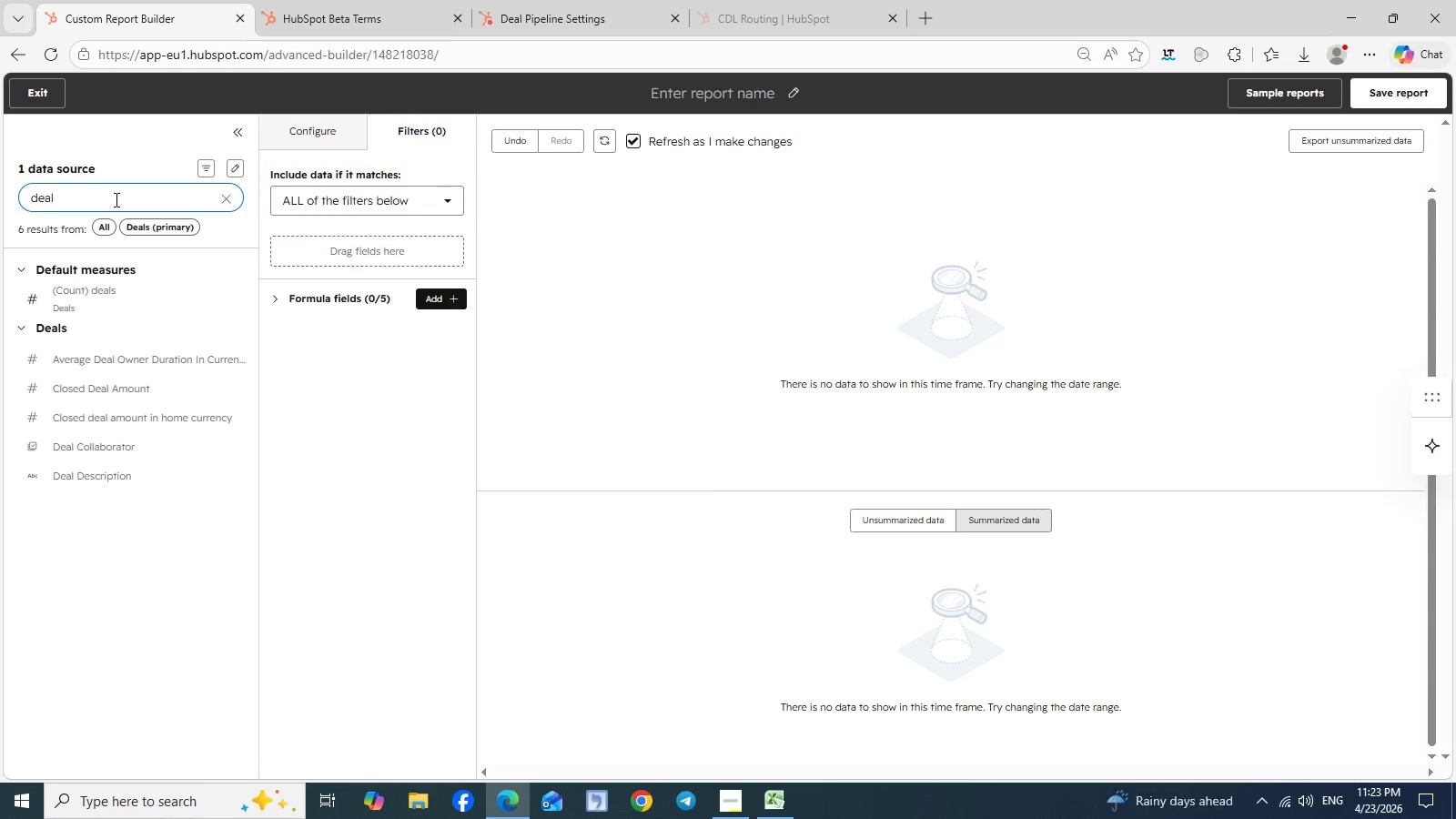 
key(Backspace)
 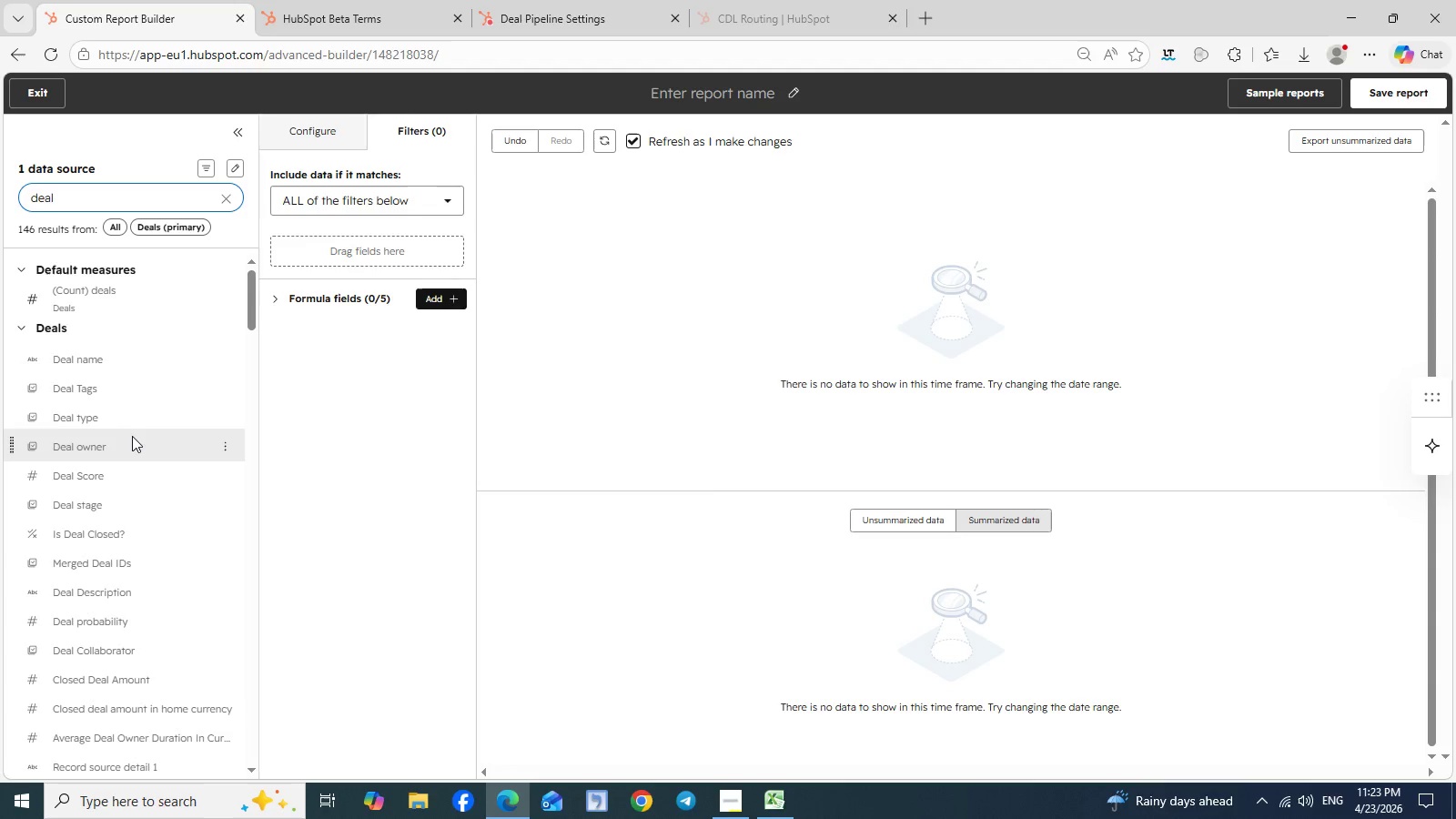 
wait(5.42)
 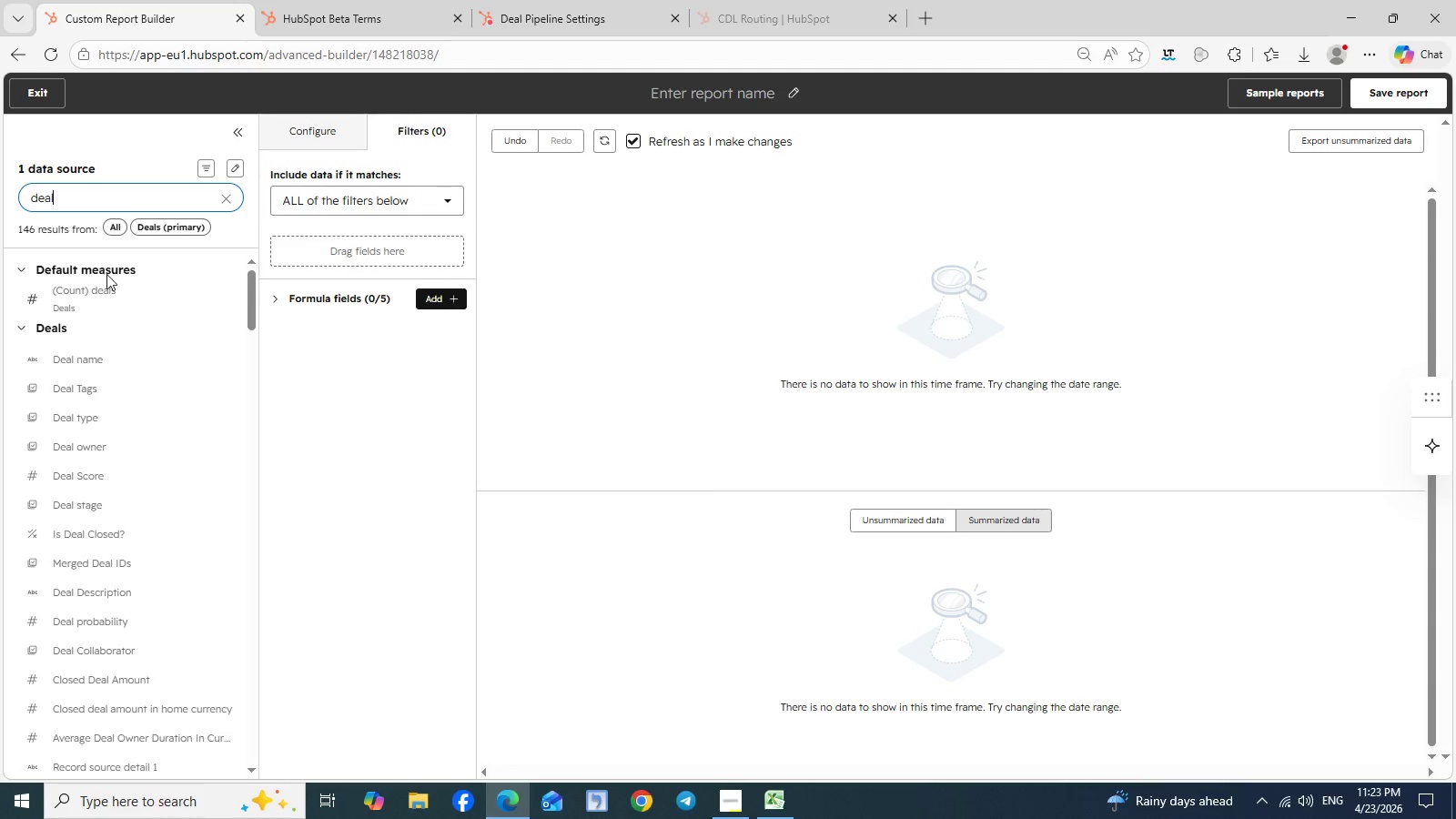 
left_click([228, 415])
 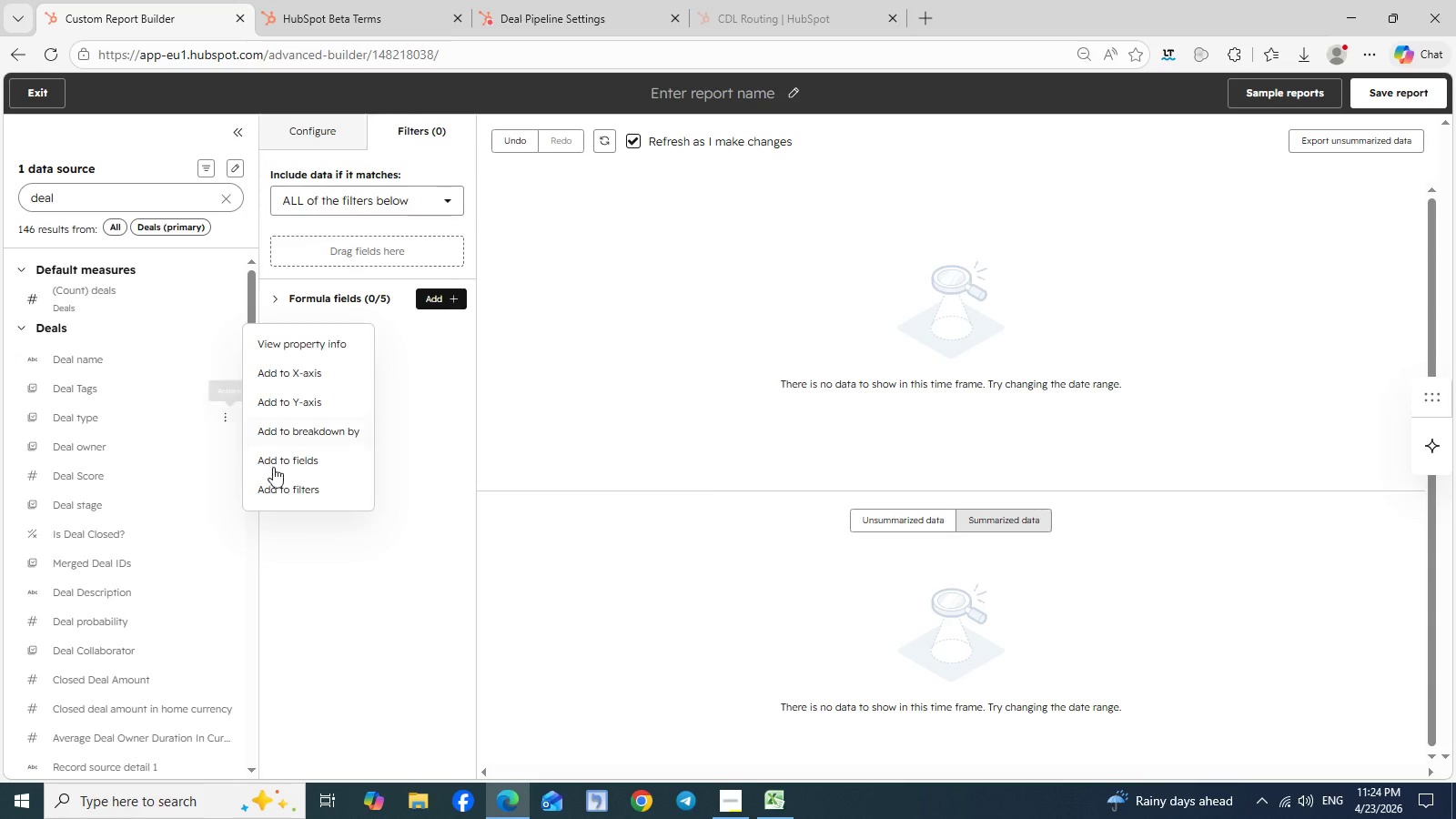 
left_click([291, 486])
 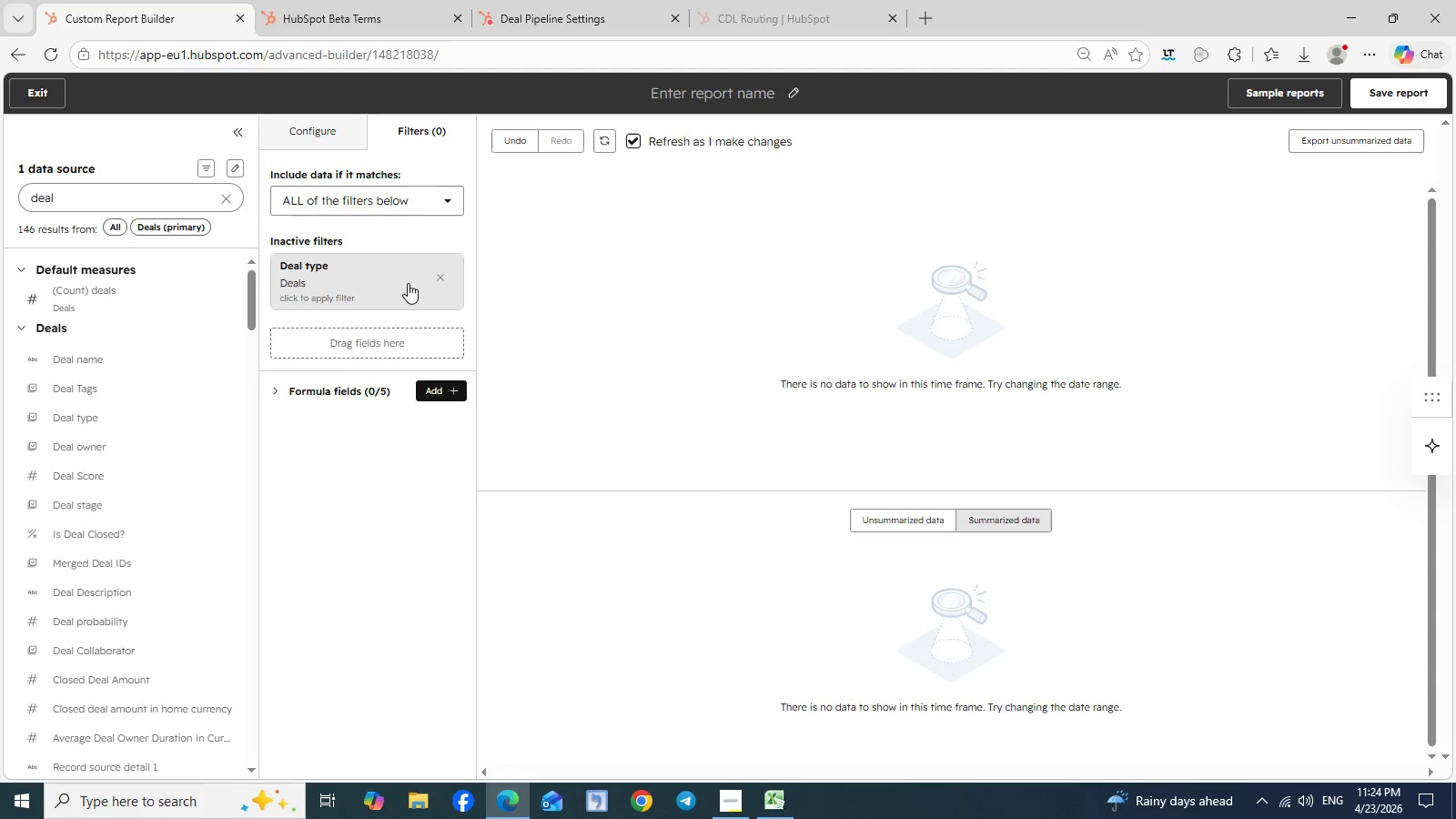 
left_click([408, 283])
 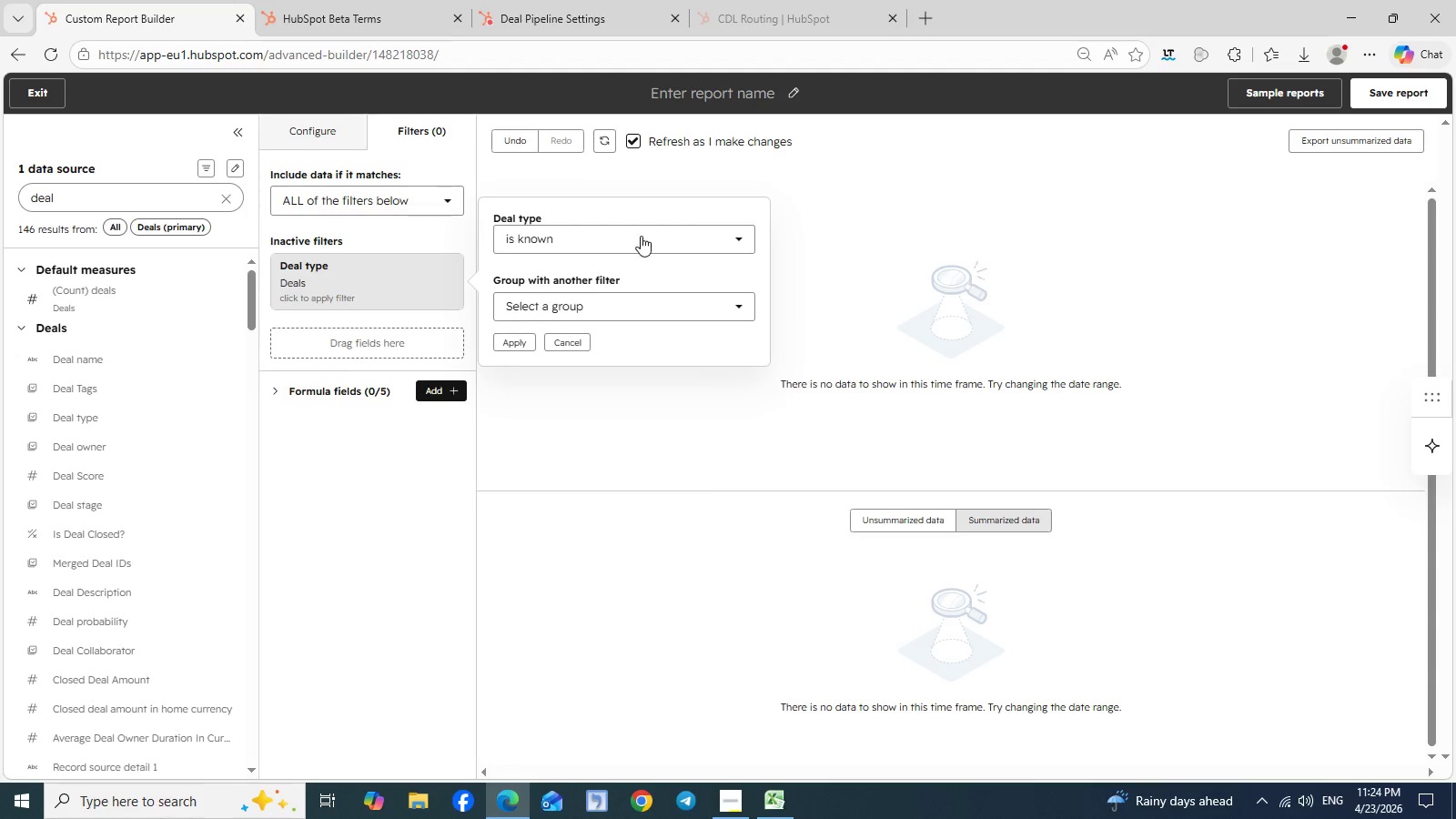 
left_click([652, 240])
 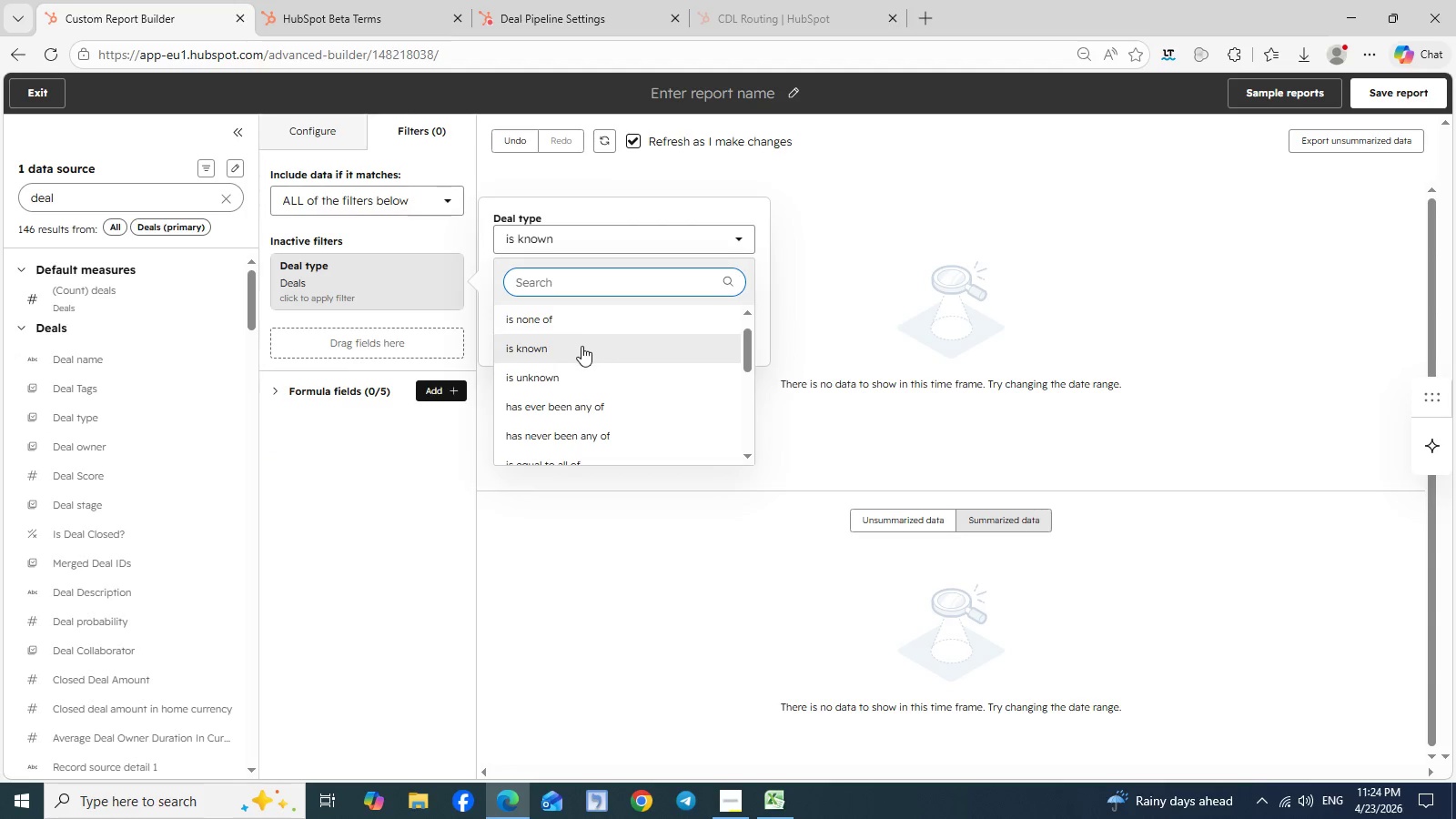 
scroll: coordinate [580, 346], scroll_direction: up, amount: 2.0
 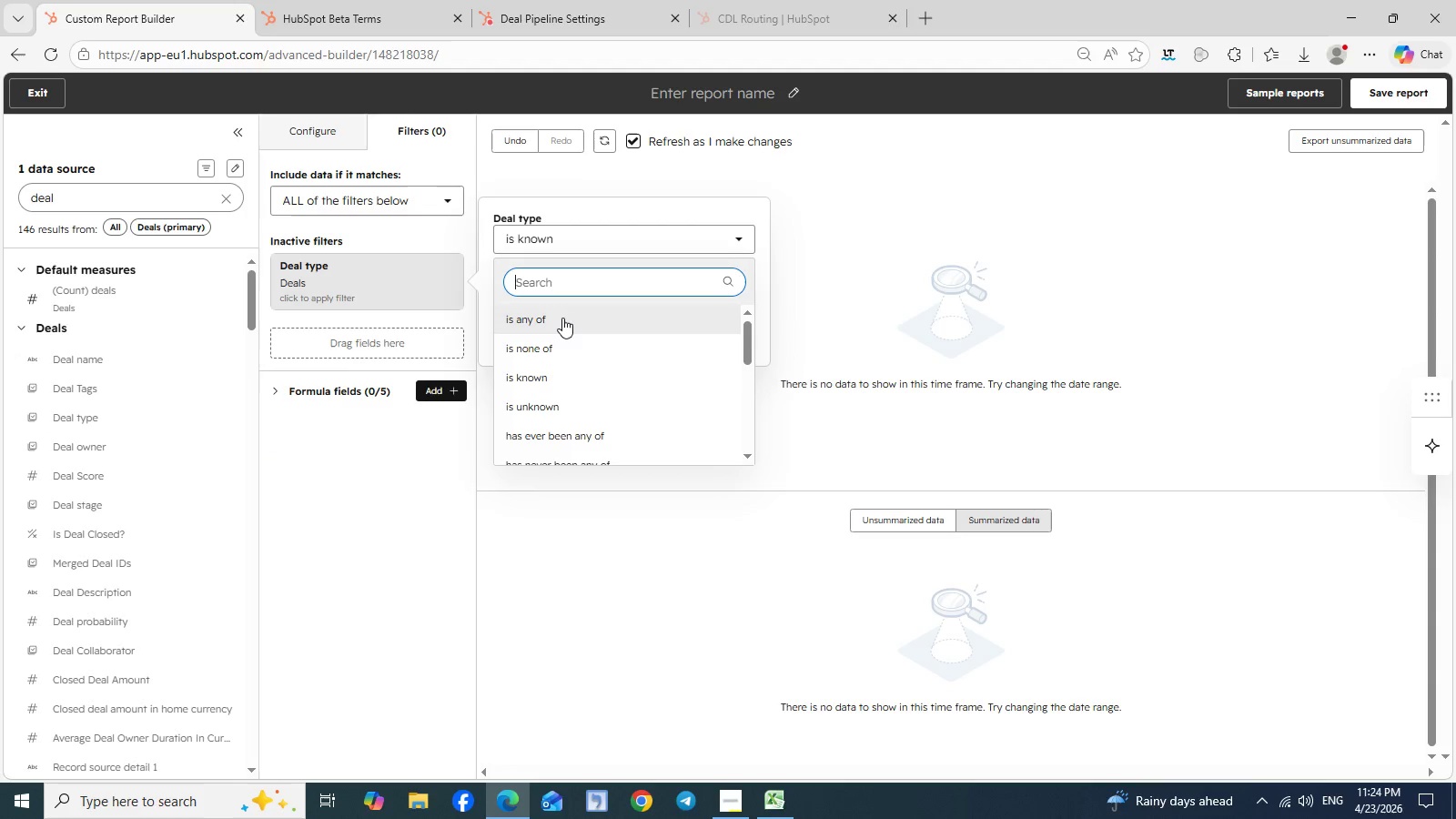 
left_click([562, 318])
 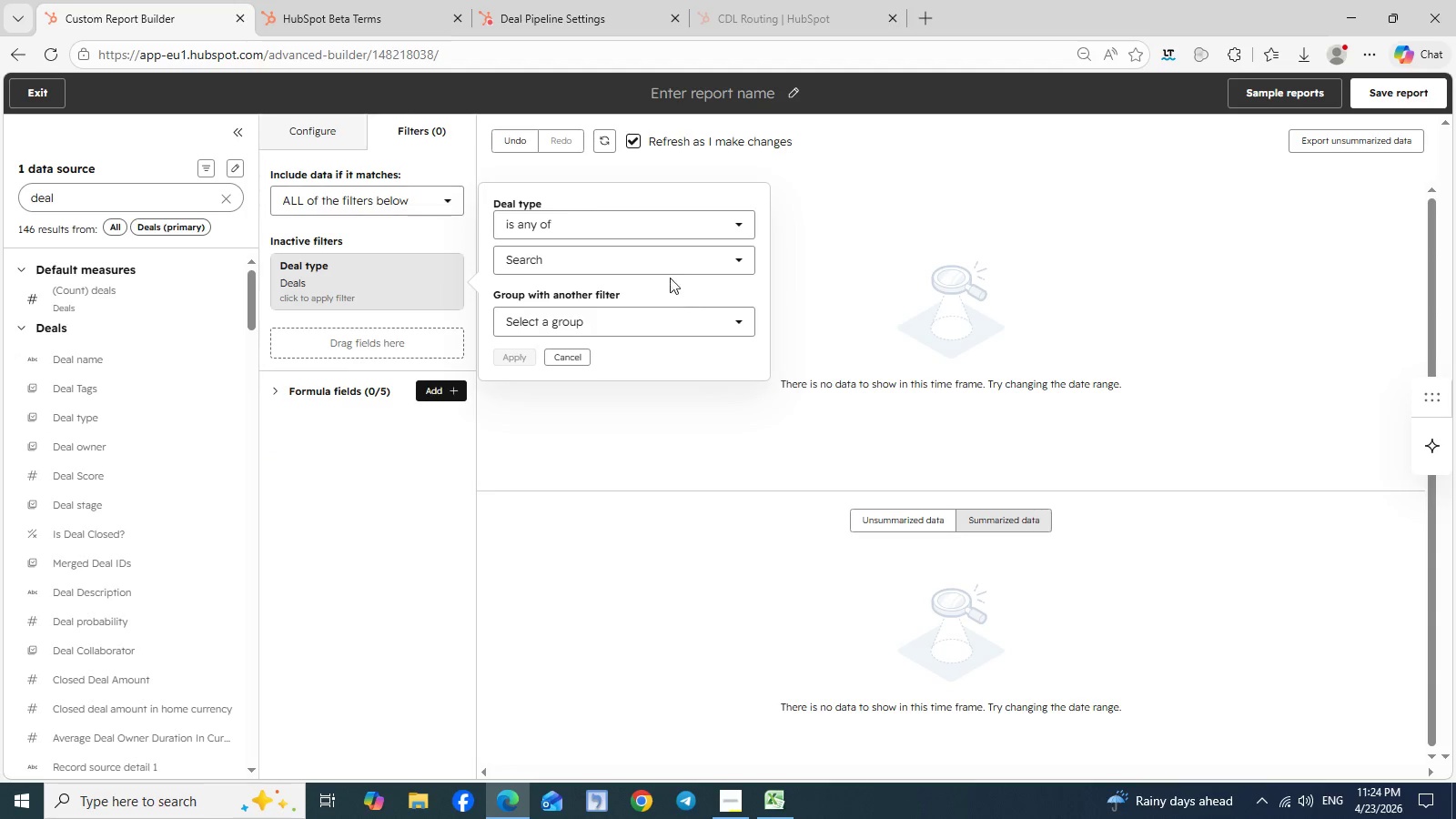 
left_click([686, 255])
 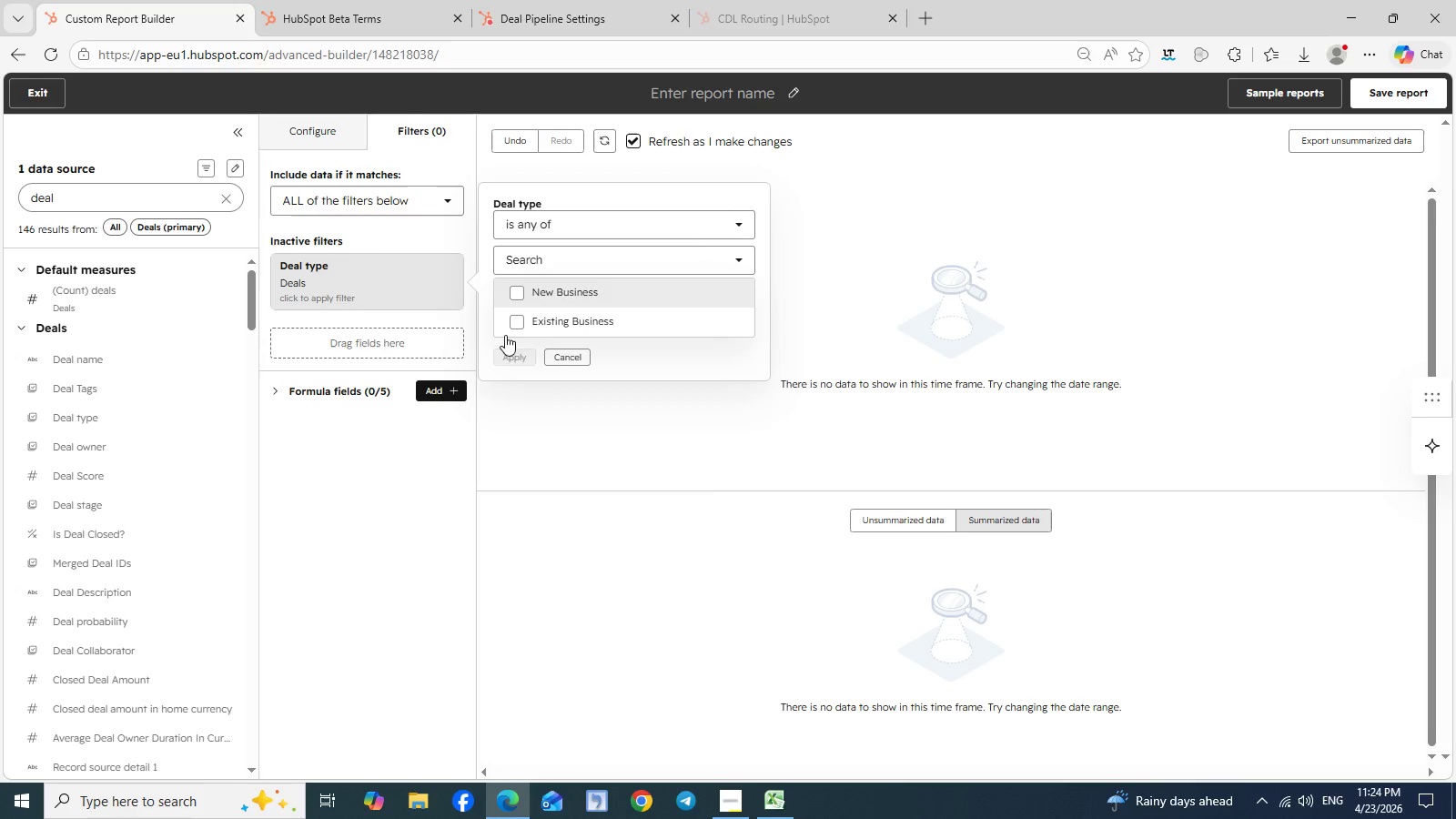 
left_click([454, 438])
 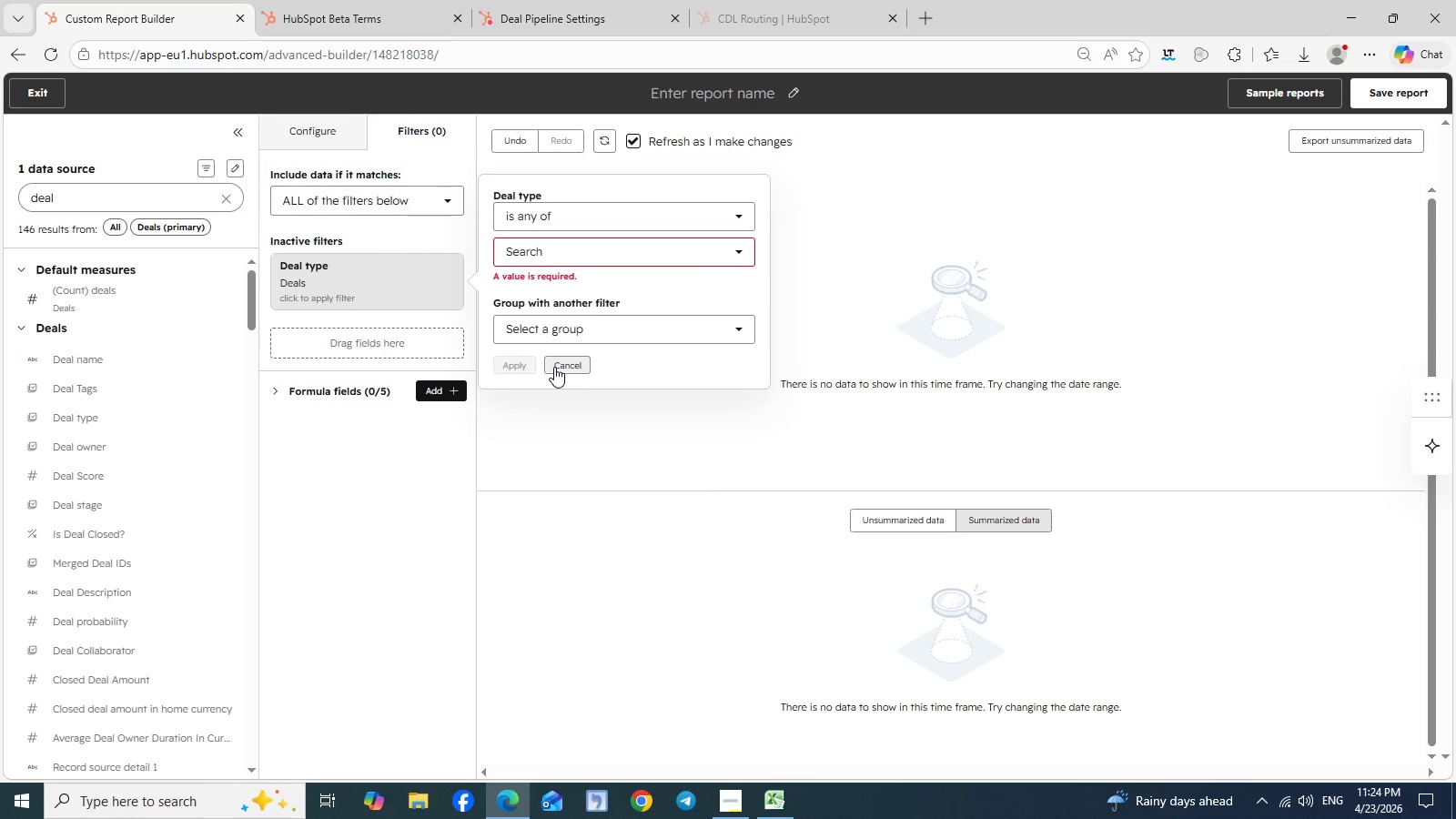 
left_click([571, 367])
 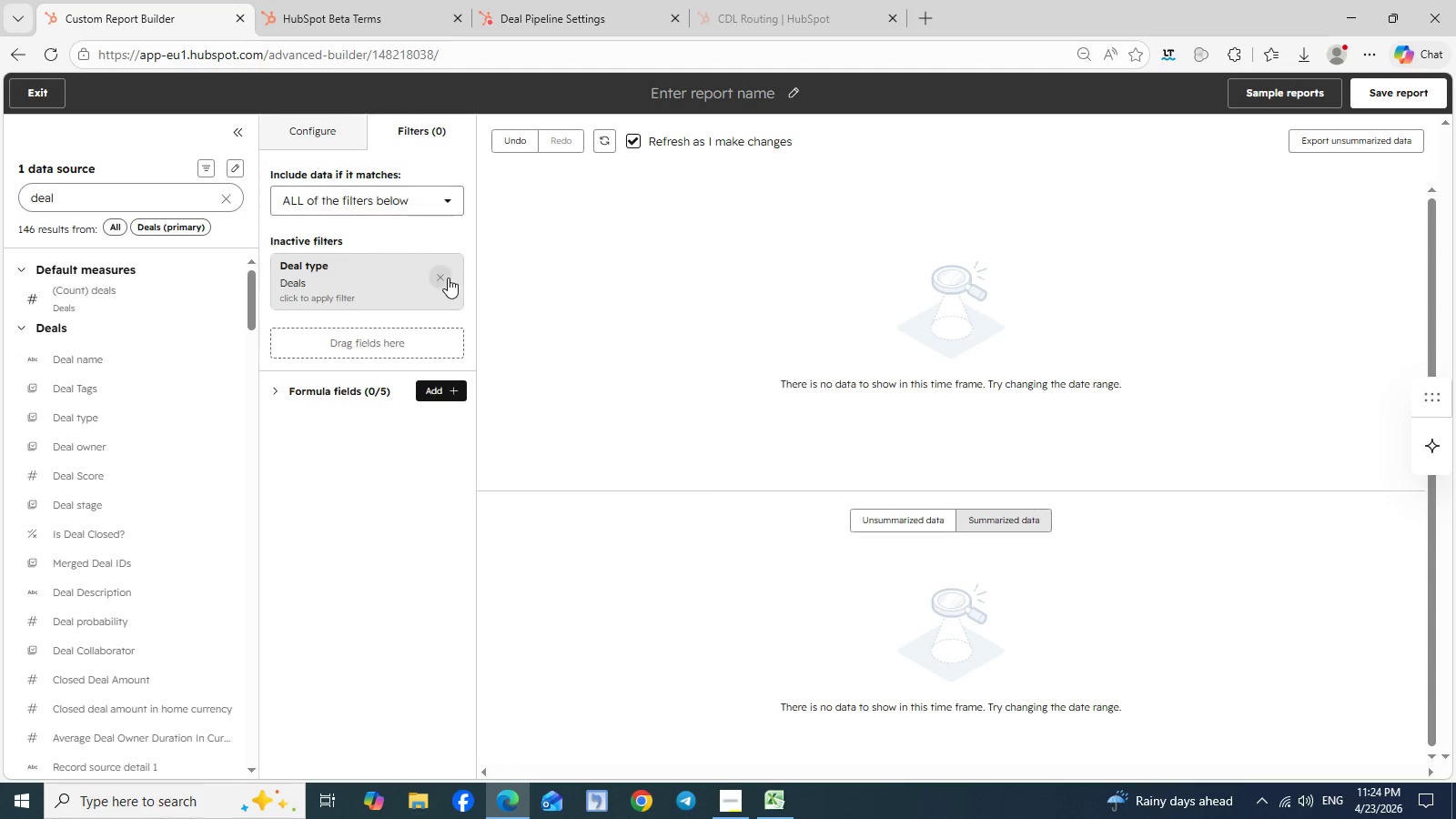 
left_click([447, 278])
 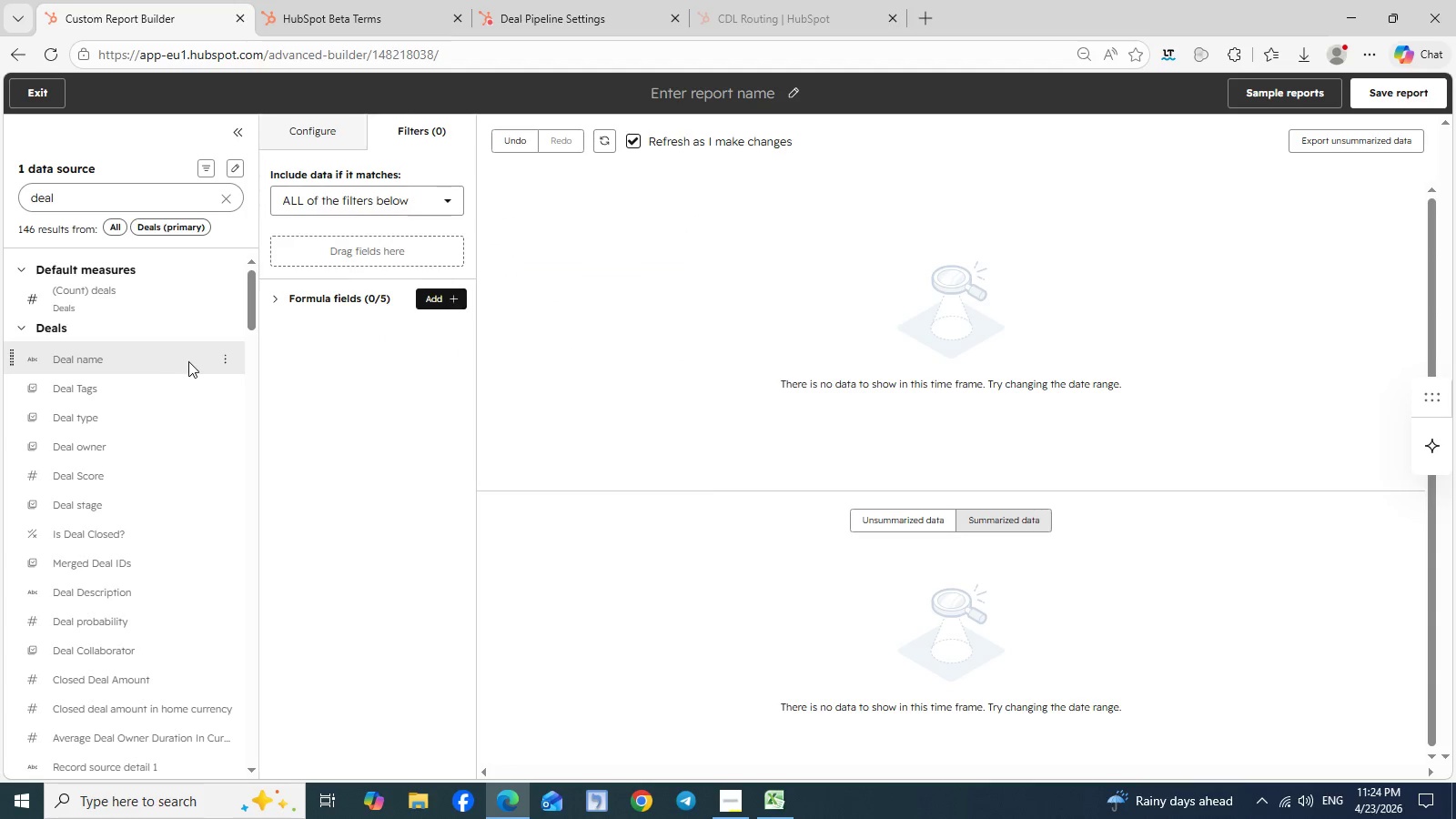 
left_click([228, 362])
 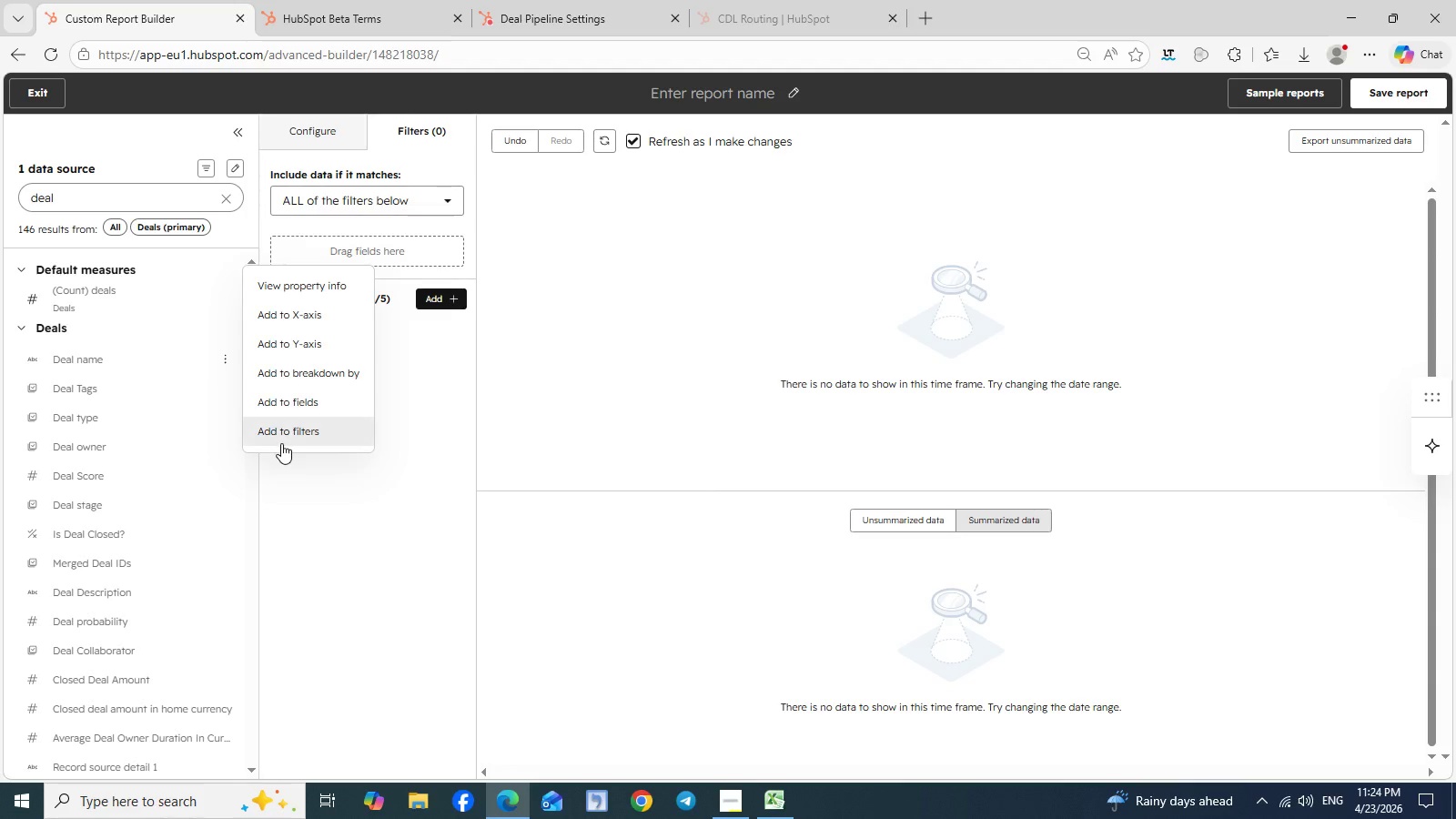 
left_click([291, 440])
 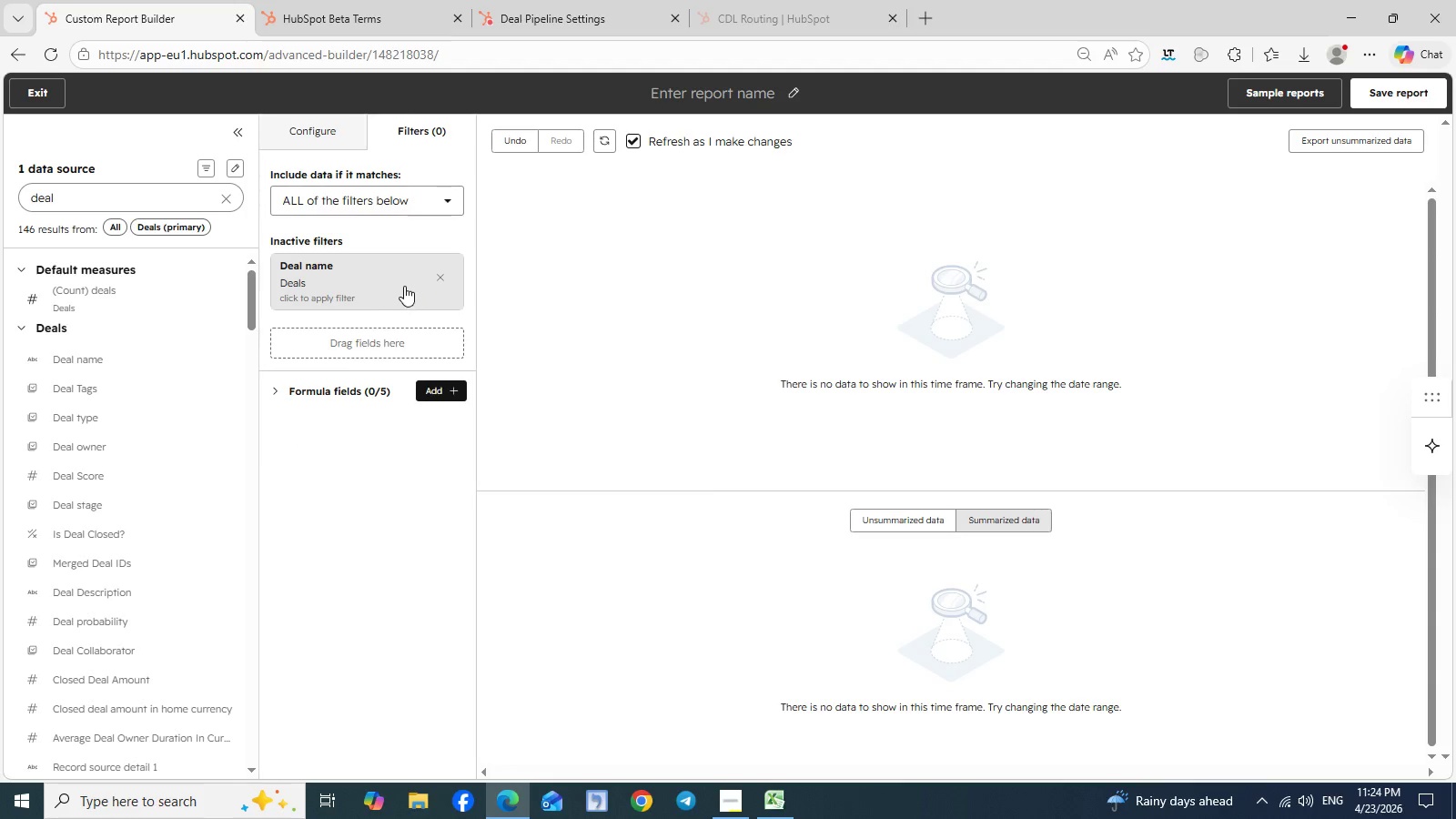 
left_click([404, 285])
 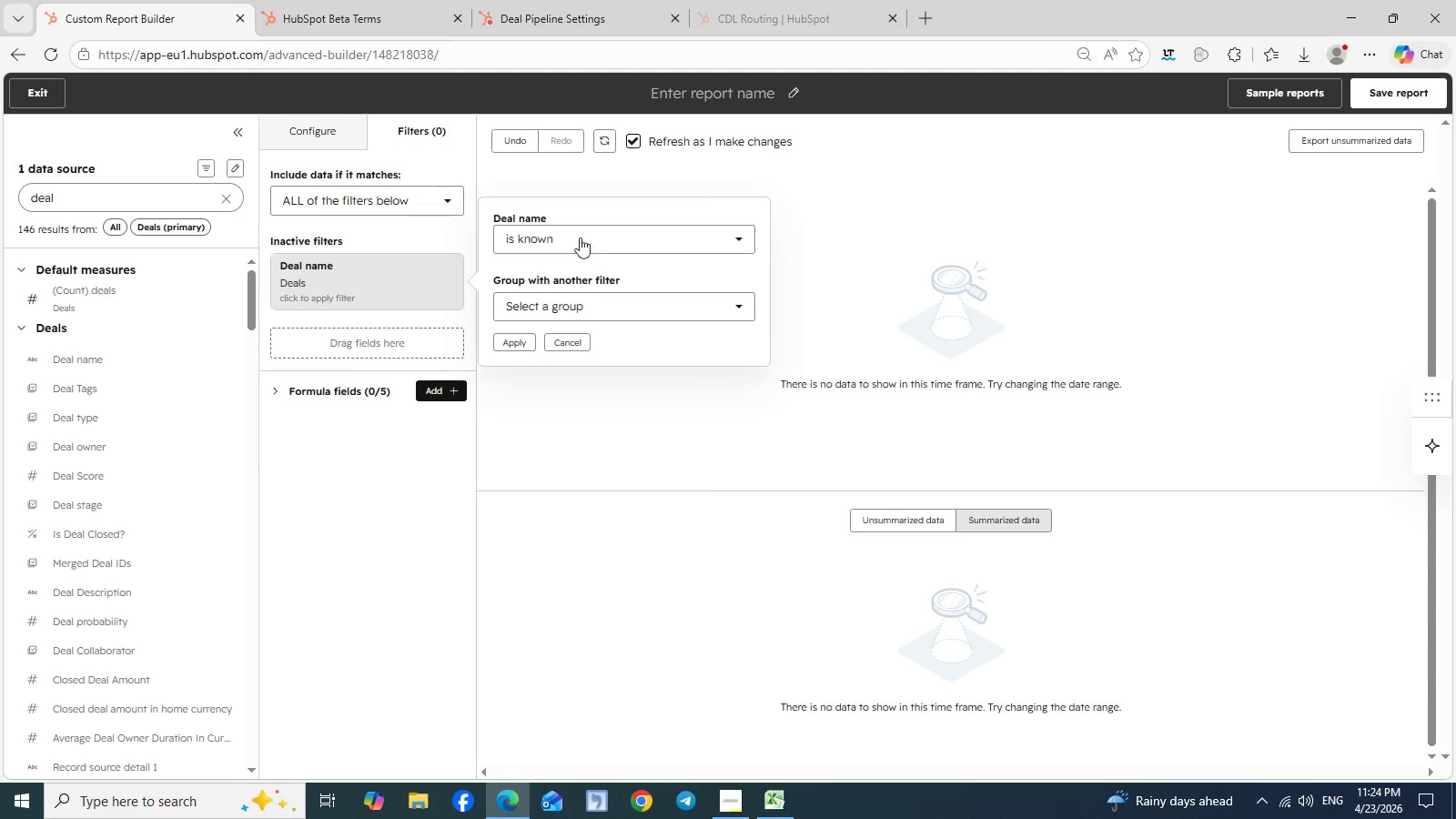 
left_click([598, 232])
 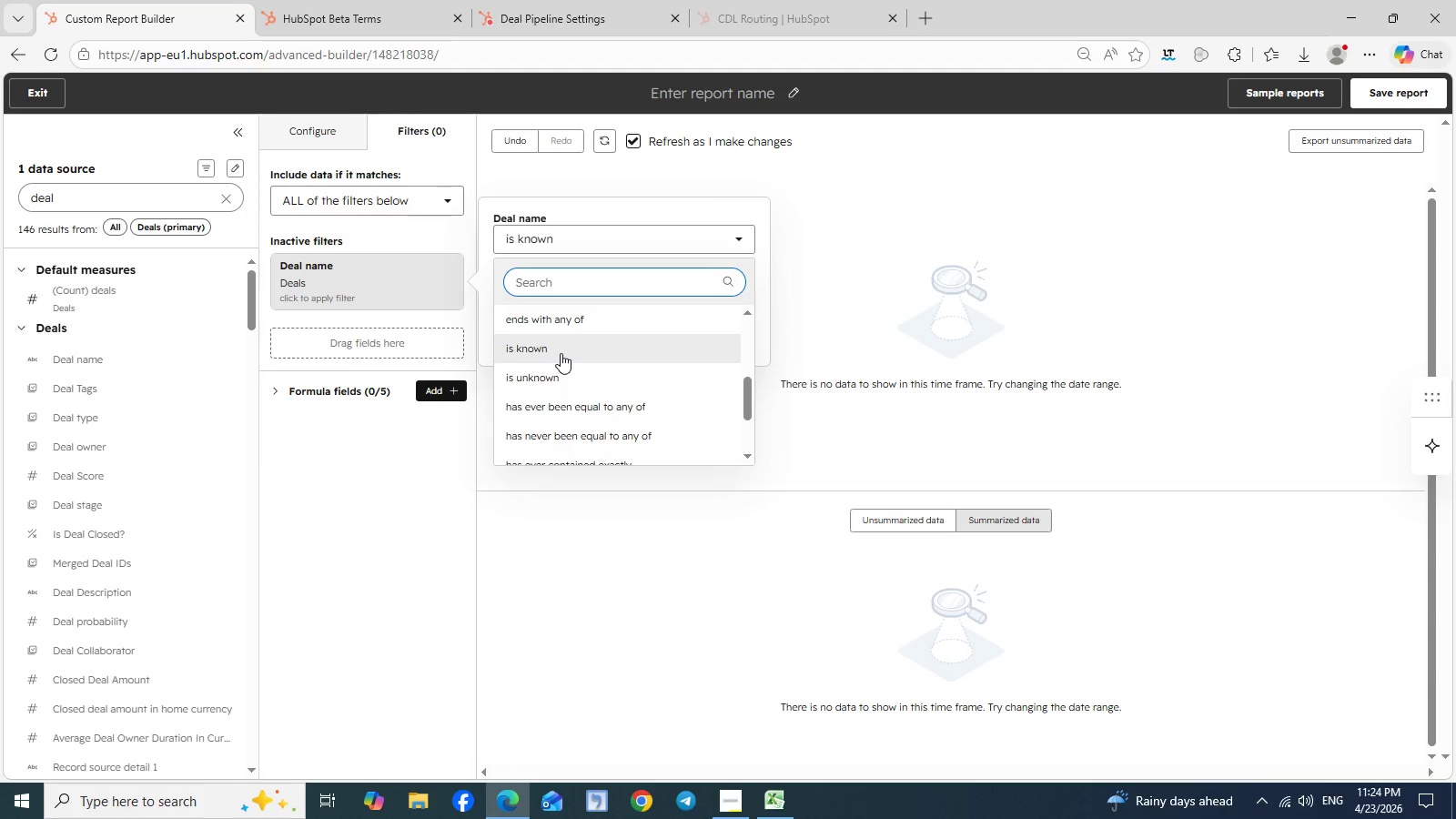 
scroll: coordinate [561, 353], scroll_direction: up, amount: 9.0
 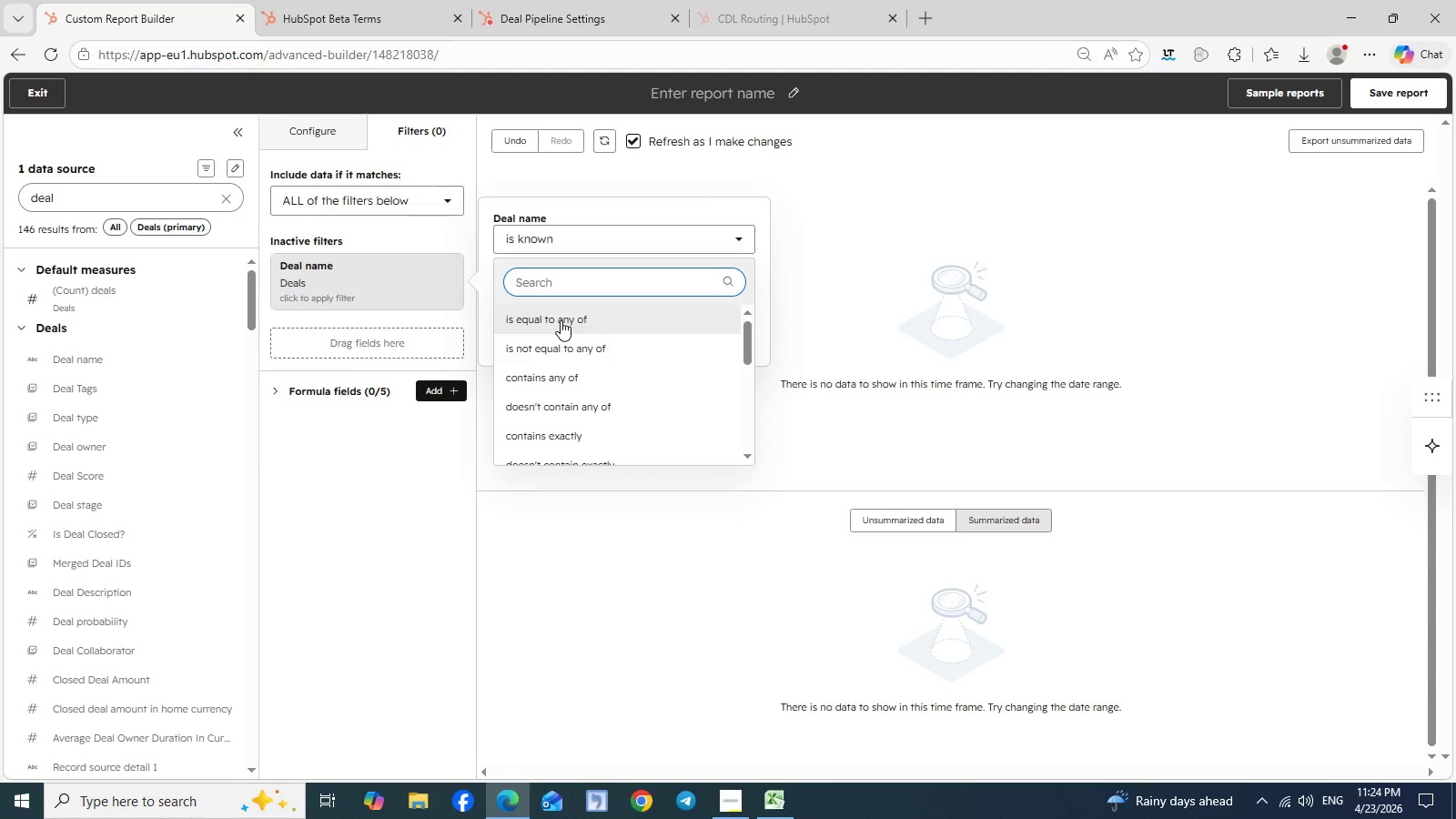 
left_click([561, 320])
 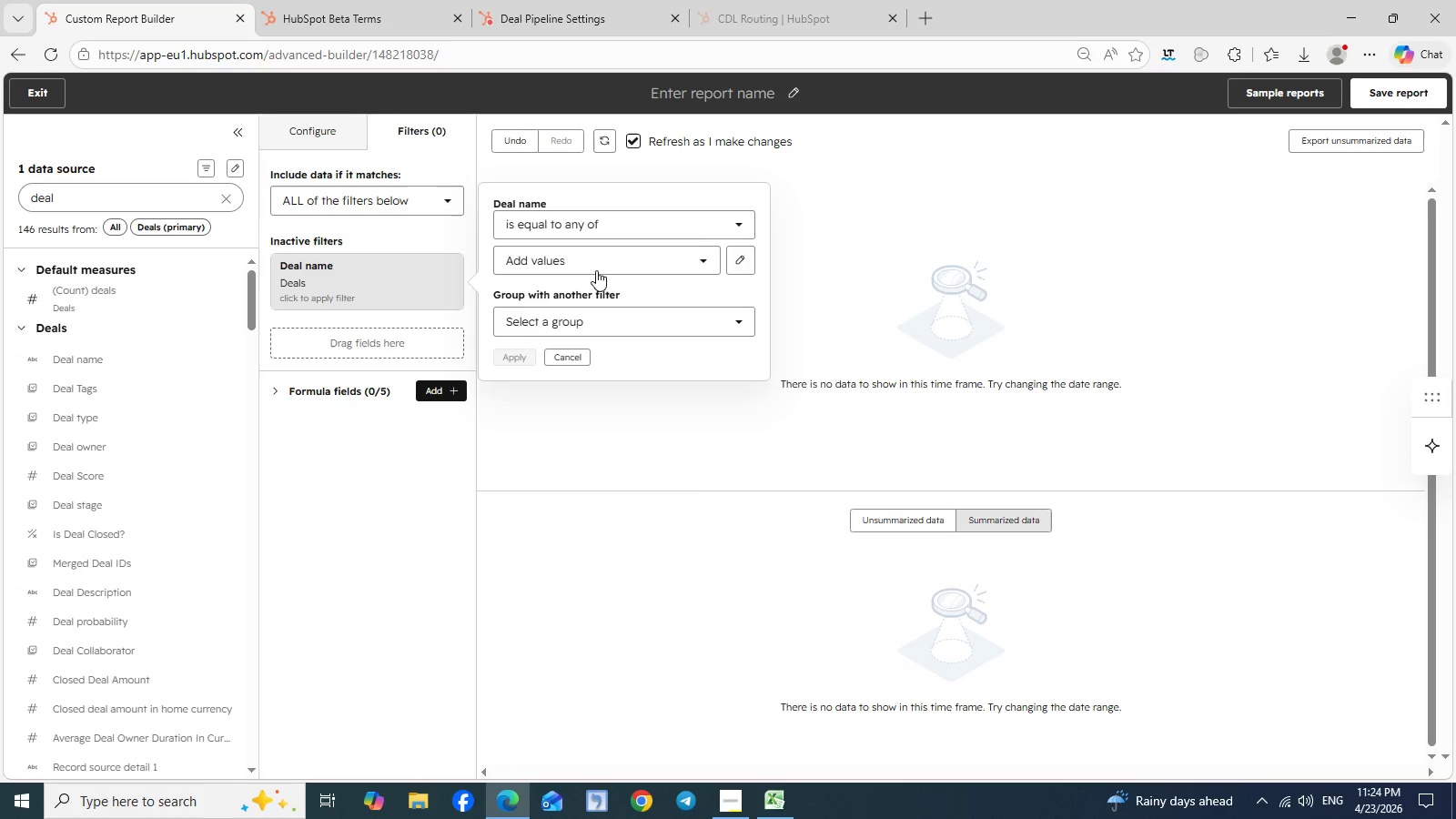 
left_click([610, 268])
 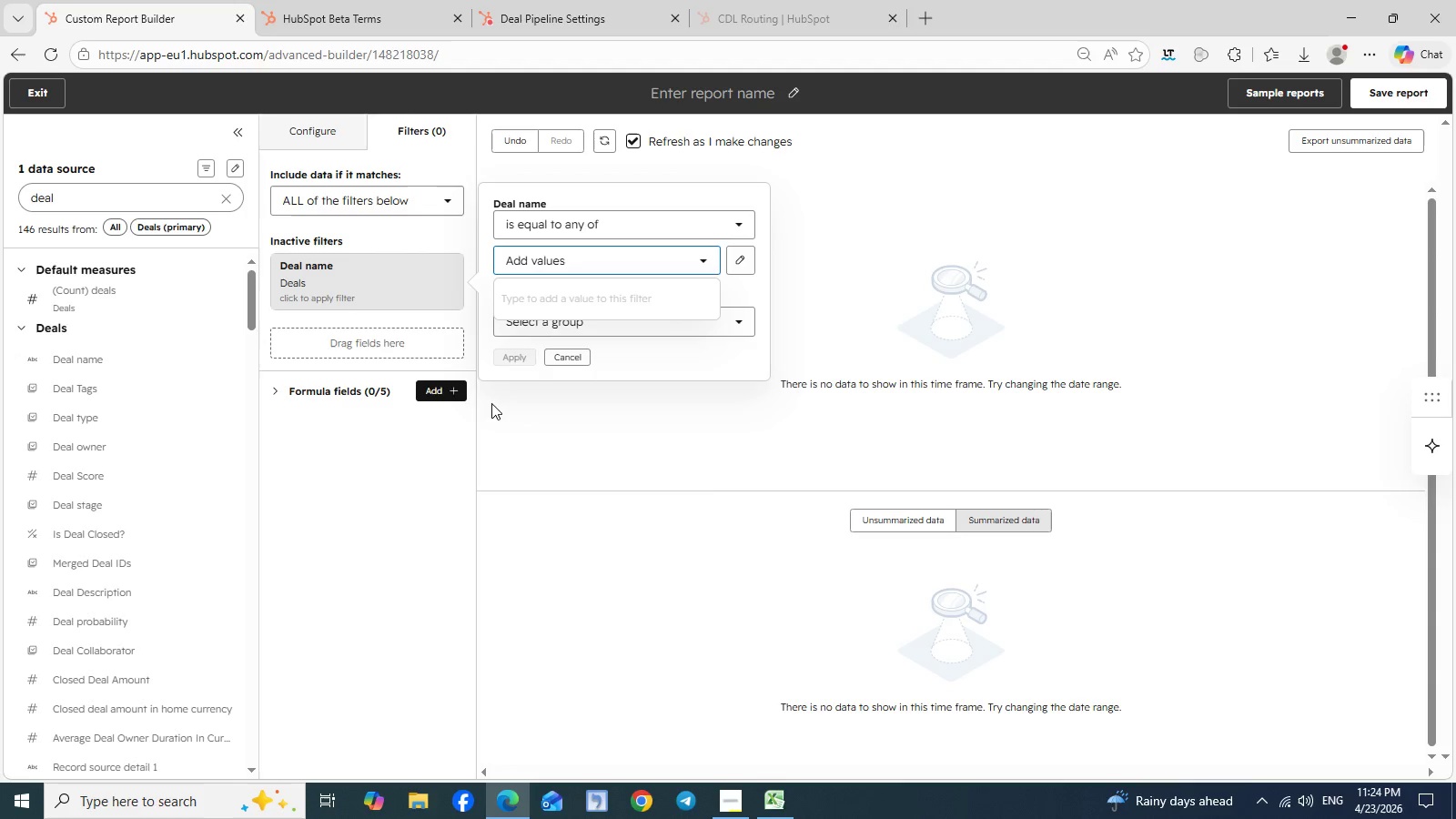 
left_click([574, 359])
 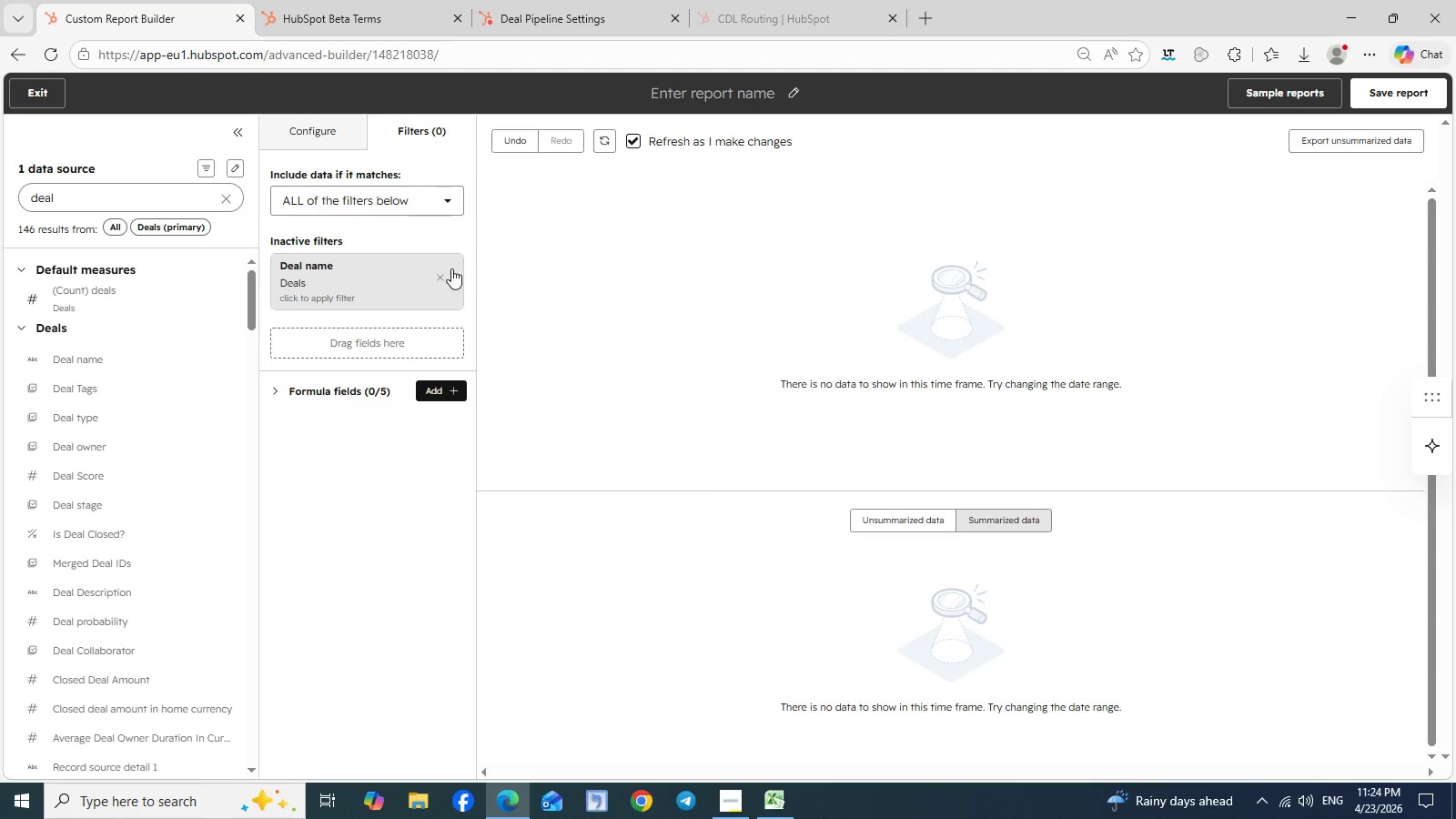 
left_click([442, 273])
 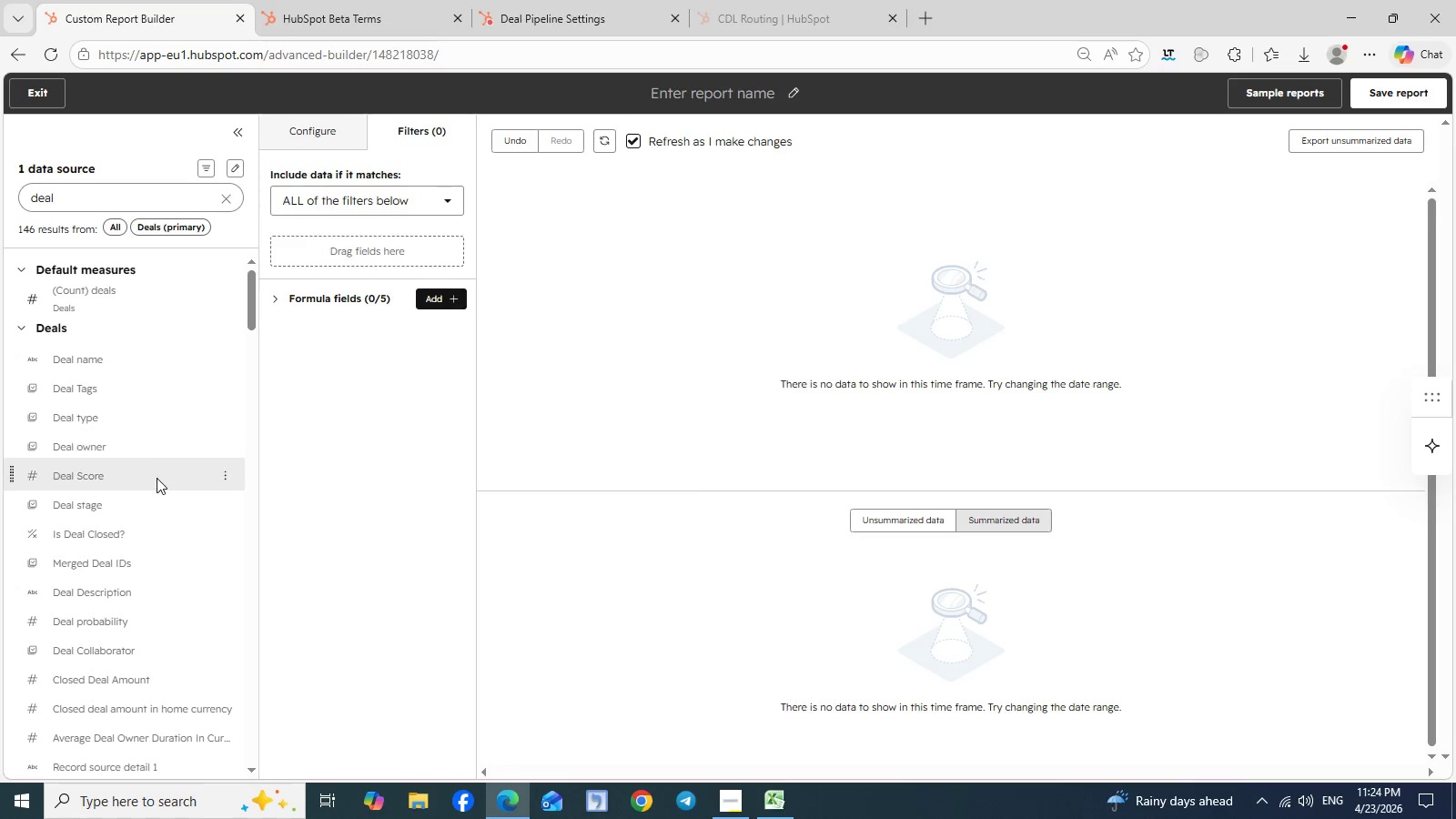 
wait(5.22)
 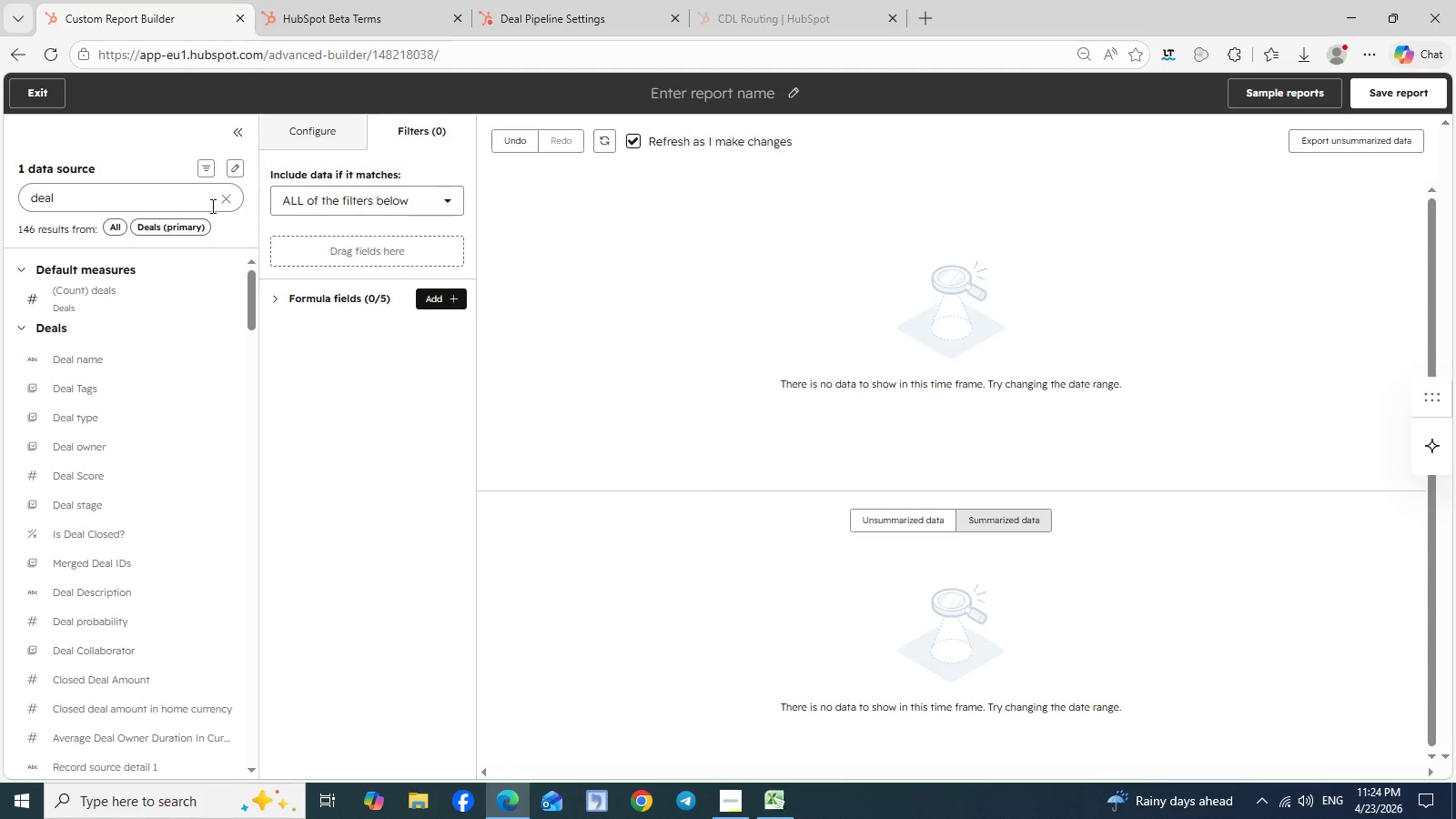 
left_click([225, 502])
 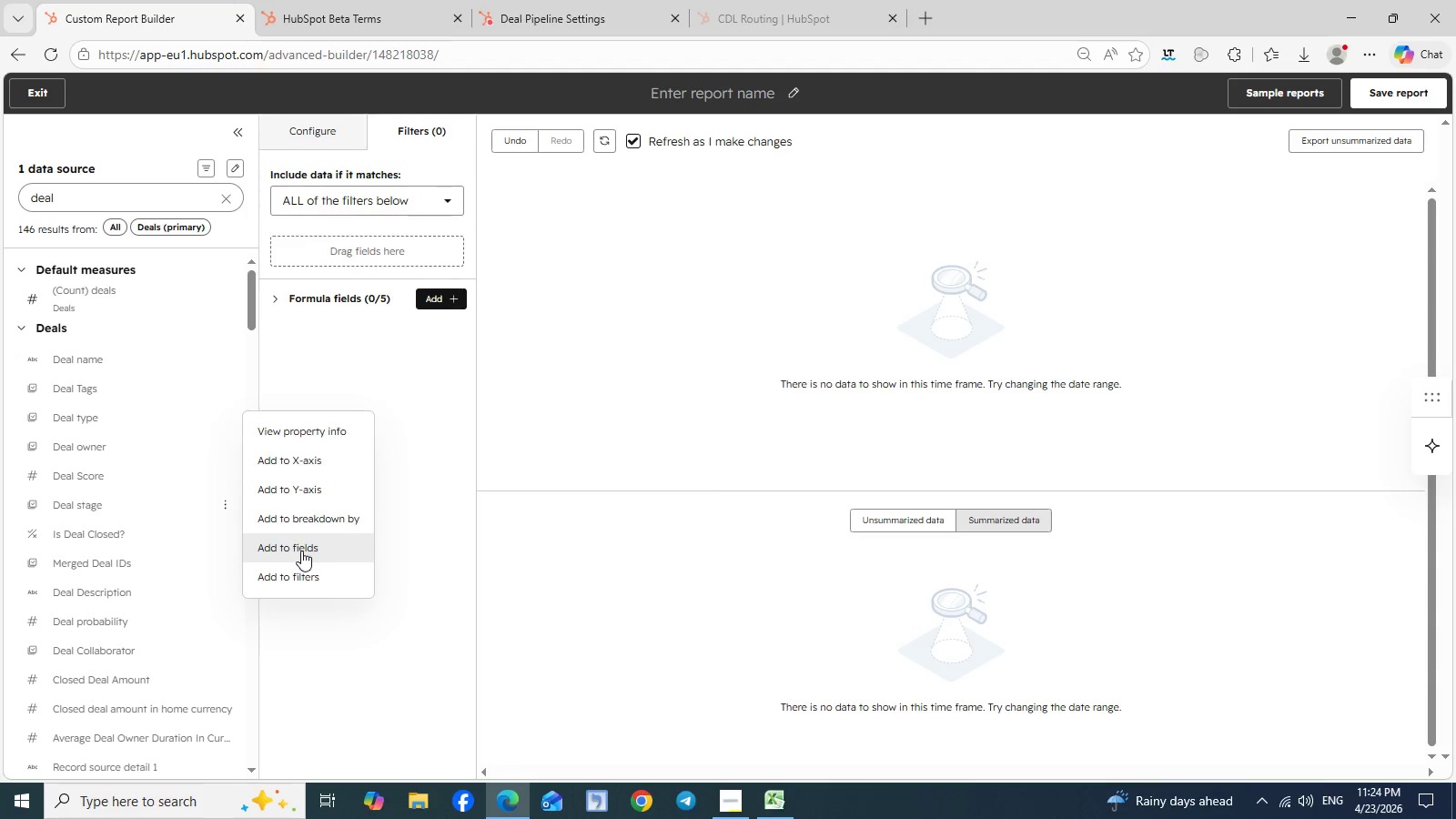 
left_click([300, 573])
 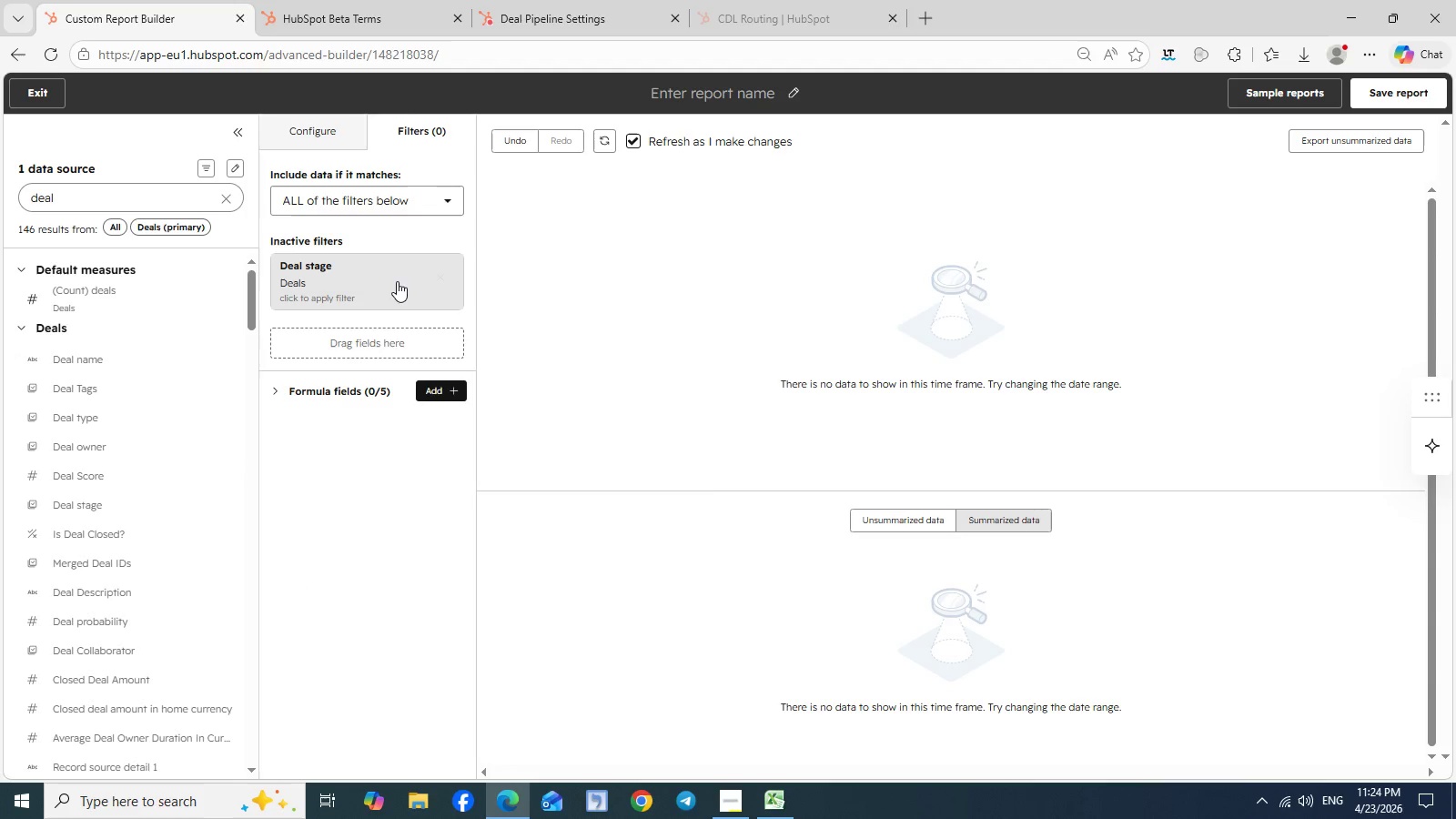 
left_click([397, 271])
 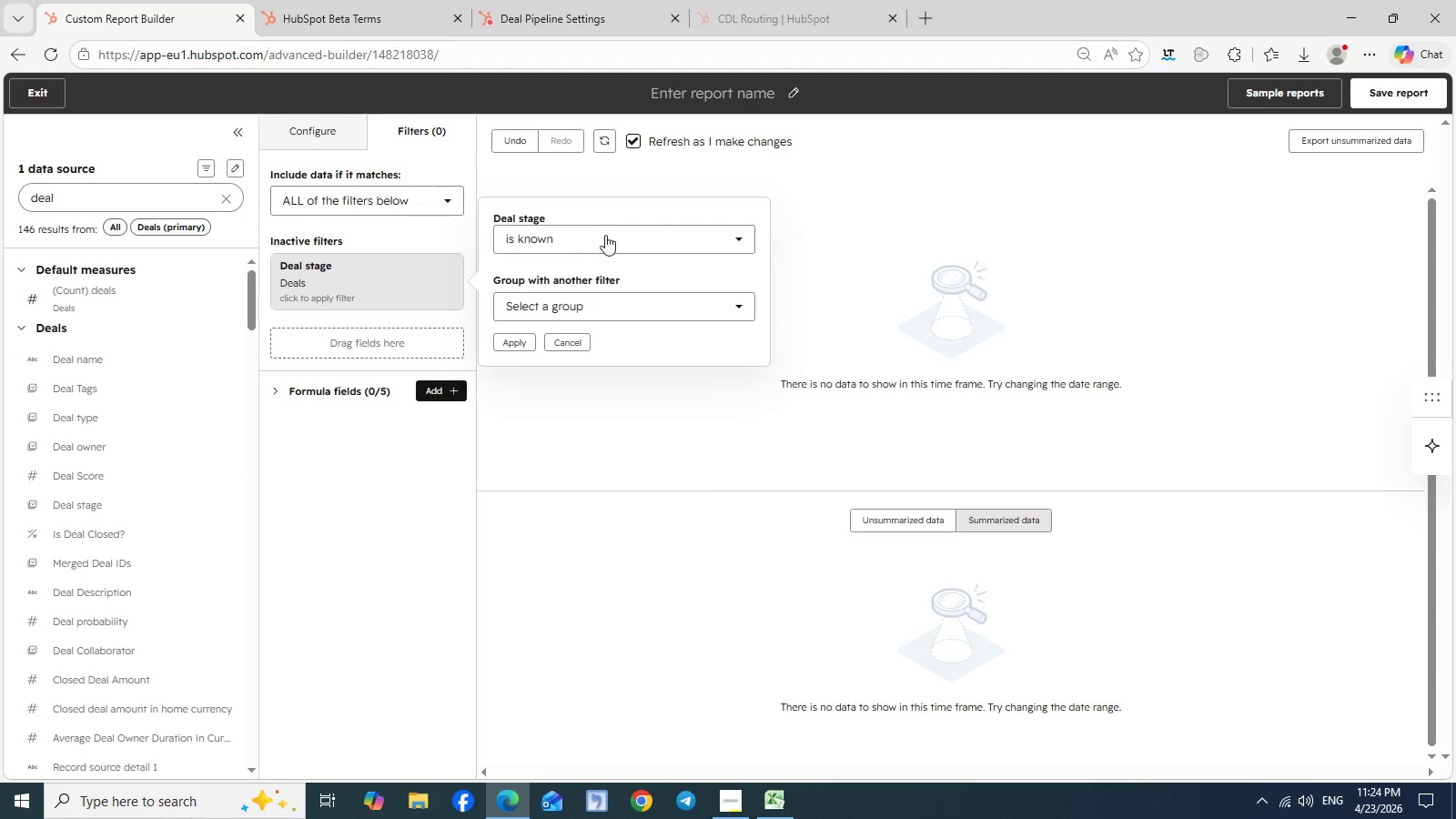 
left_click([619, 238])
 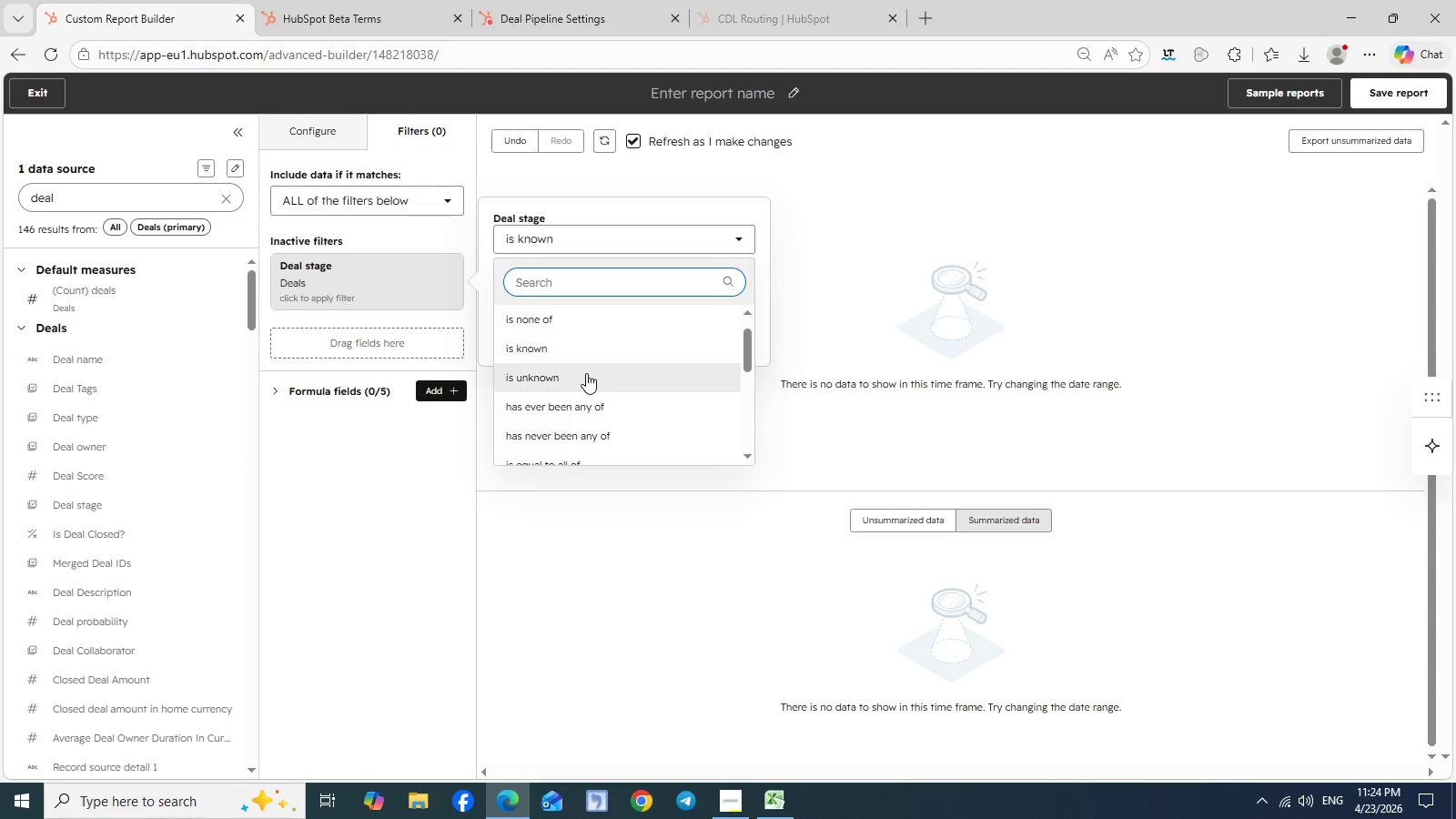 
scroll: coordinate [586, 373], scroll_direction: up, amount: 6.0
 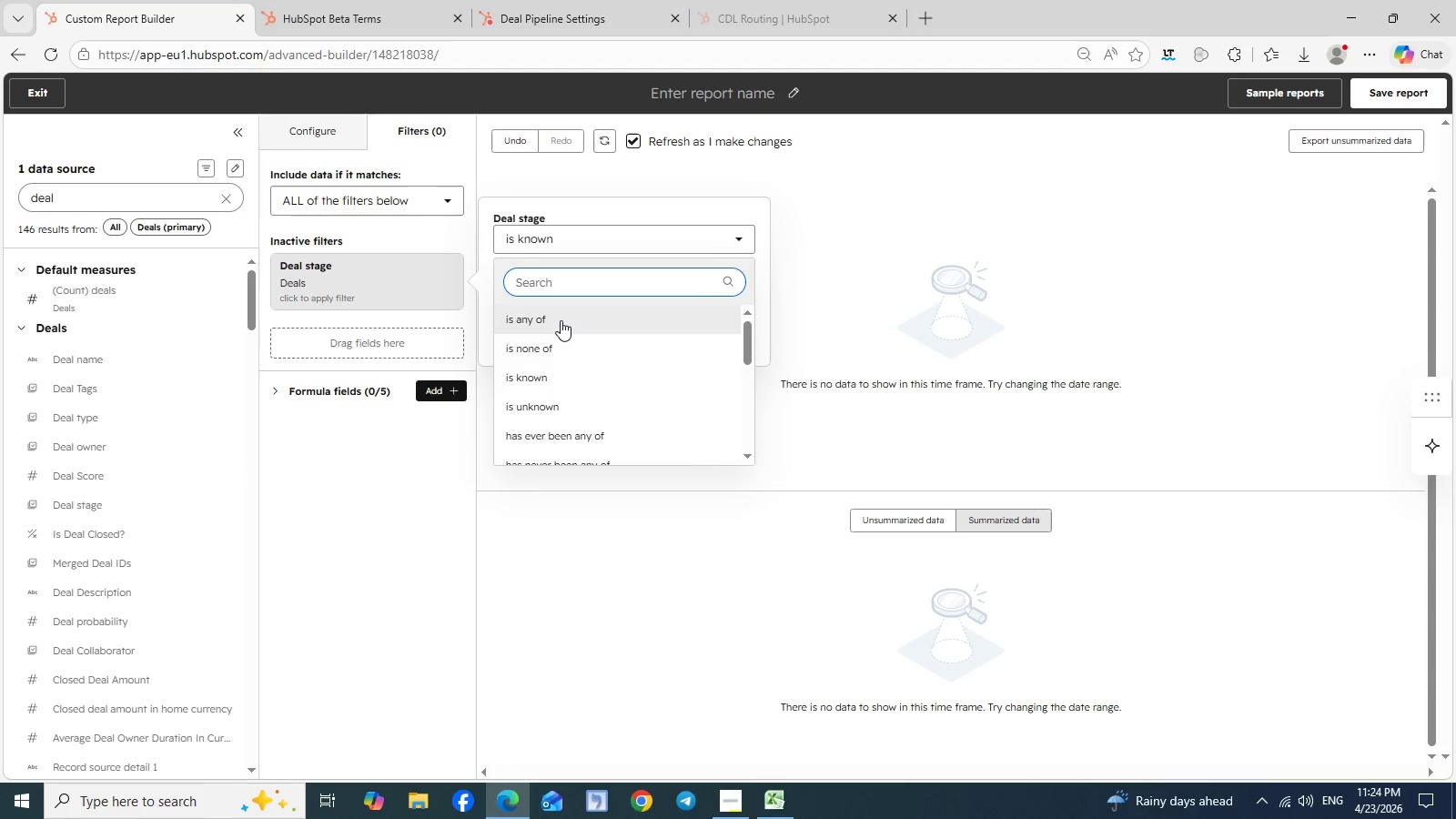 
left_click([561, 320])
 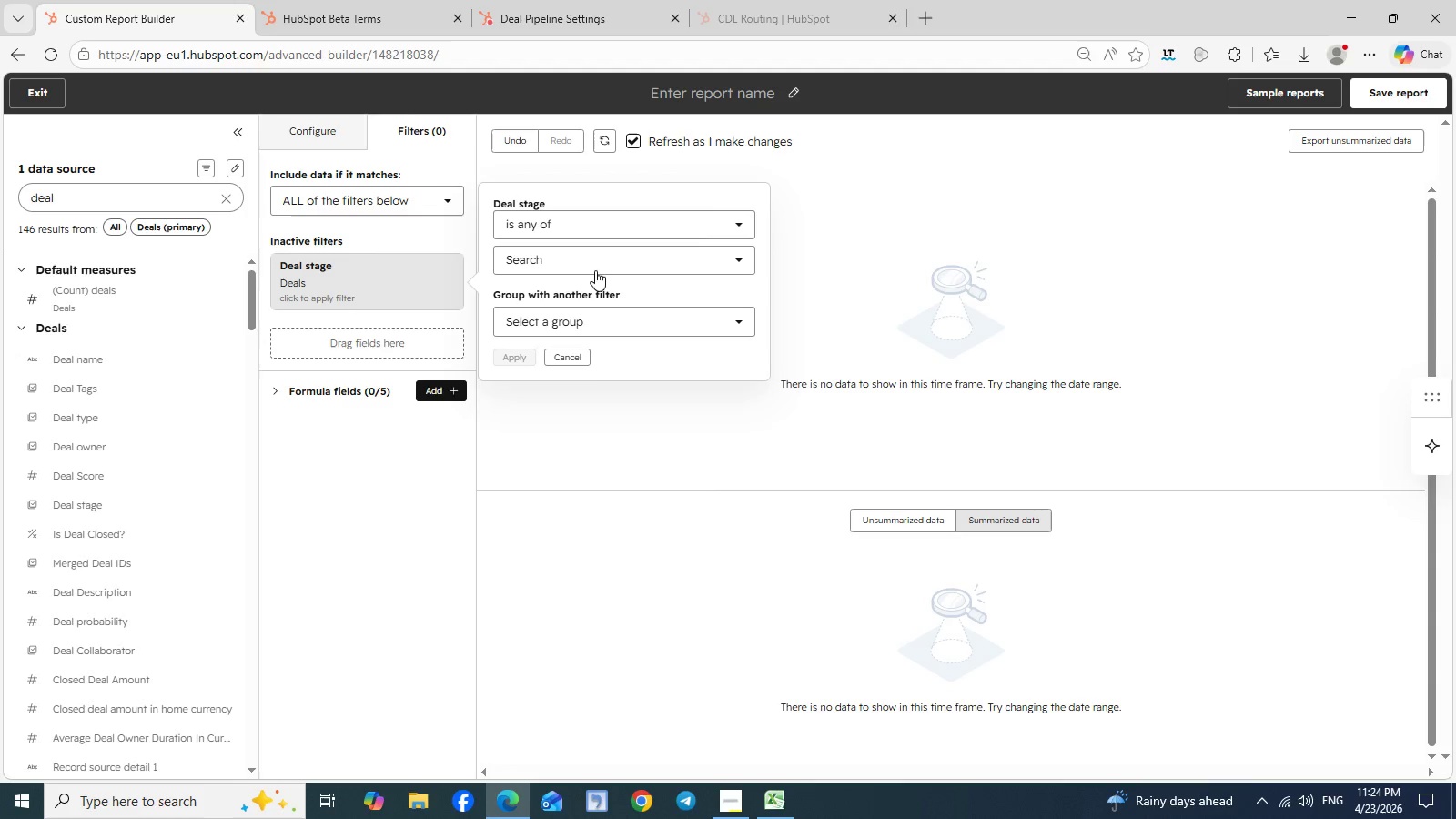 
left_click([612, 262])
 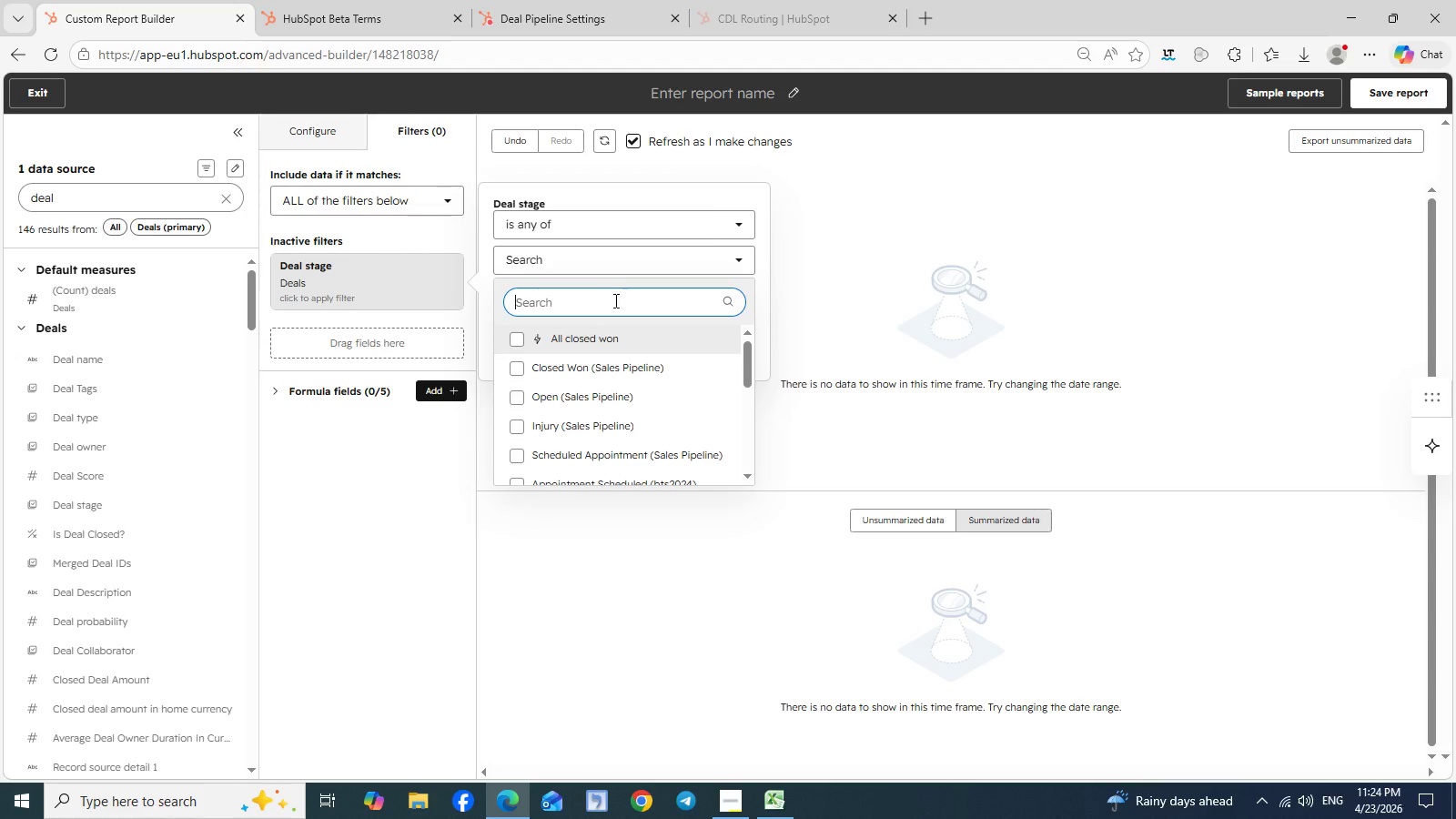 
scroll: coordinate [622, 375], scroll_direction: none, amount: 0.0
 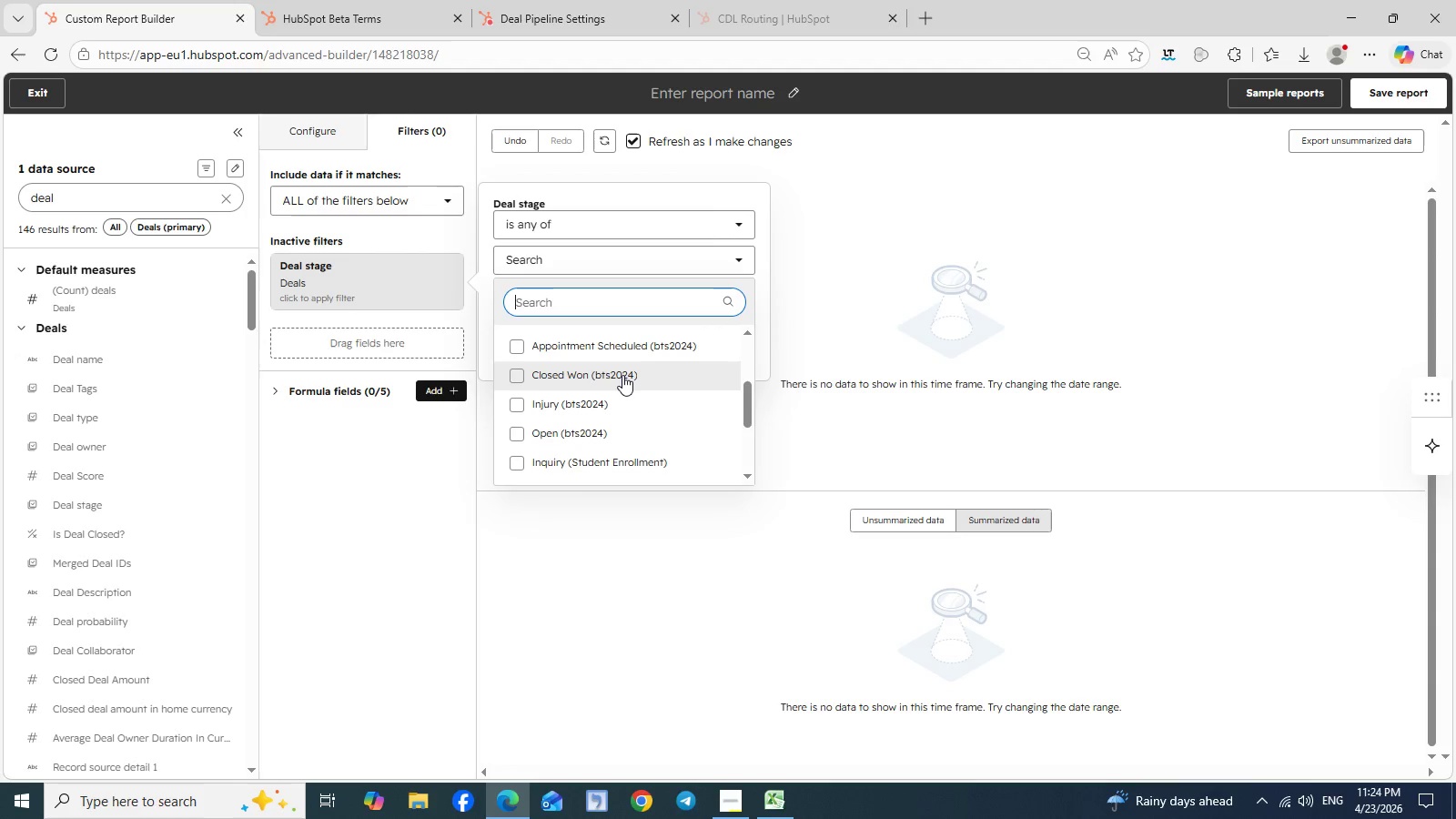 
scroll: coordinate [622, 375], scroll_direction: down, amount: 1.0
 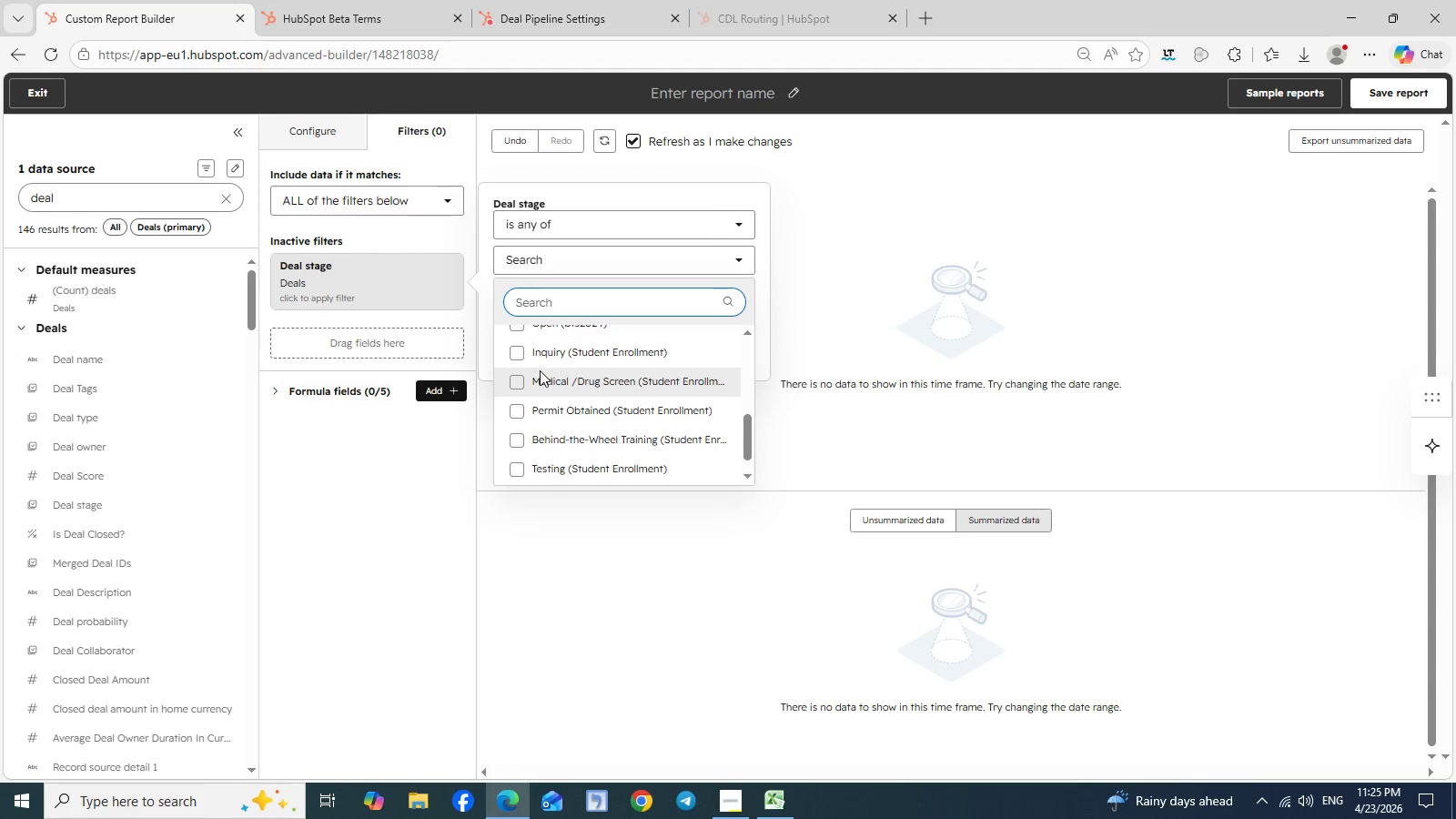 
left_click([520, 353])
 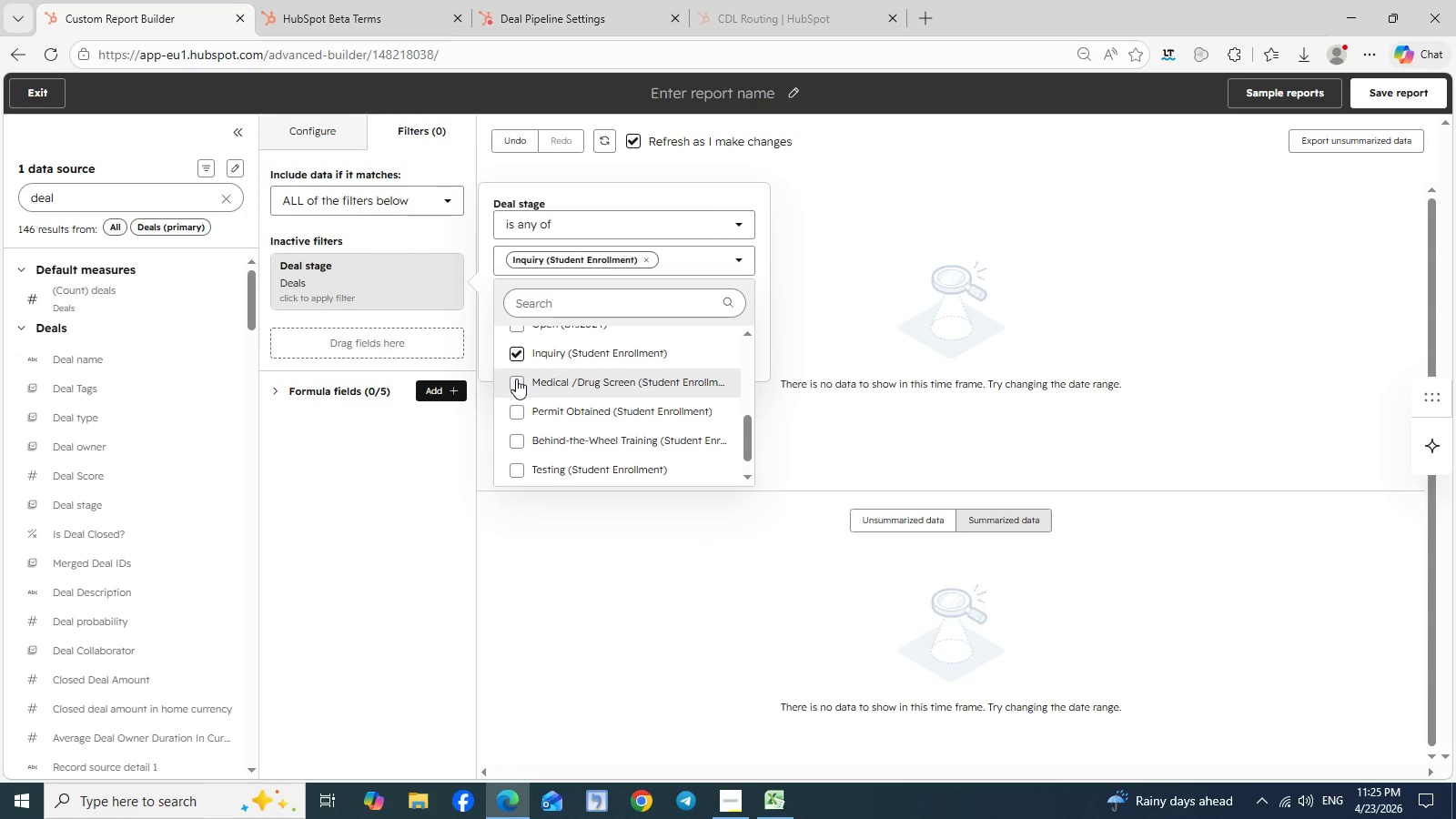 
left_click([516, 379])
 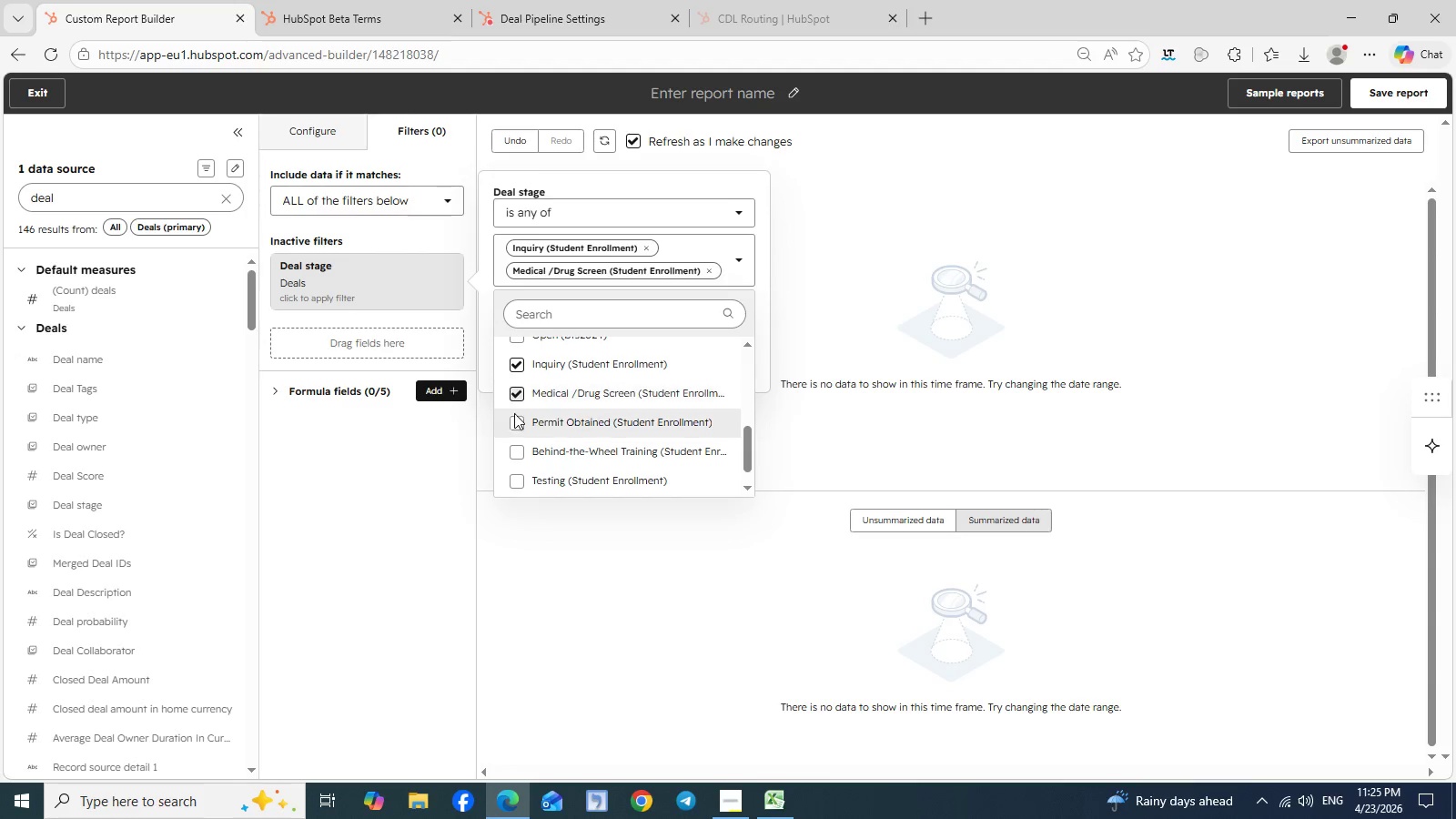 
left_click([514, 421])
 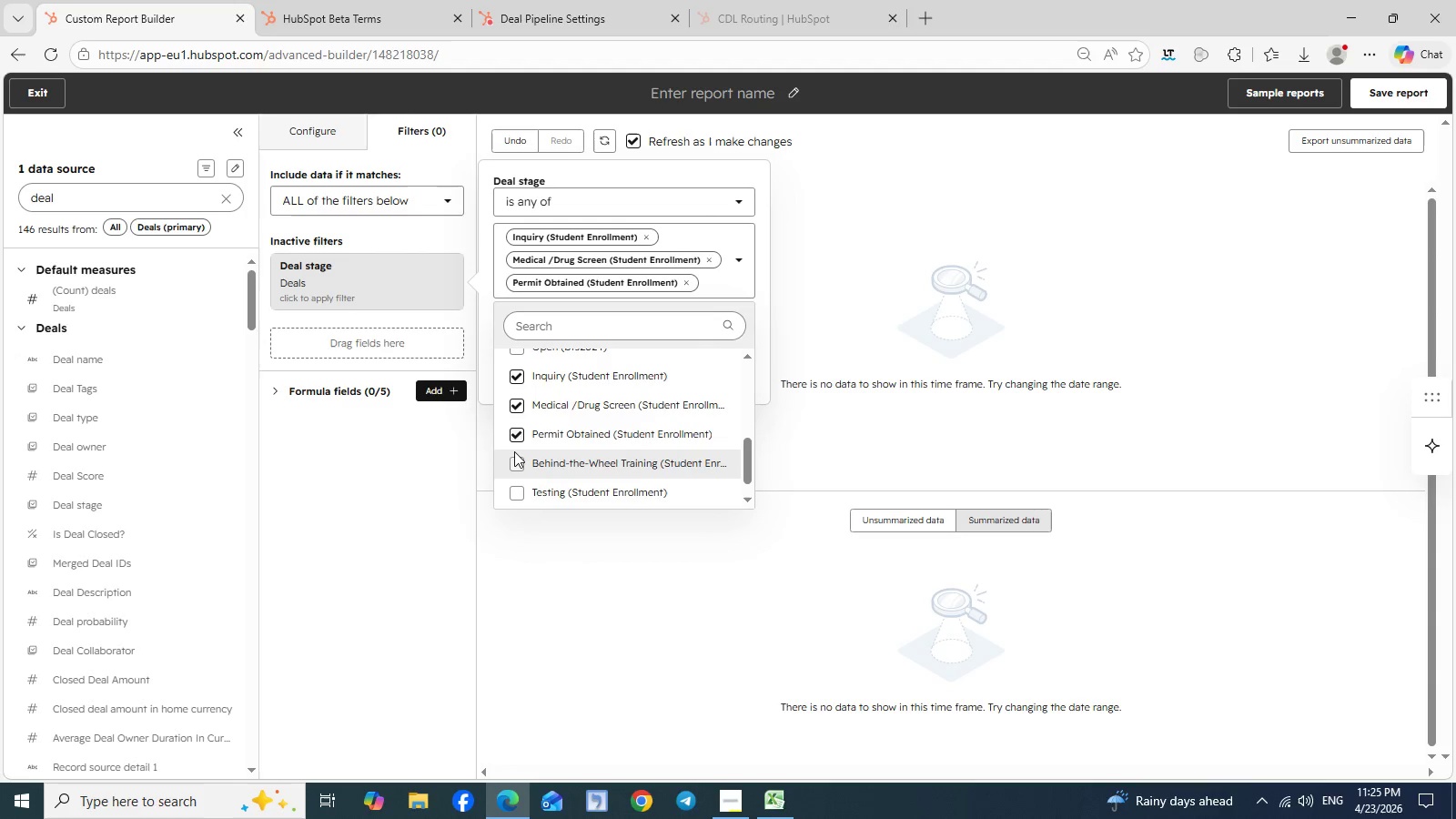 
left_click([514, 451])
 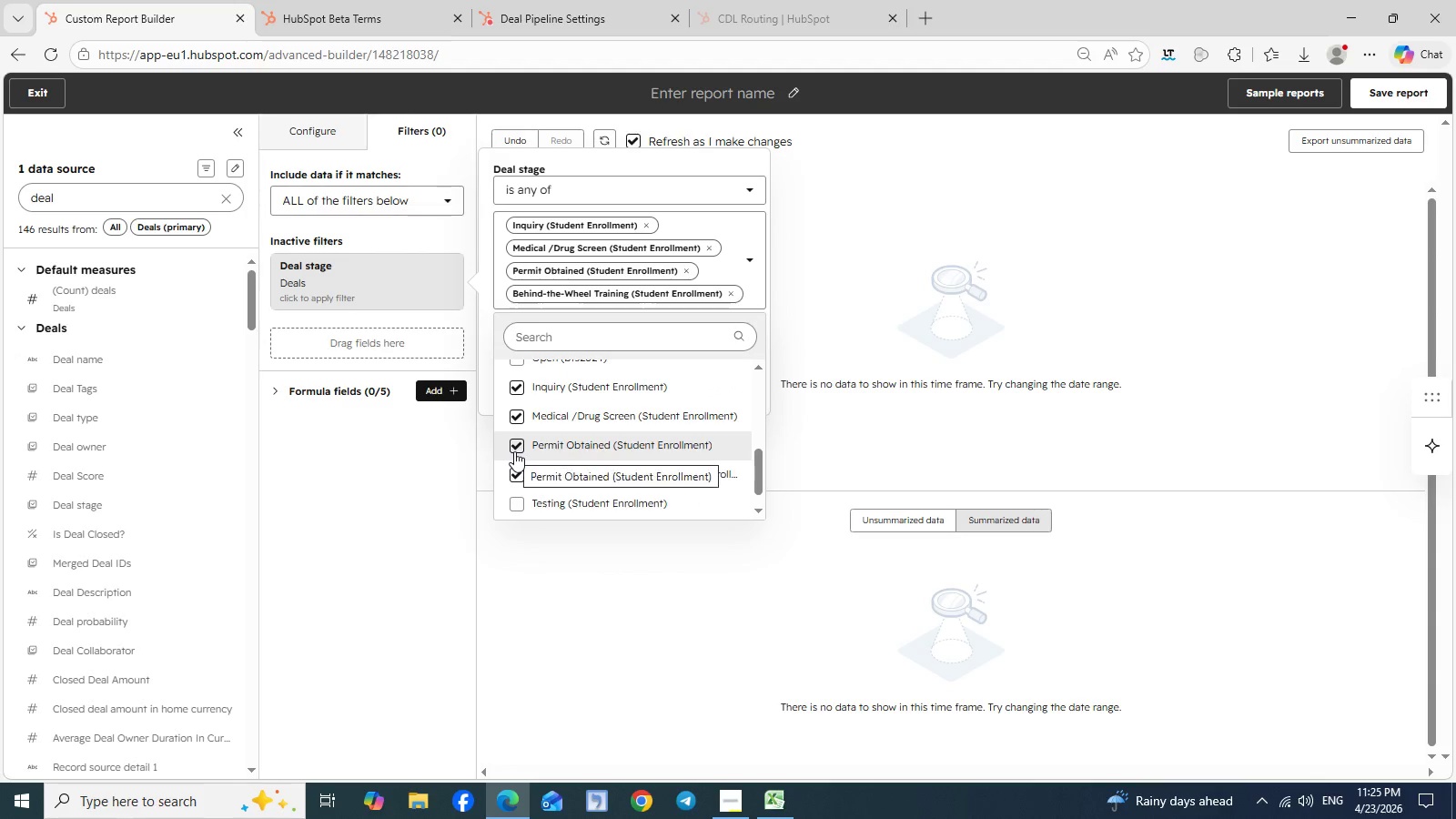 
scroll: coordinate [514, 451], scroll_direction: down, amount: 2.0
 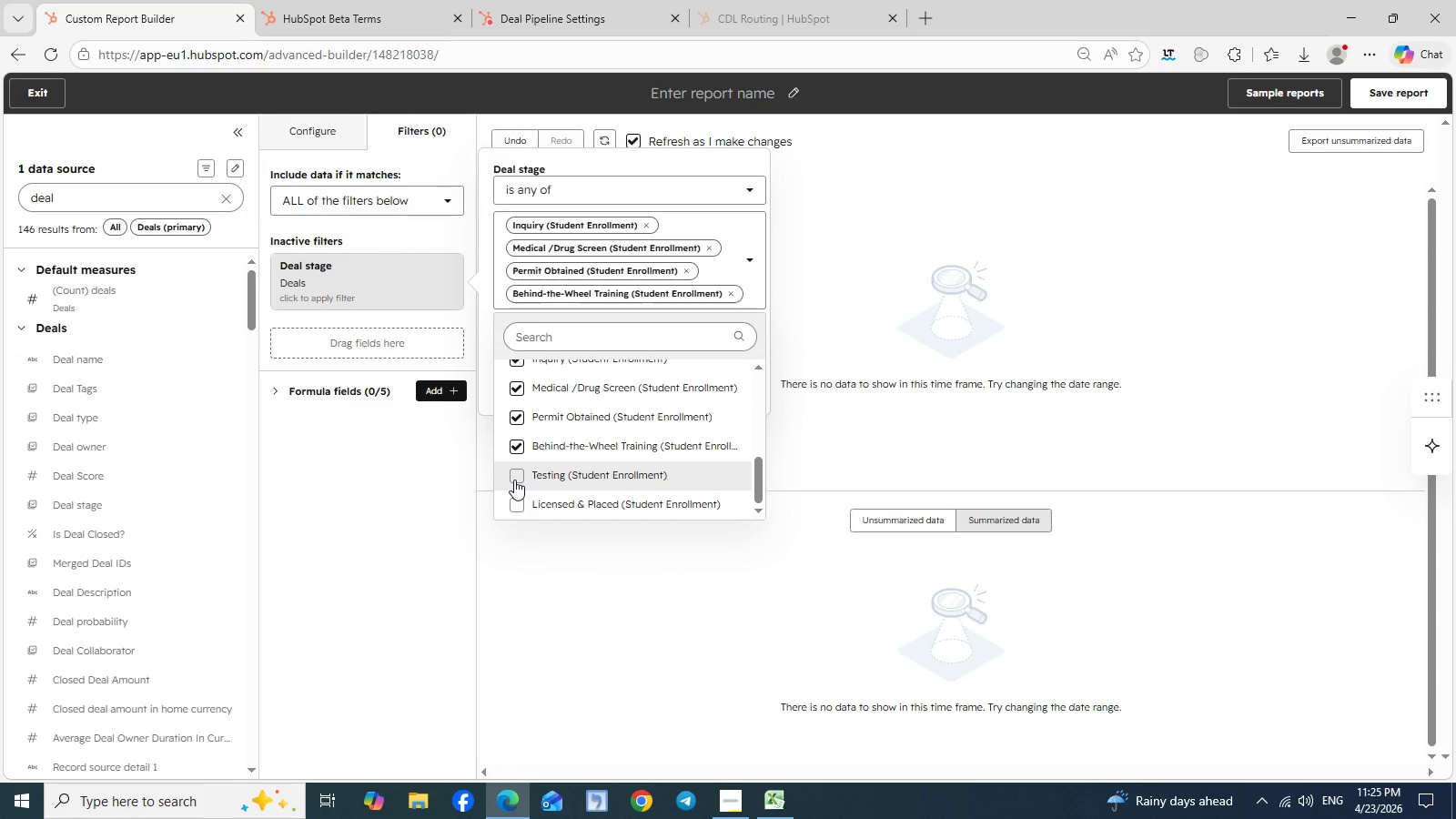 
left_click([514, 480])
 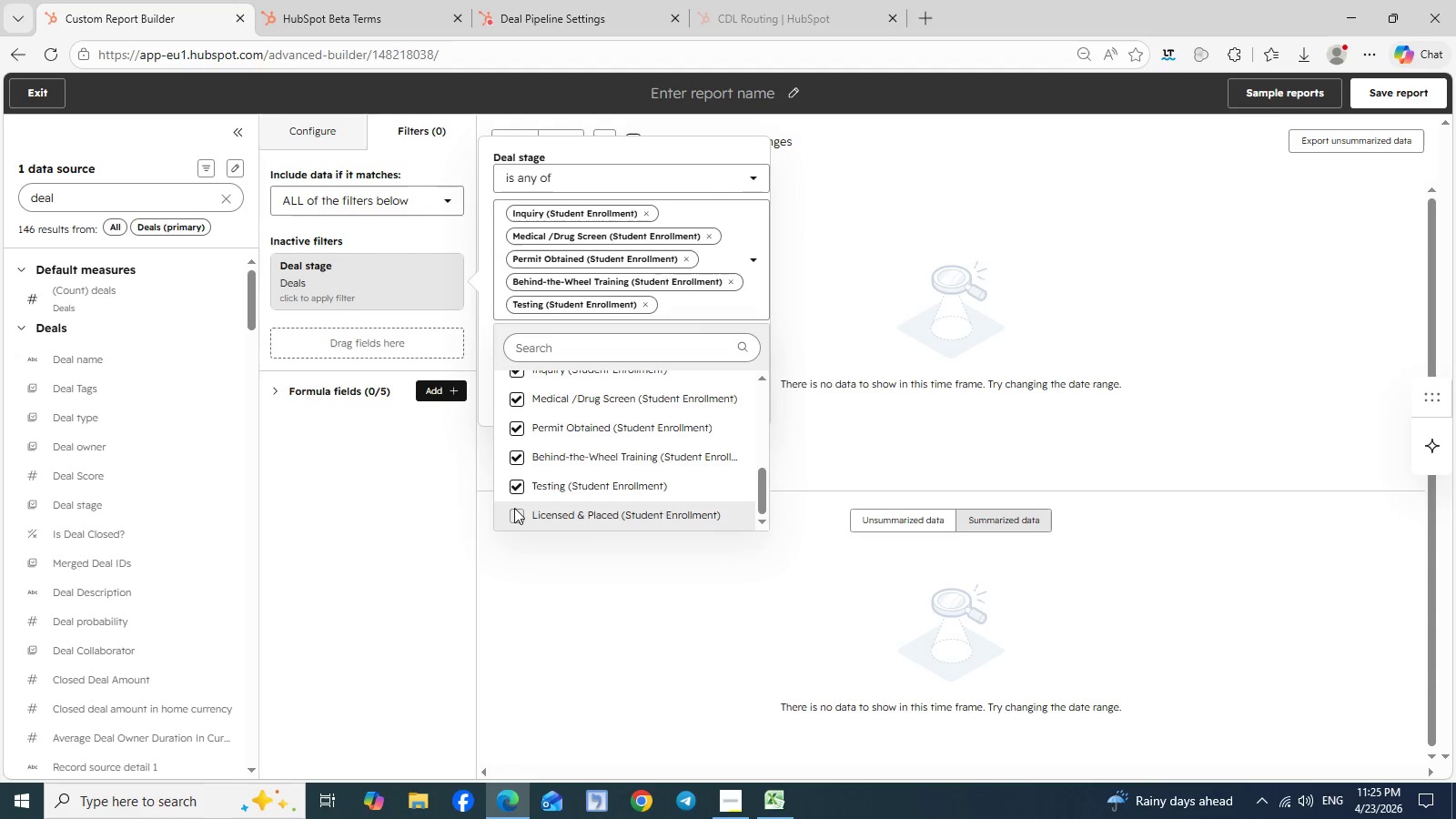 
left_click([513, 511])
 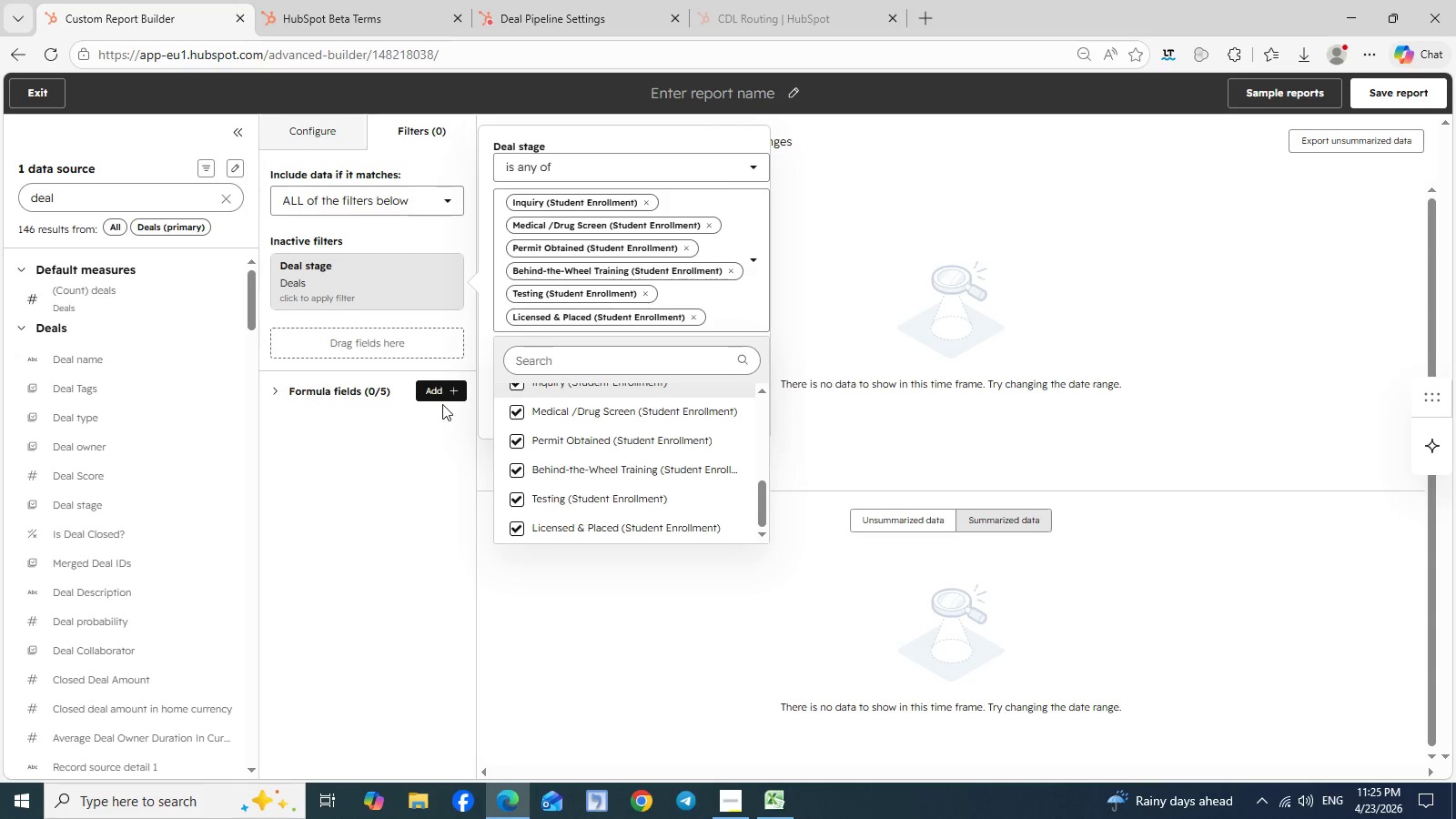 
left_click([595, 647])
 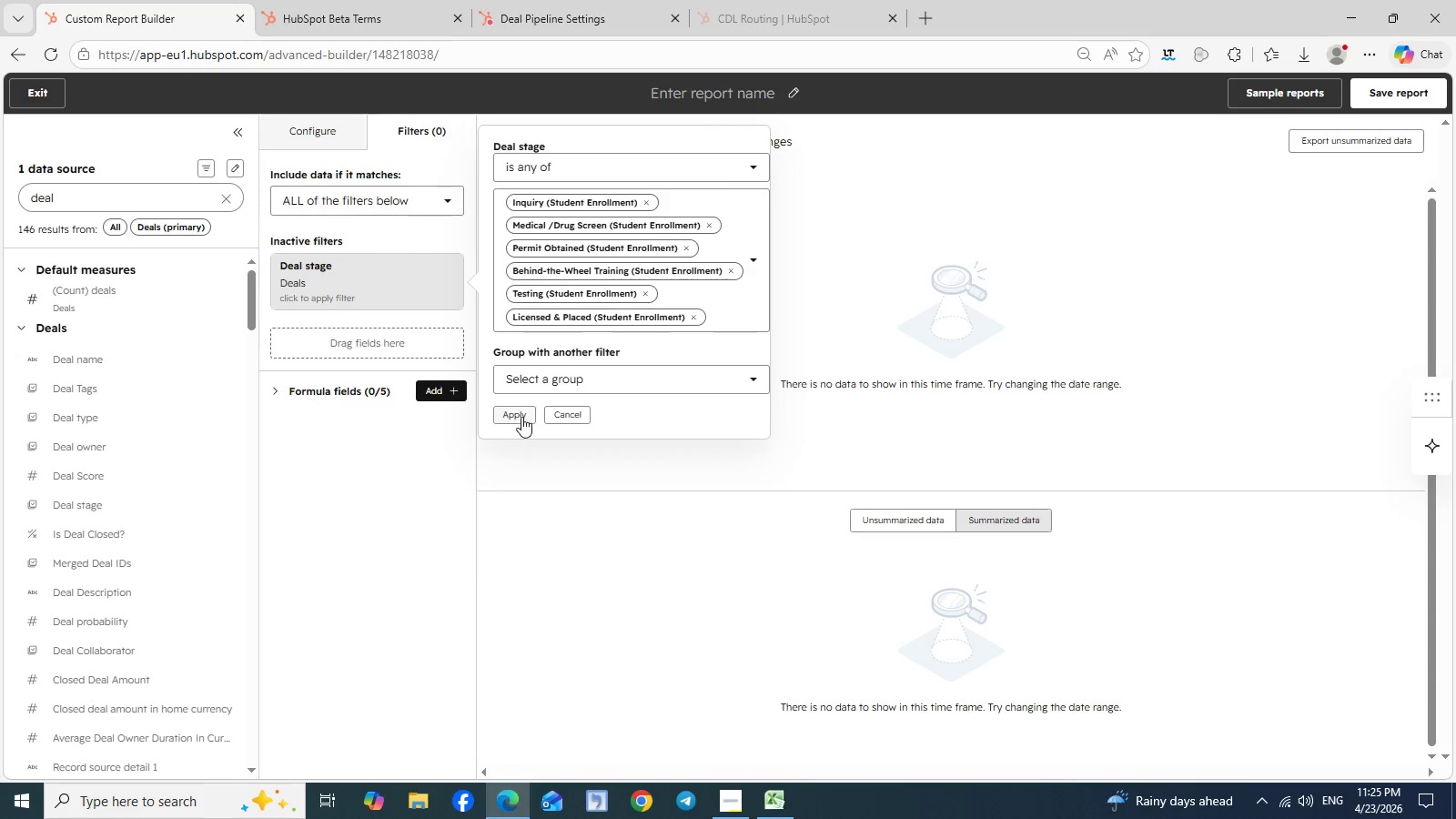 
left_click([521, 416])
 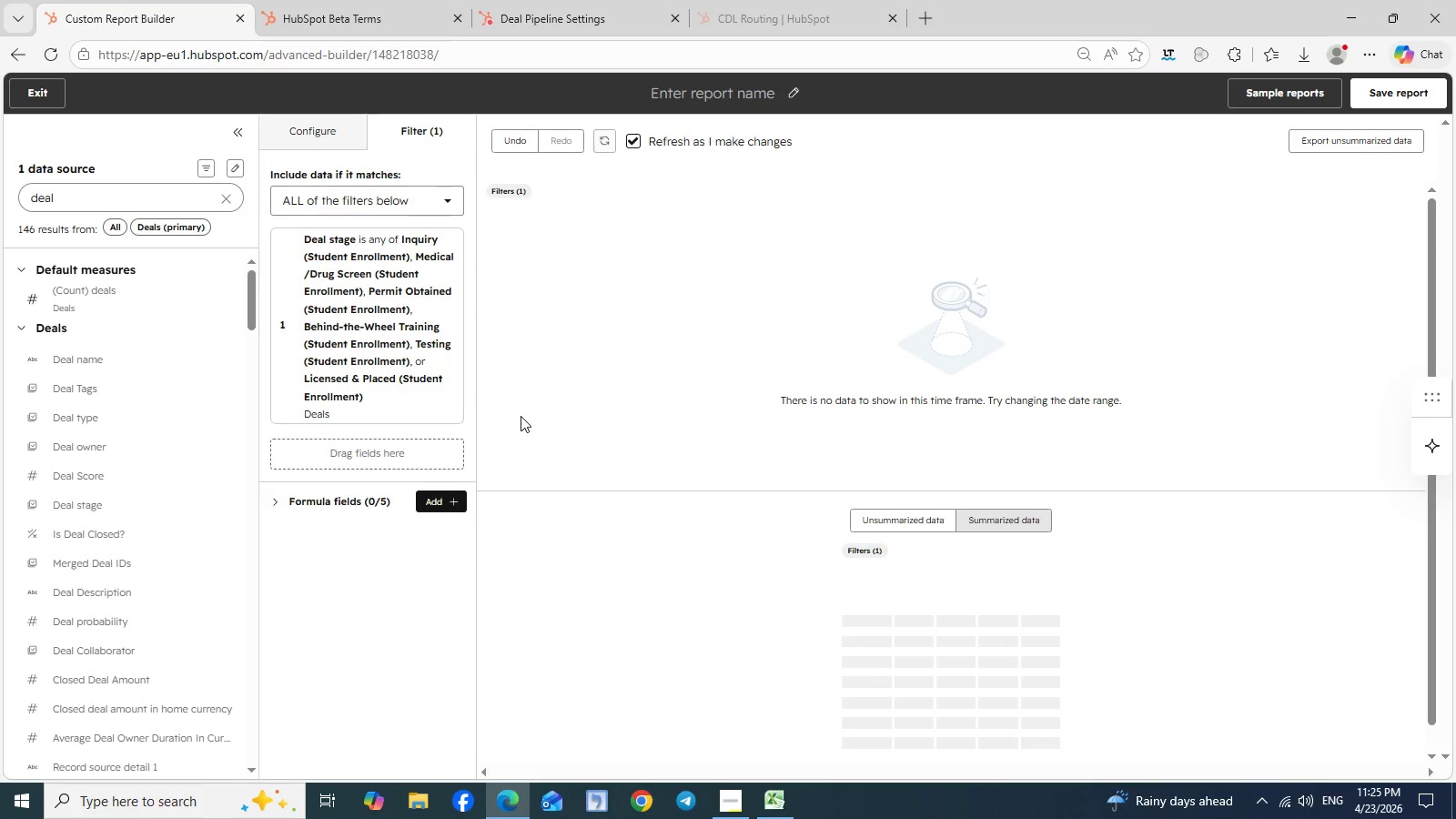 
wait(9.55)
 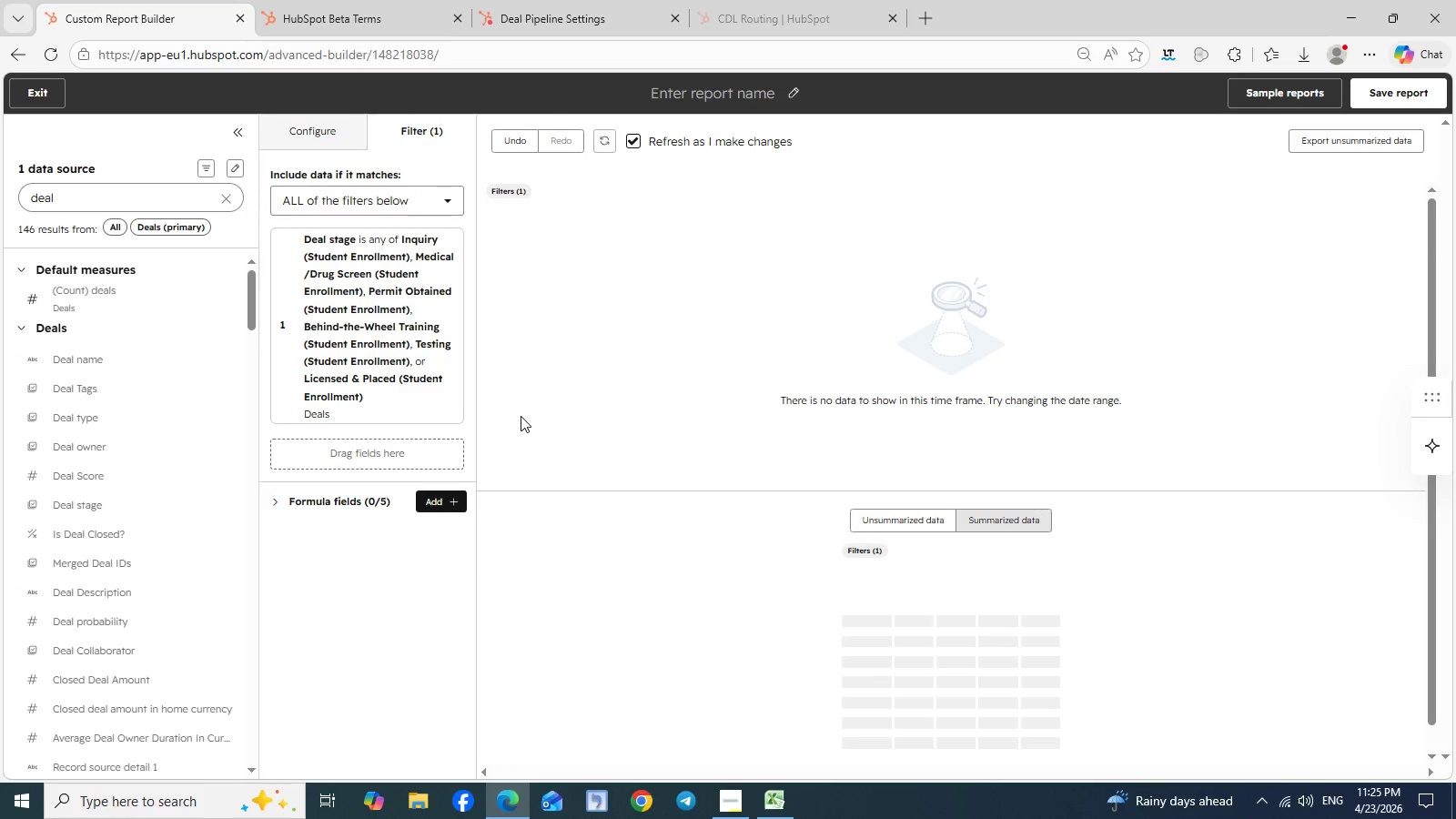 
scroll: coordinate [126, 491], scroll_direction: down, amount: 2.0
 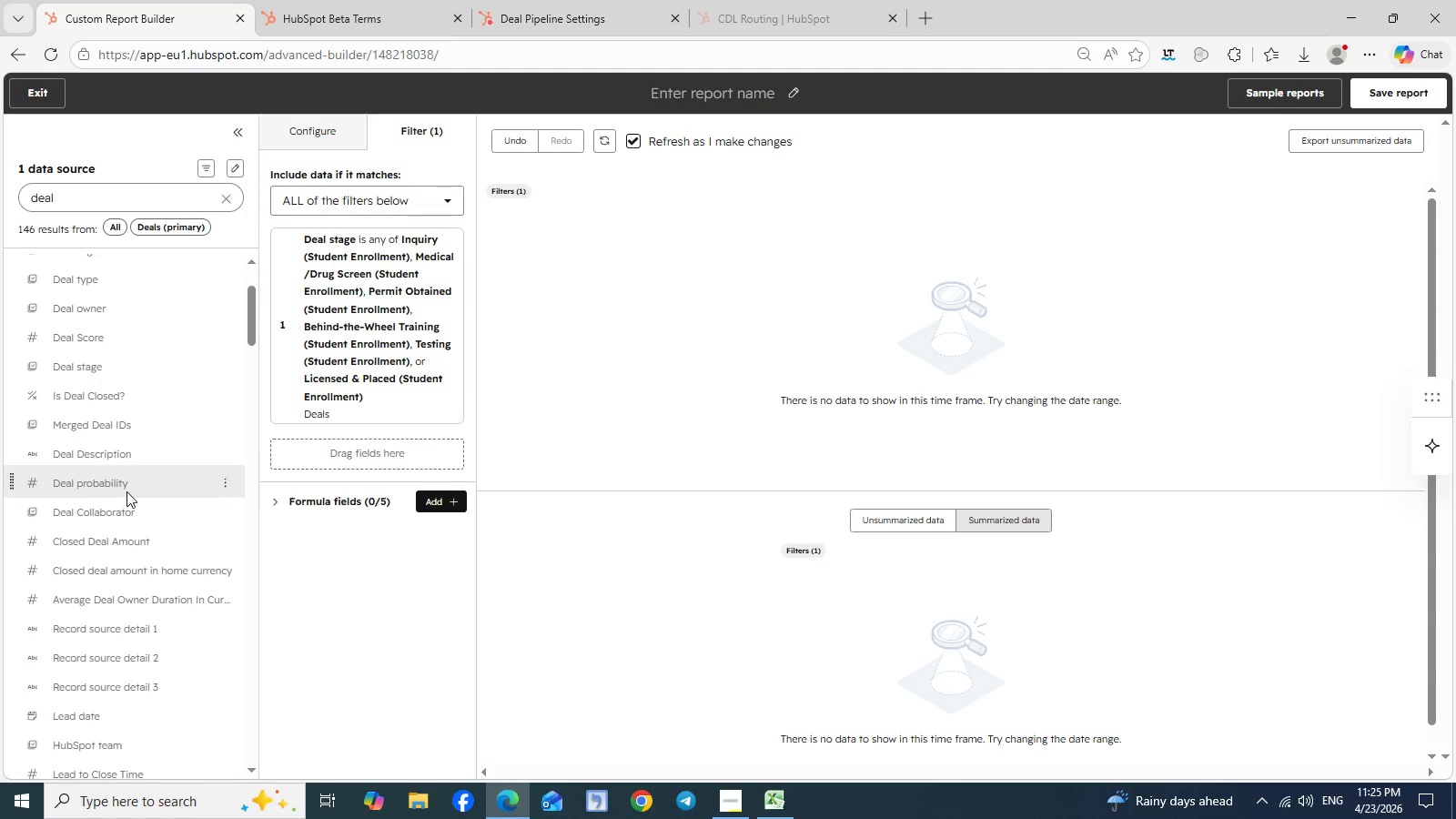 
scroll: coordinate [126, 491], scroll_direction: none, amount: 0.0
 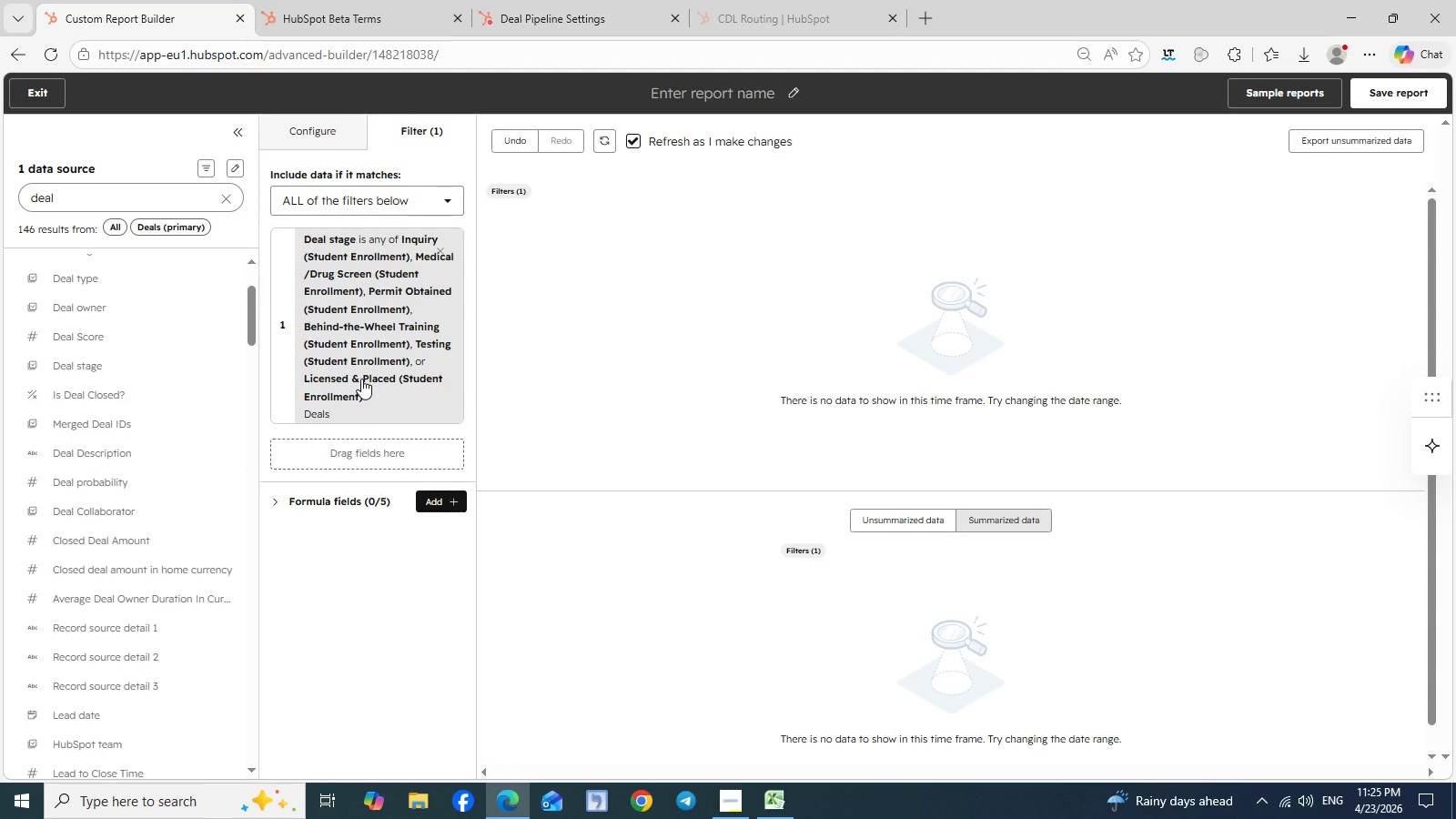 
wait(7.73)
 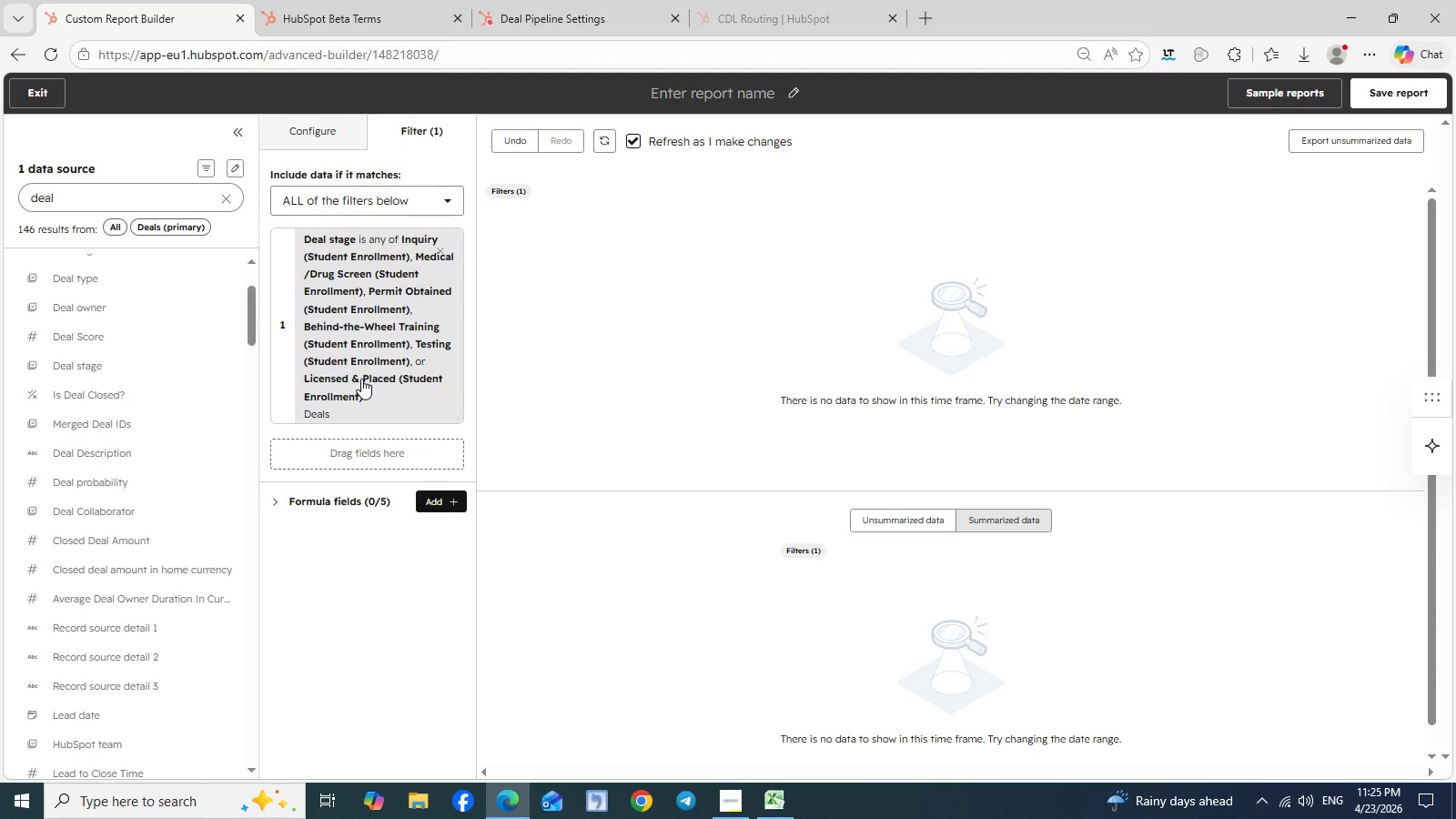 
left_click([800, 95])
 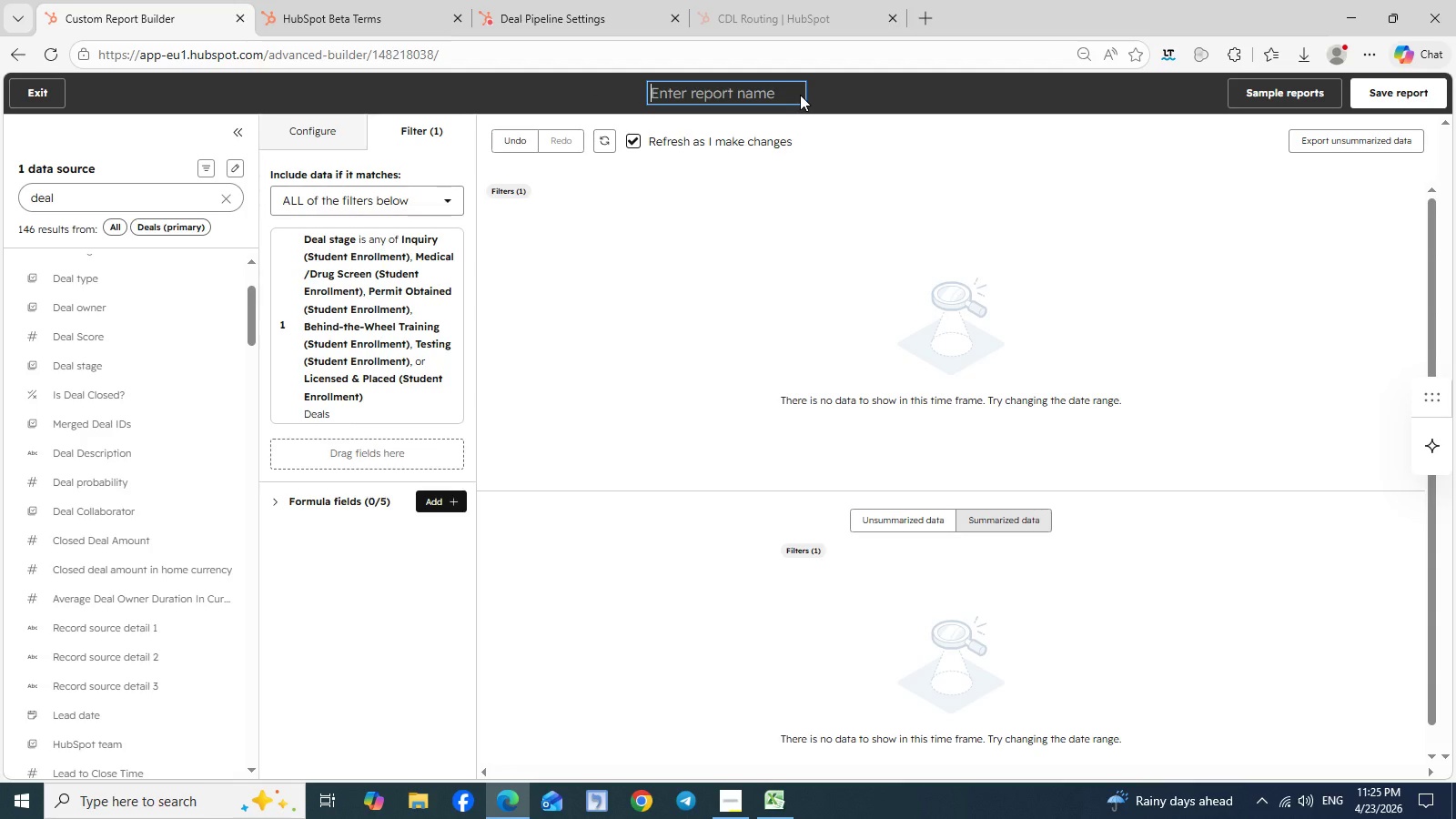 
type(Count of Deals by Stage)
 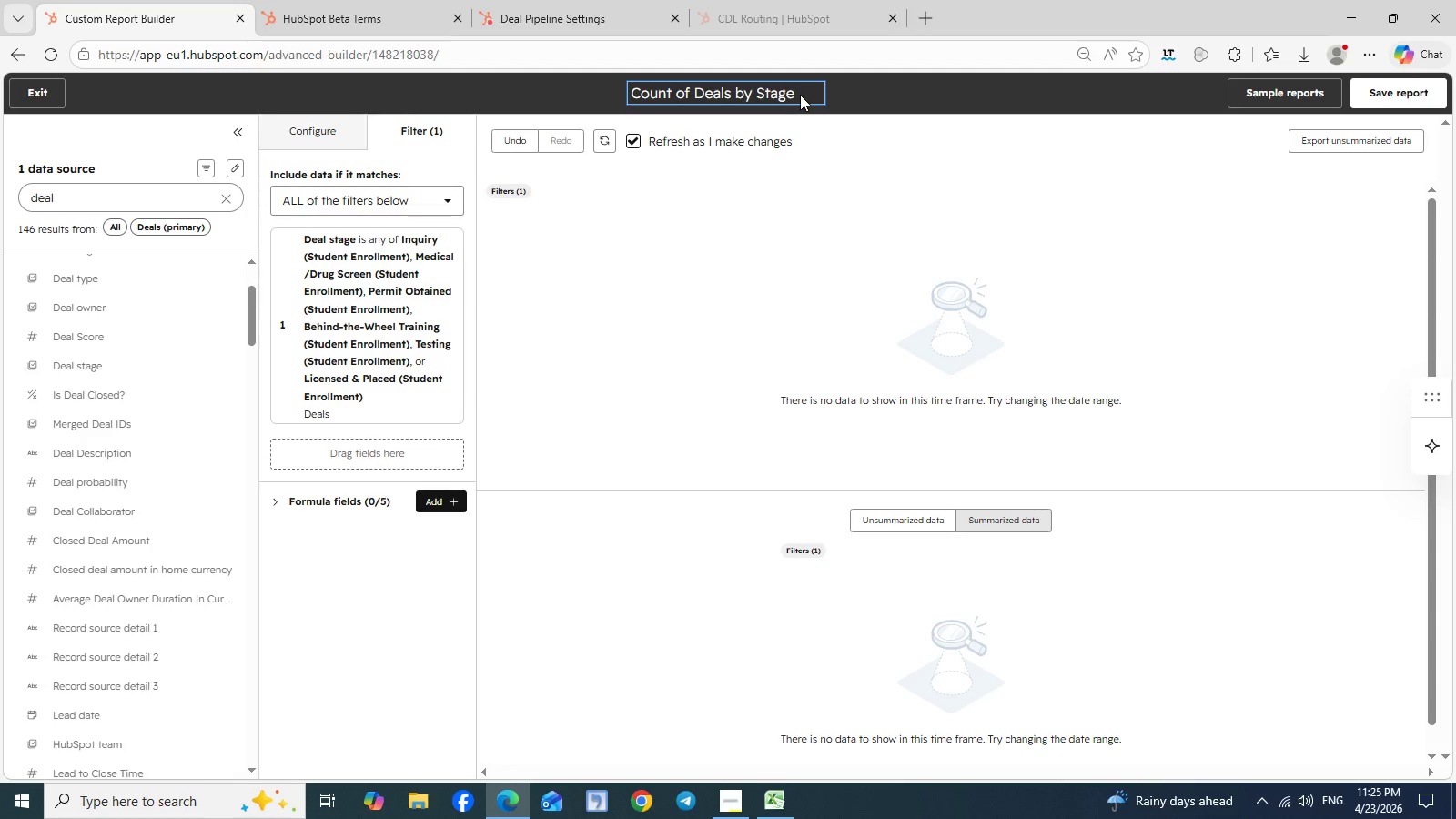 
key(Enter)
 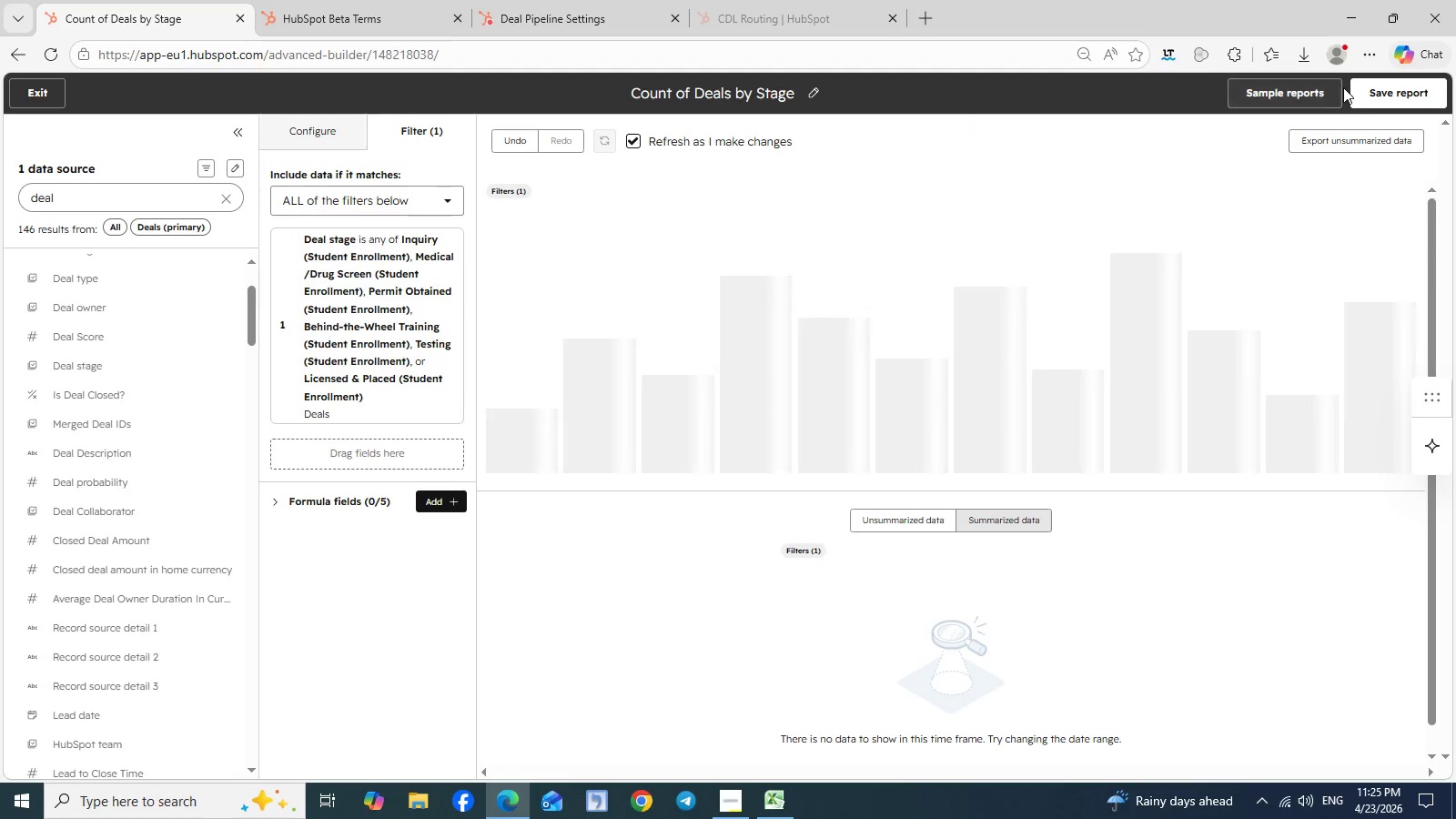 
left_click([1384, 95])
 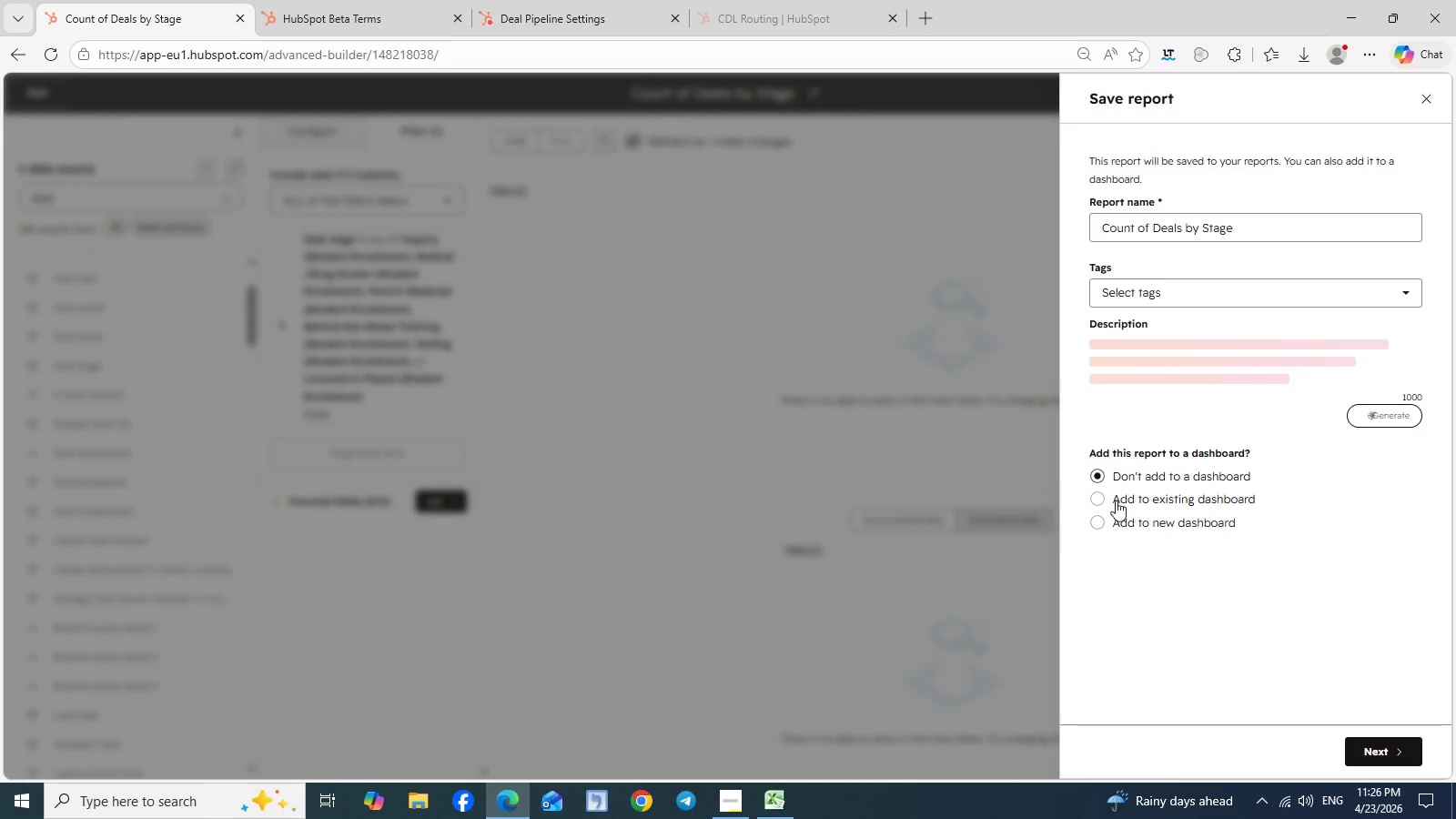 
left_click([1109, 502])
 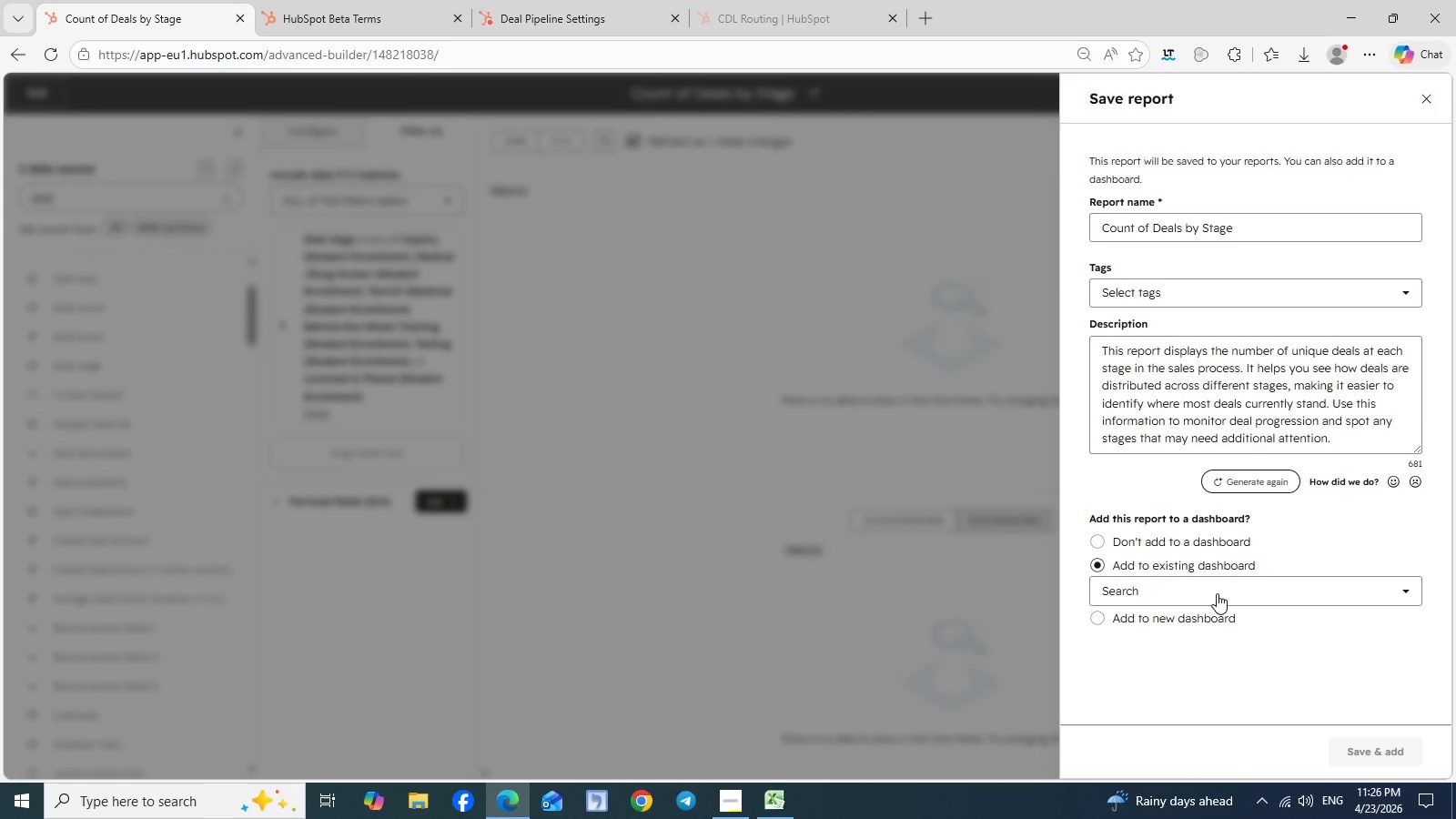 
left_click([1233, 592])
 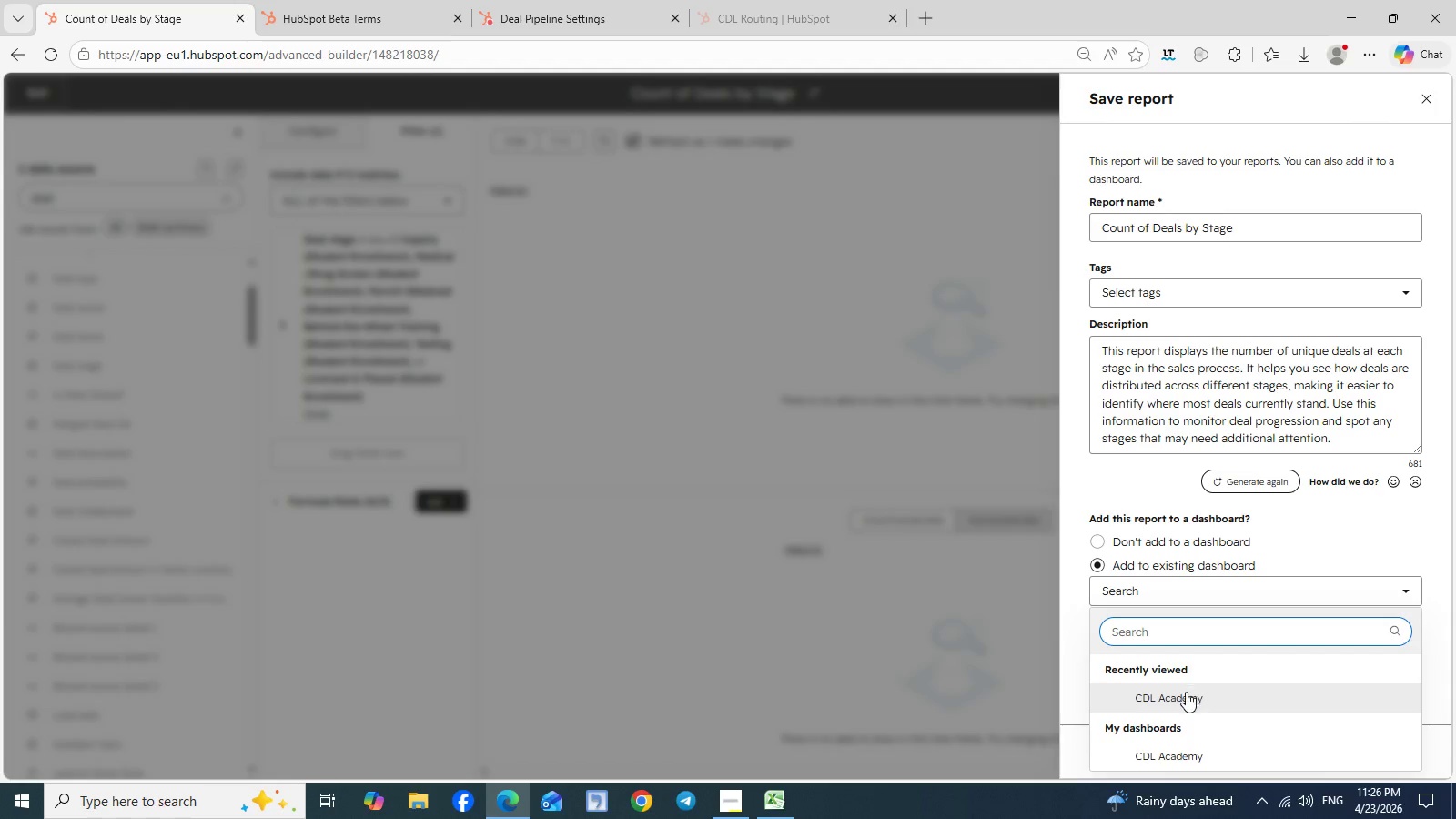 
left_click([1182, 696])
 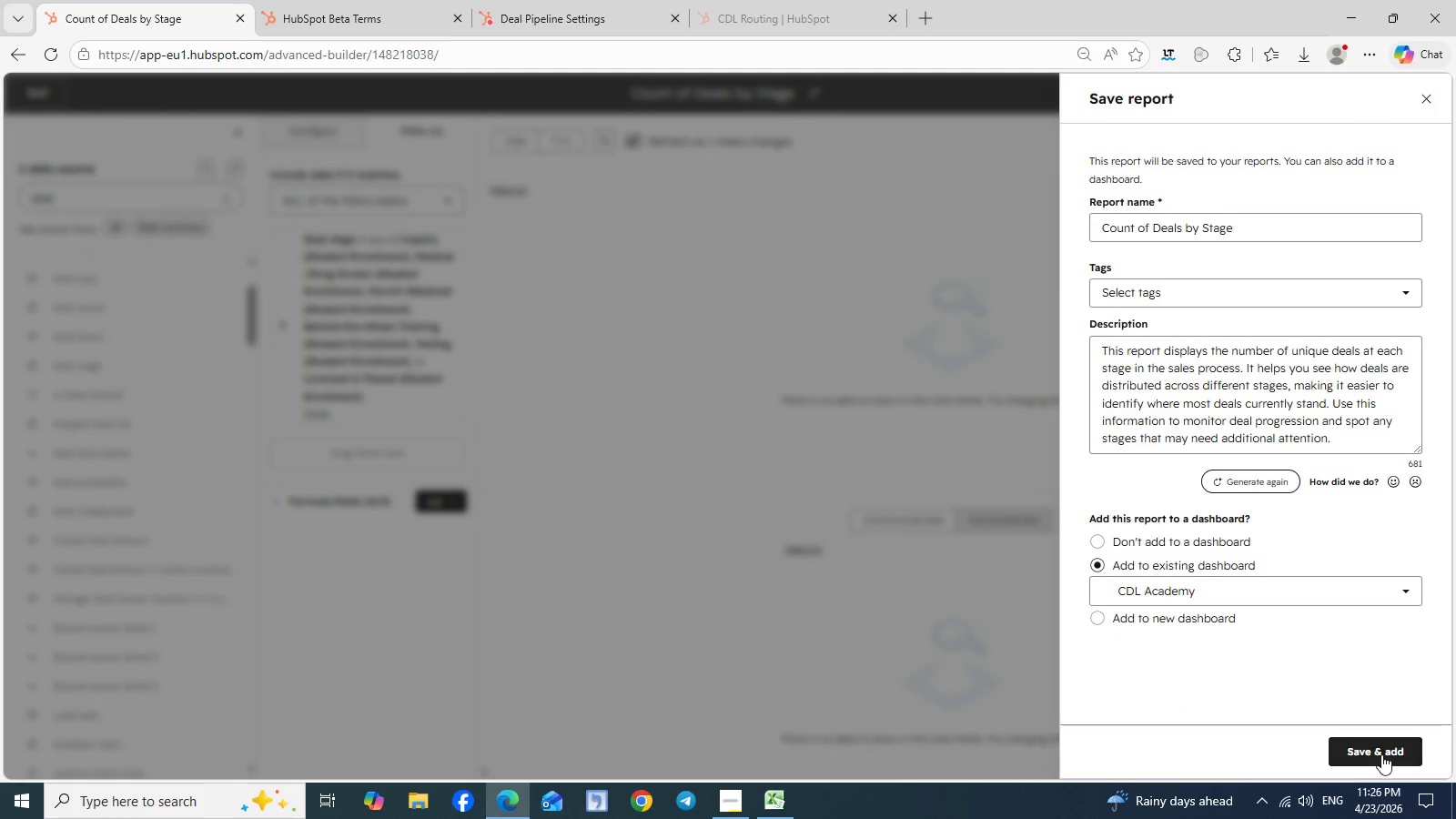 
left_click([1380, 753])
 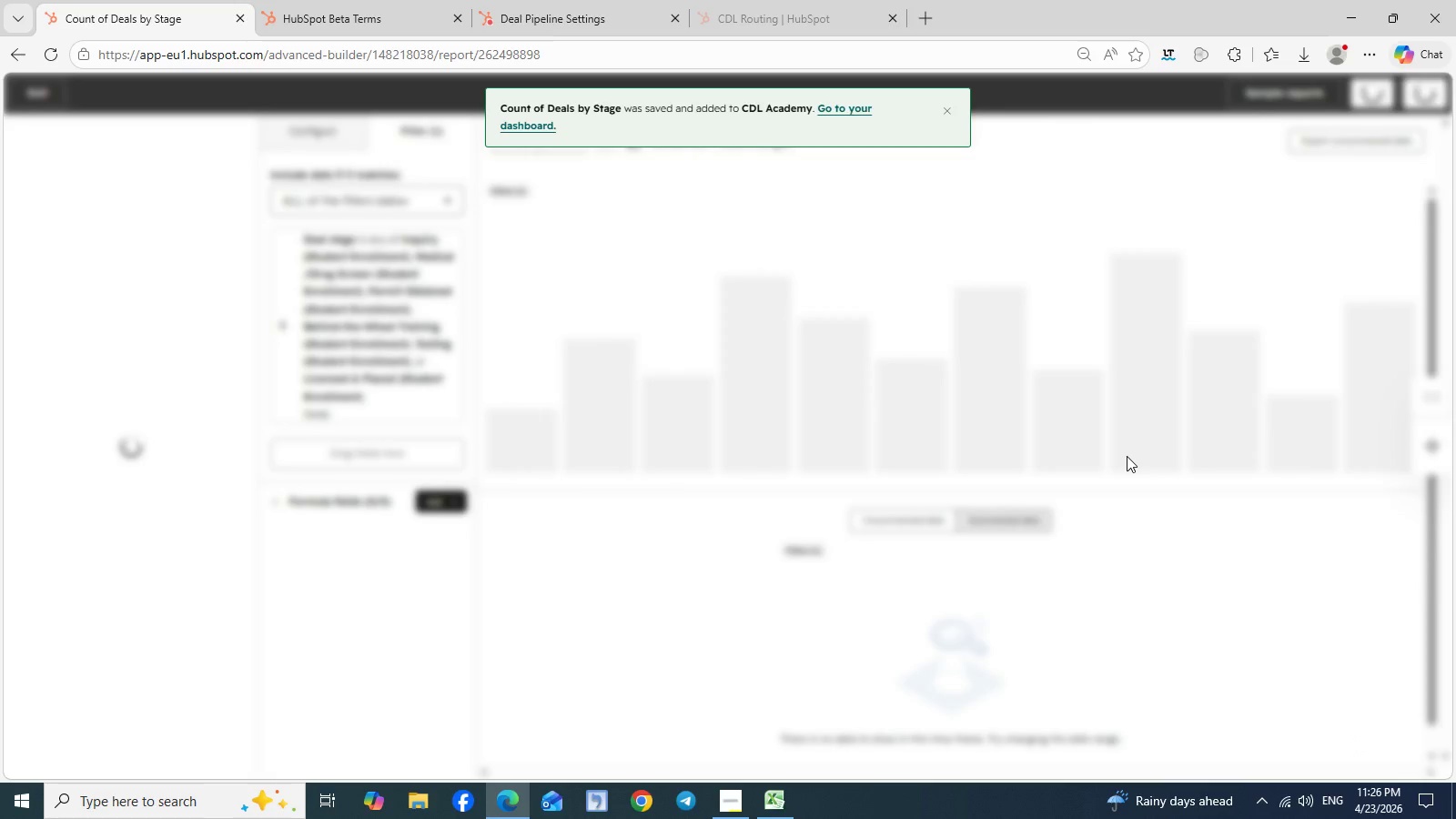 
mouse_move([397, 8])
 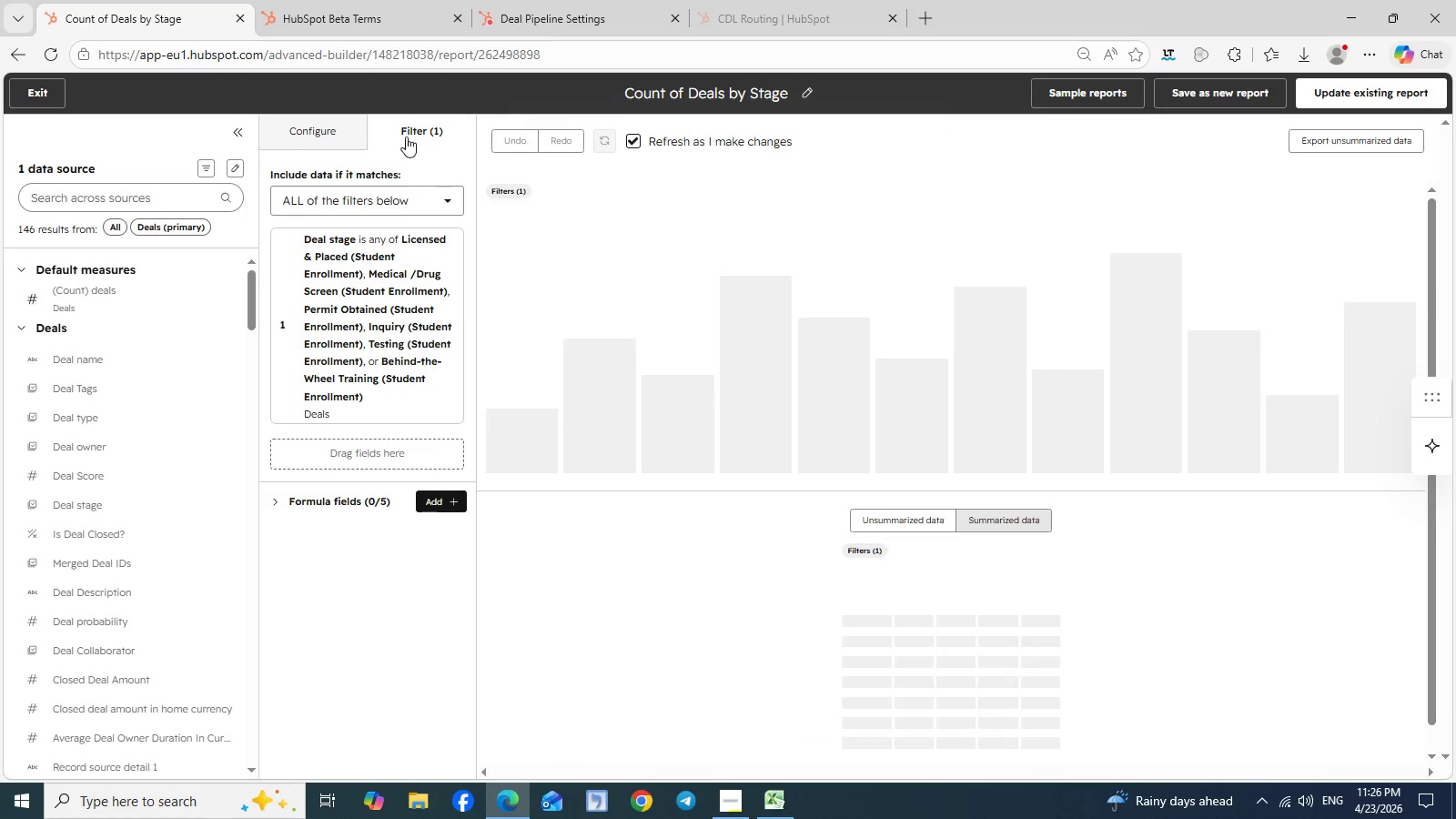 
left_click([41, 87])
 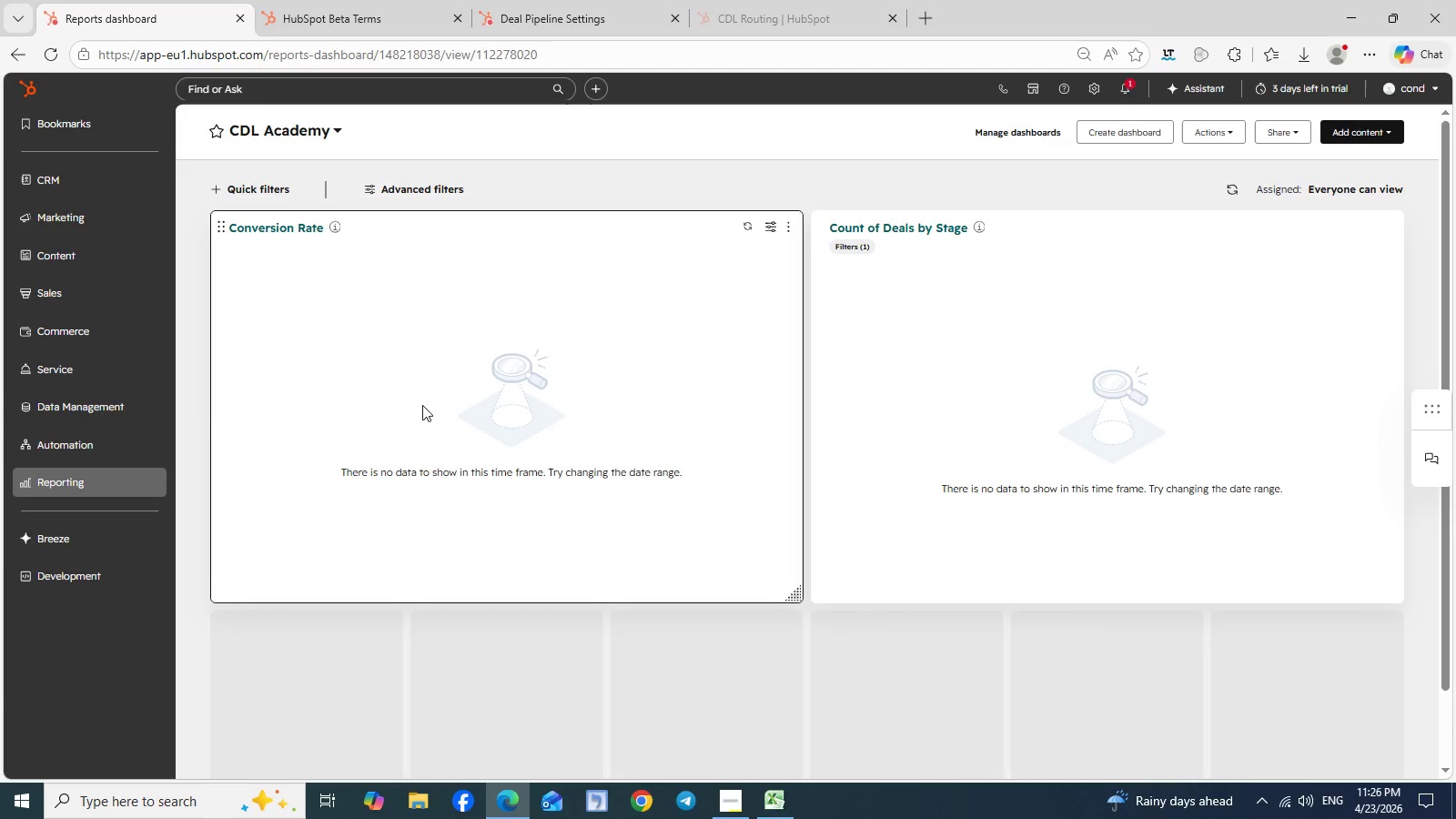 
wait(14.83)
 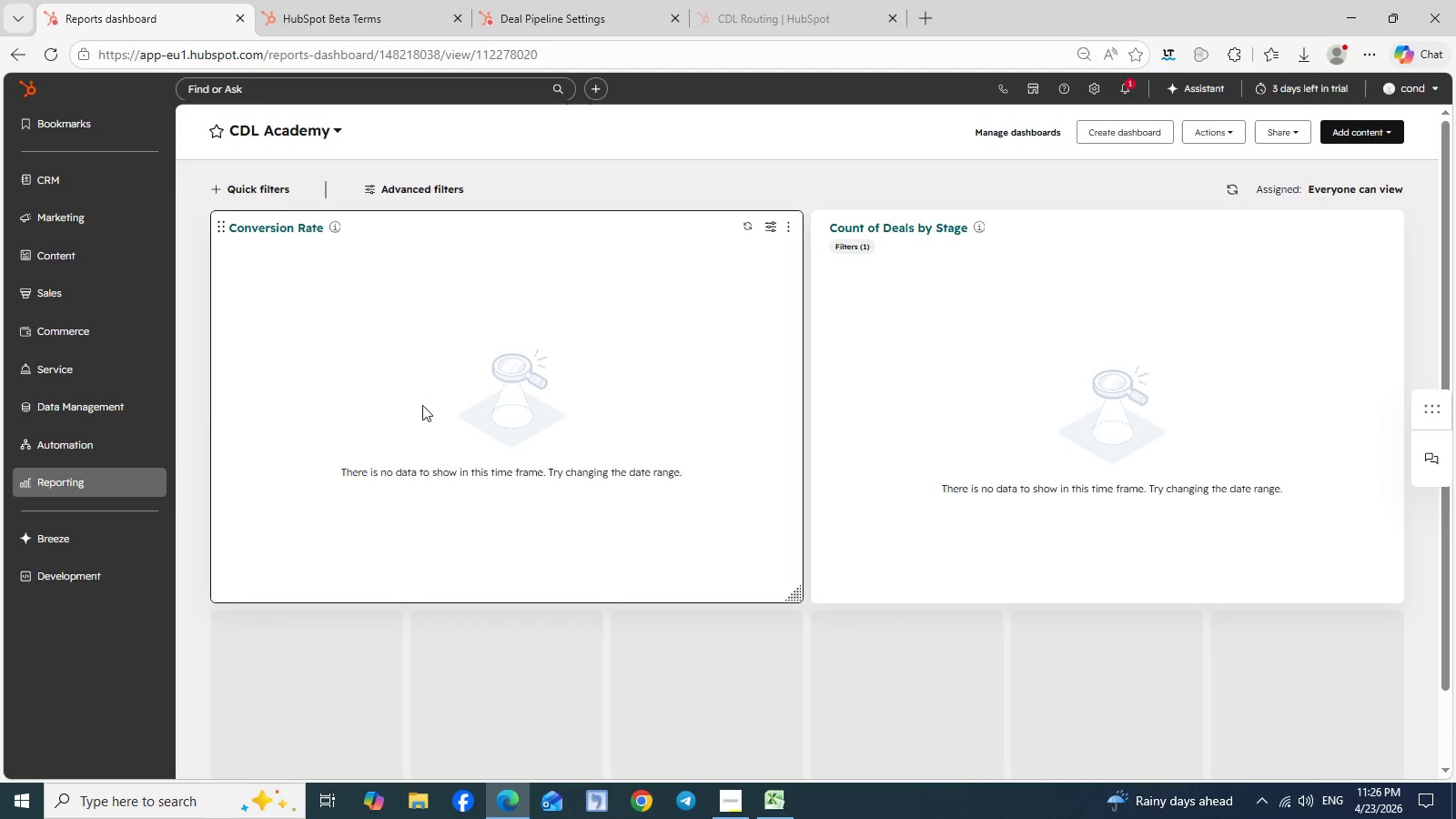 
left_click([1376, 129])
 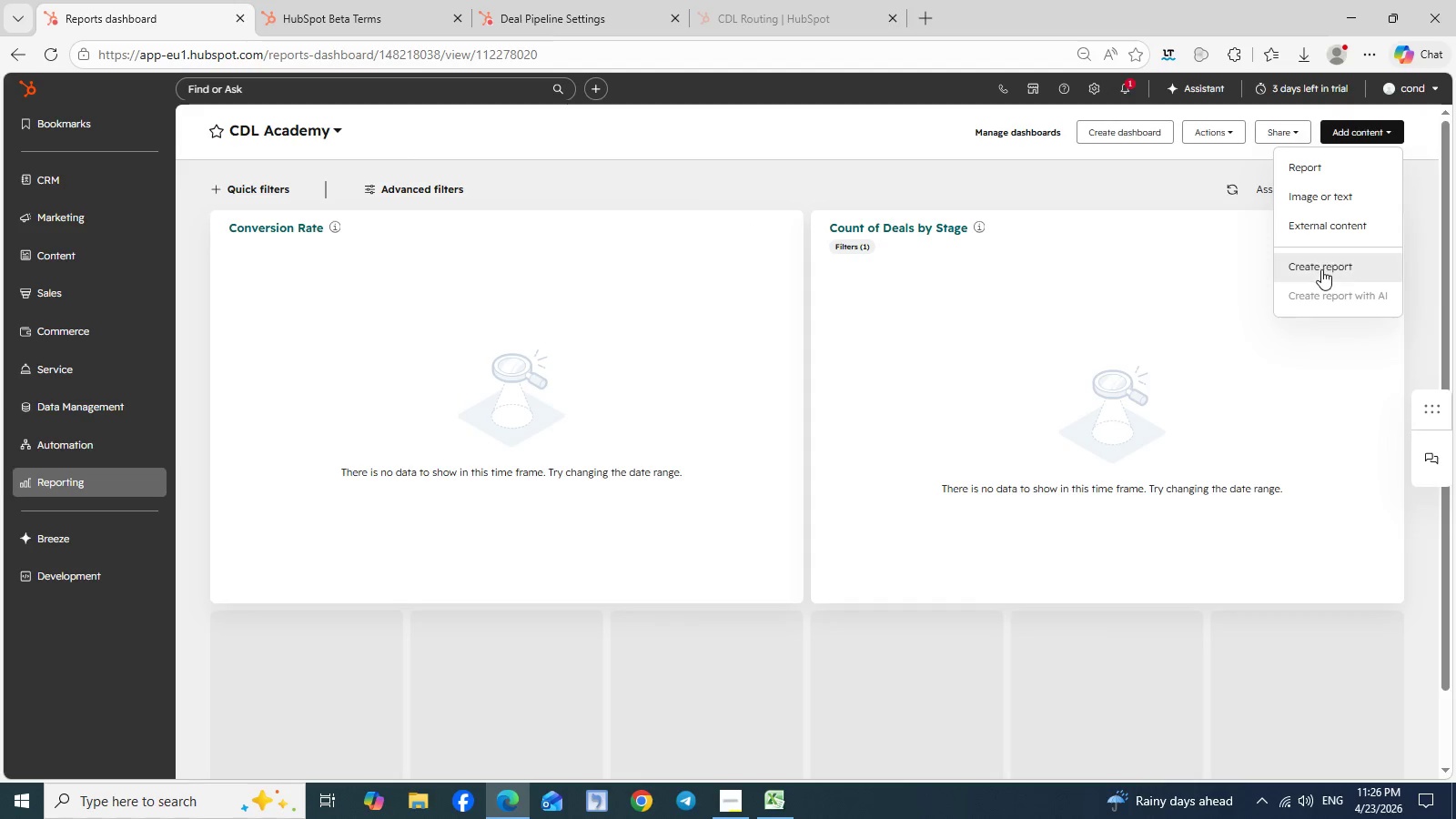 
left_click([1321, 269])
 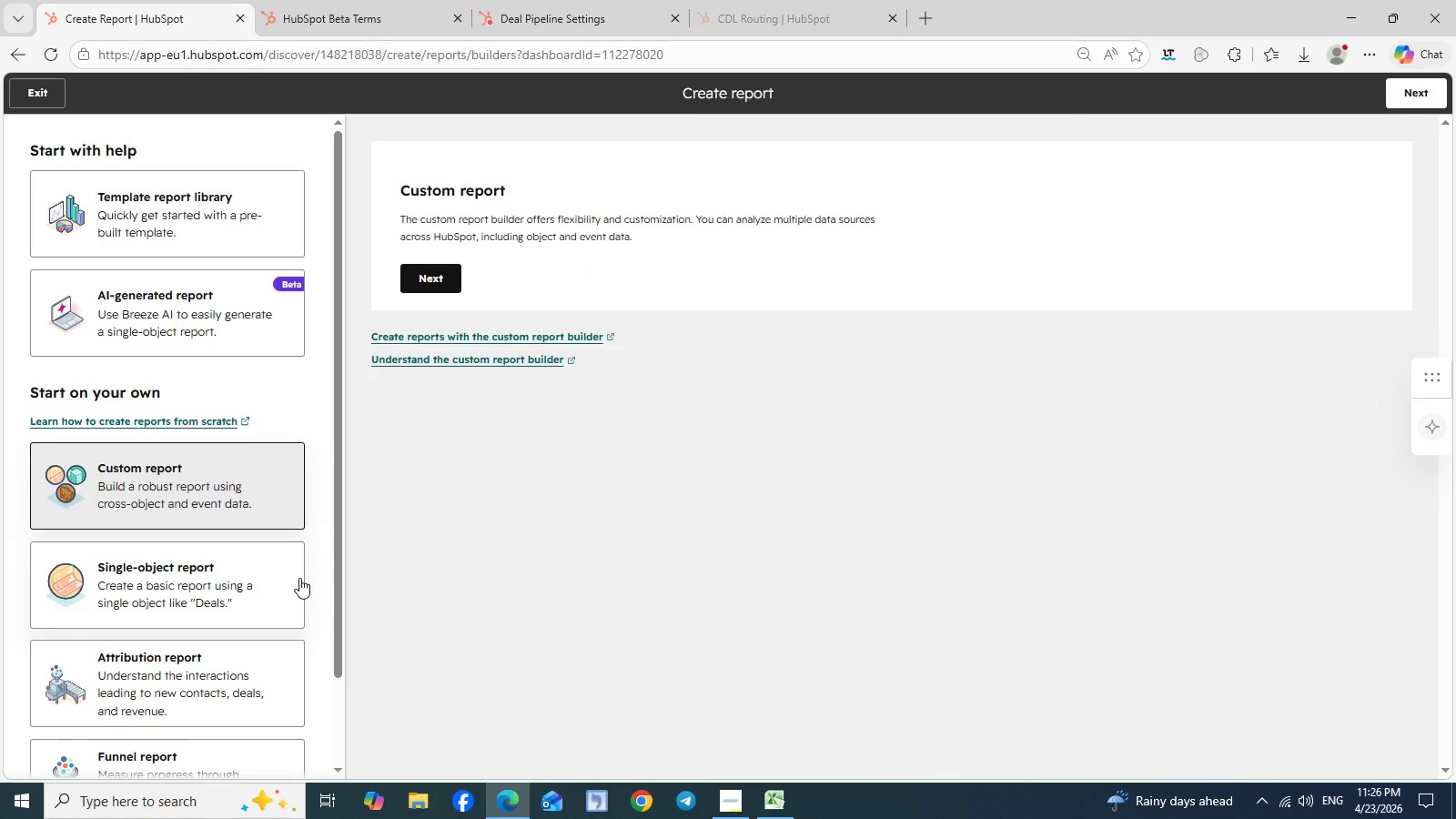 
wait(10.92)
 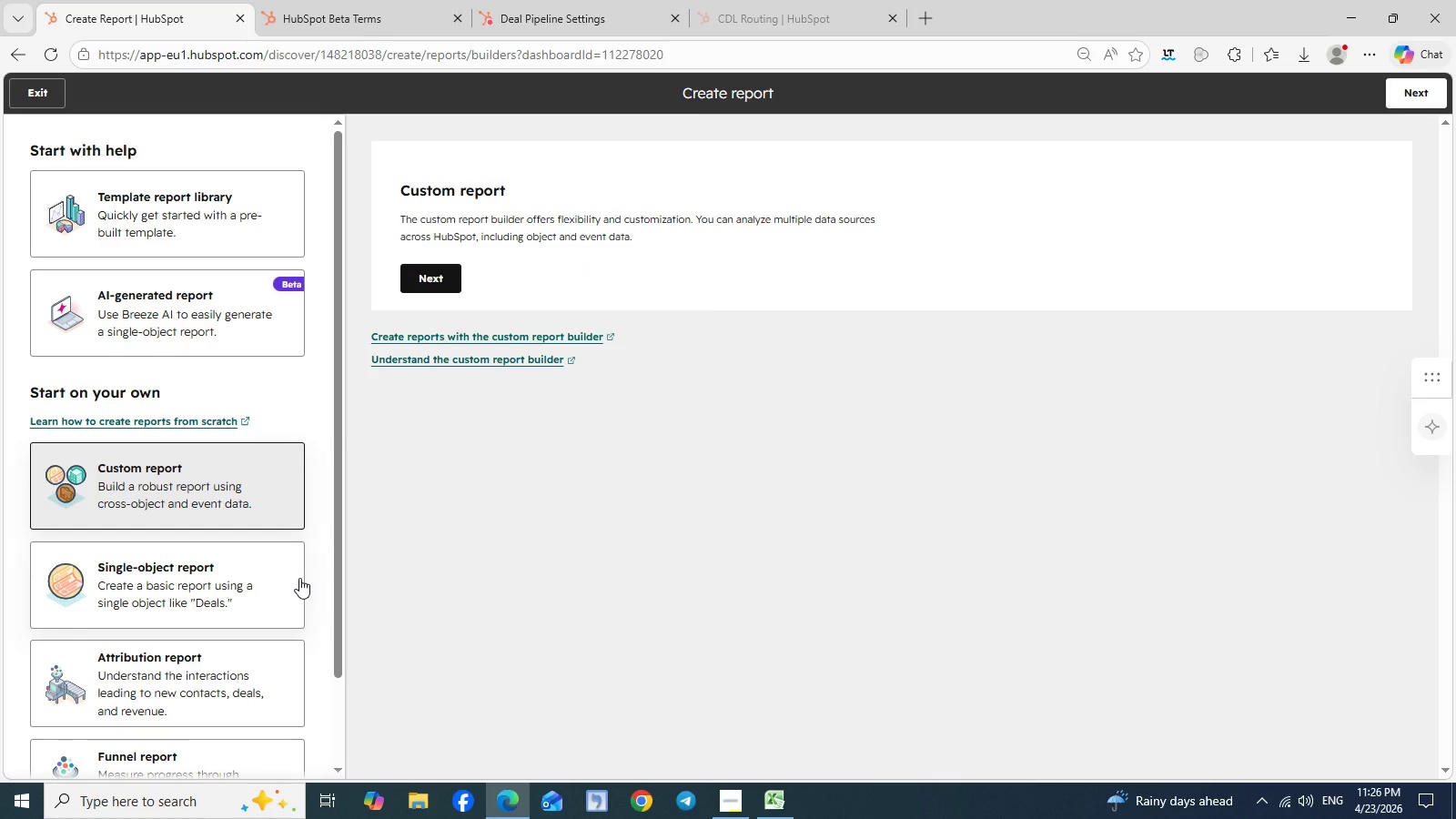 
scroll: coordinate [227, 576], scroll_direction: down, amount: 2.0
 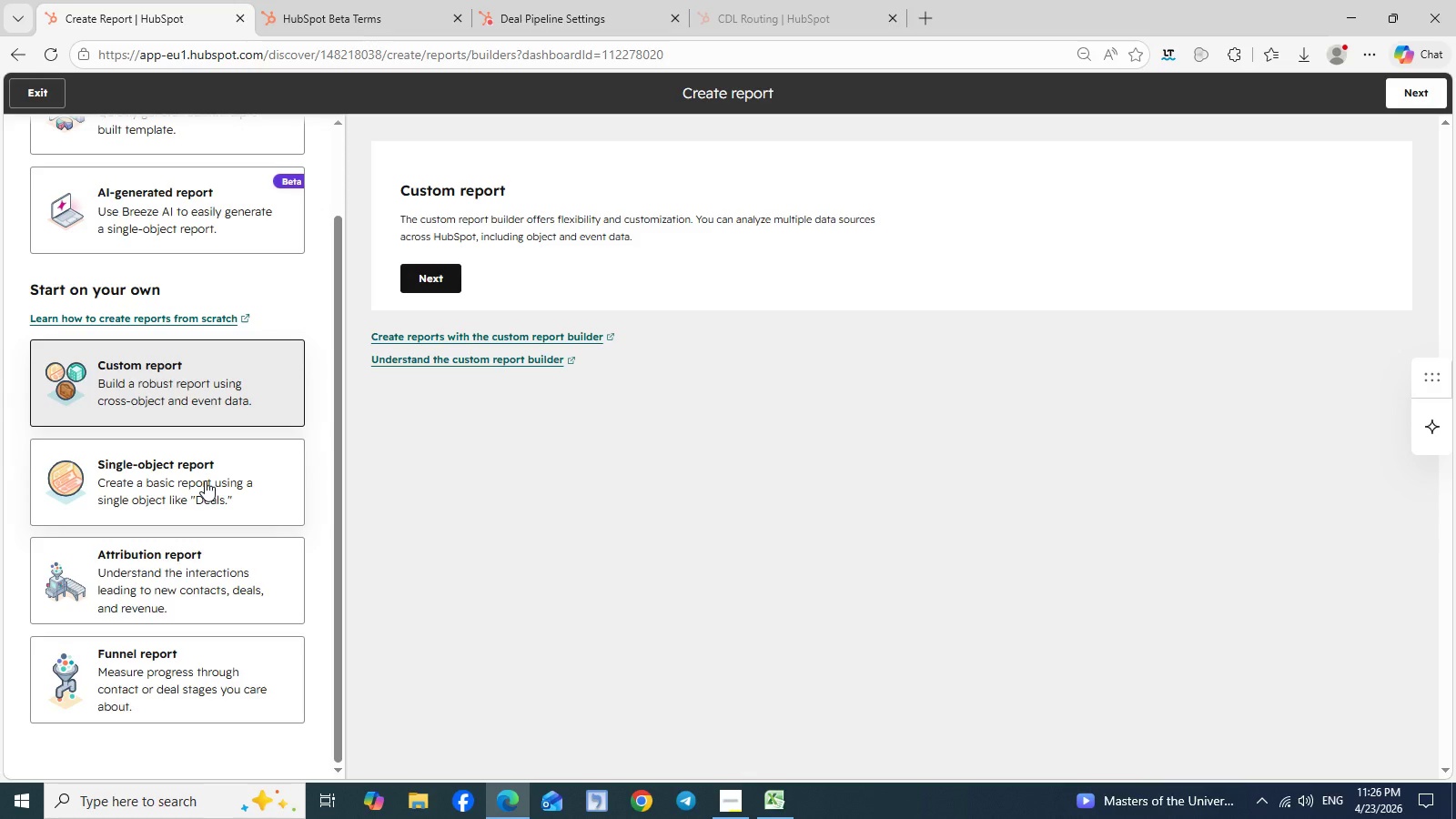 
wait(14.98)
 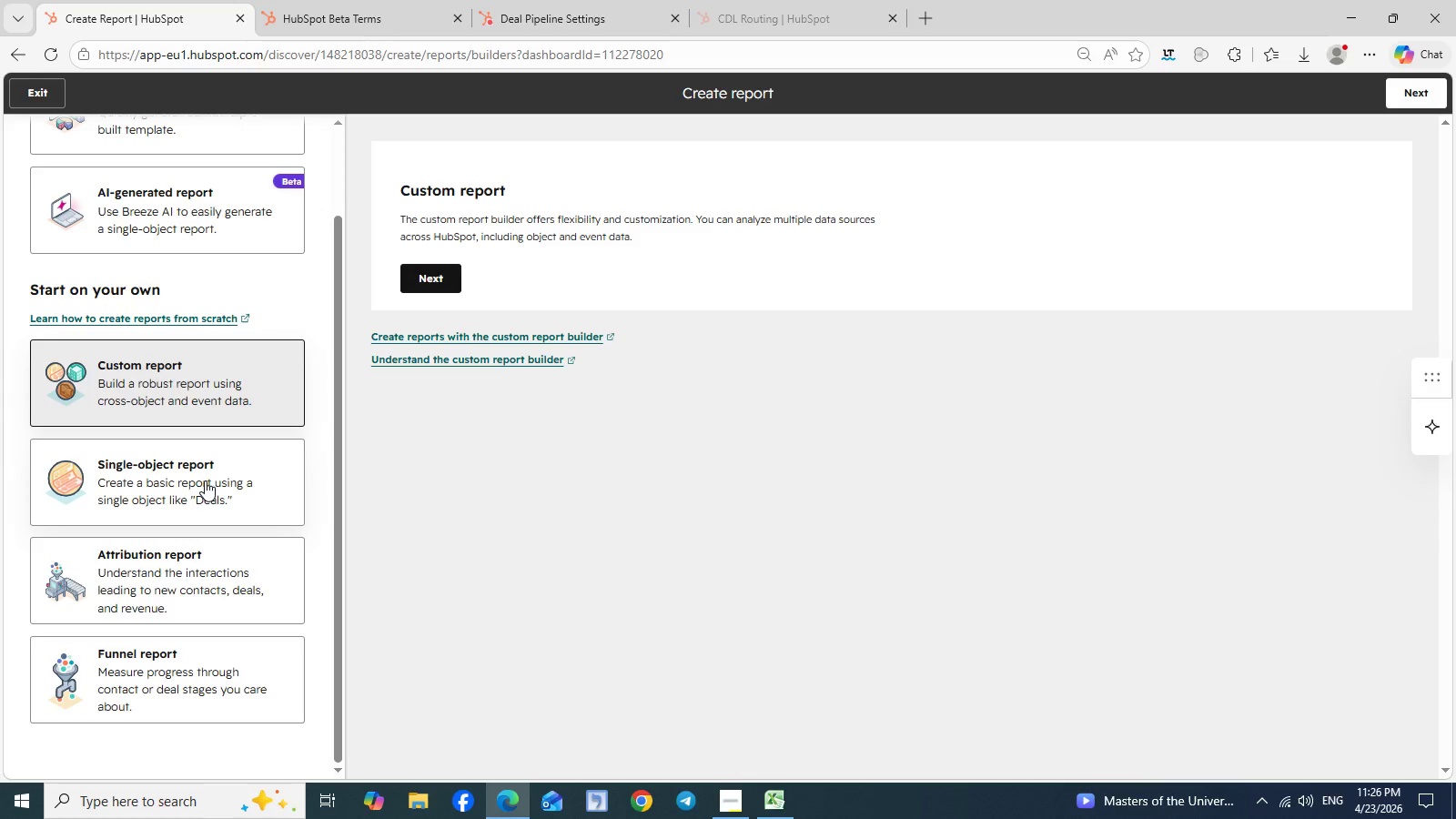 
left_click([167, 471])
 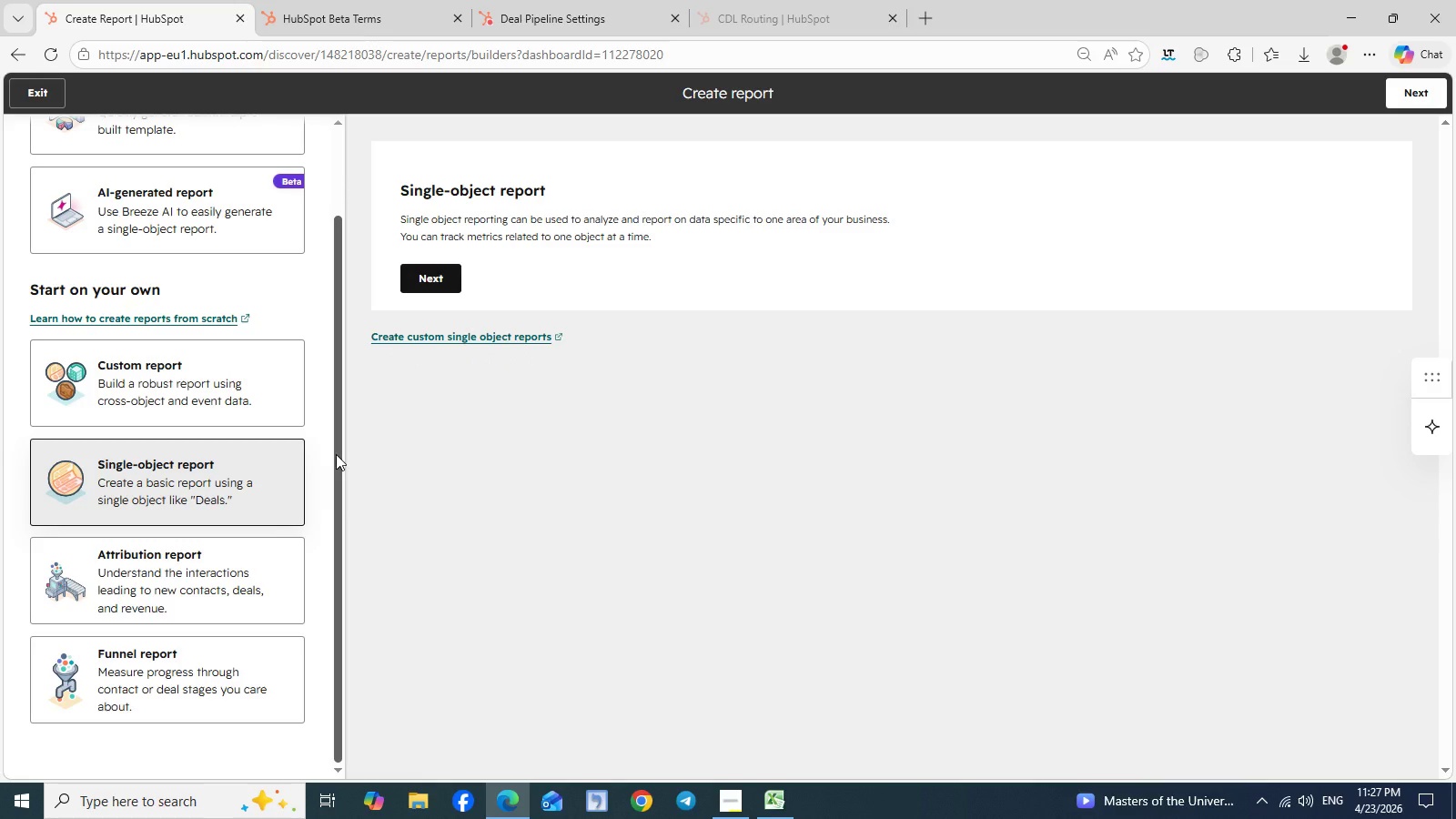 
wait(6.08)
 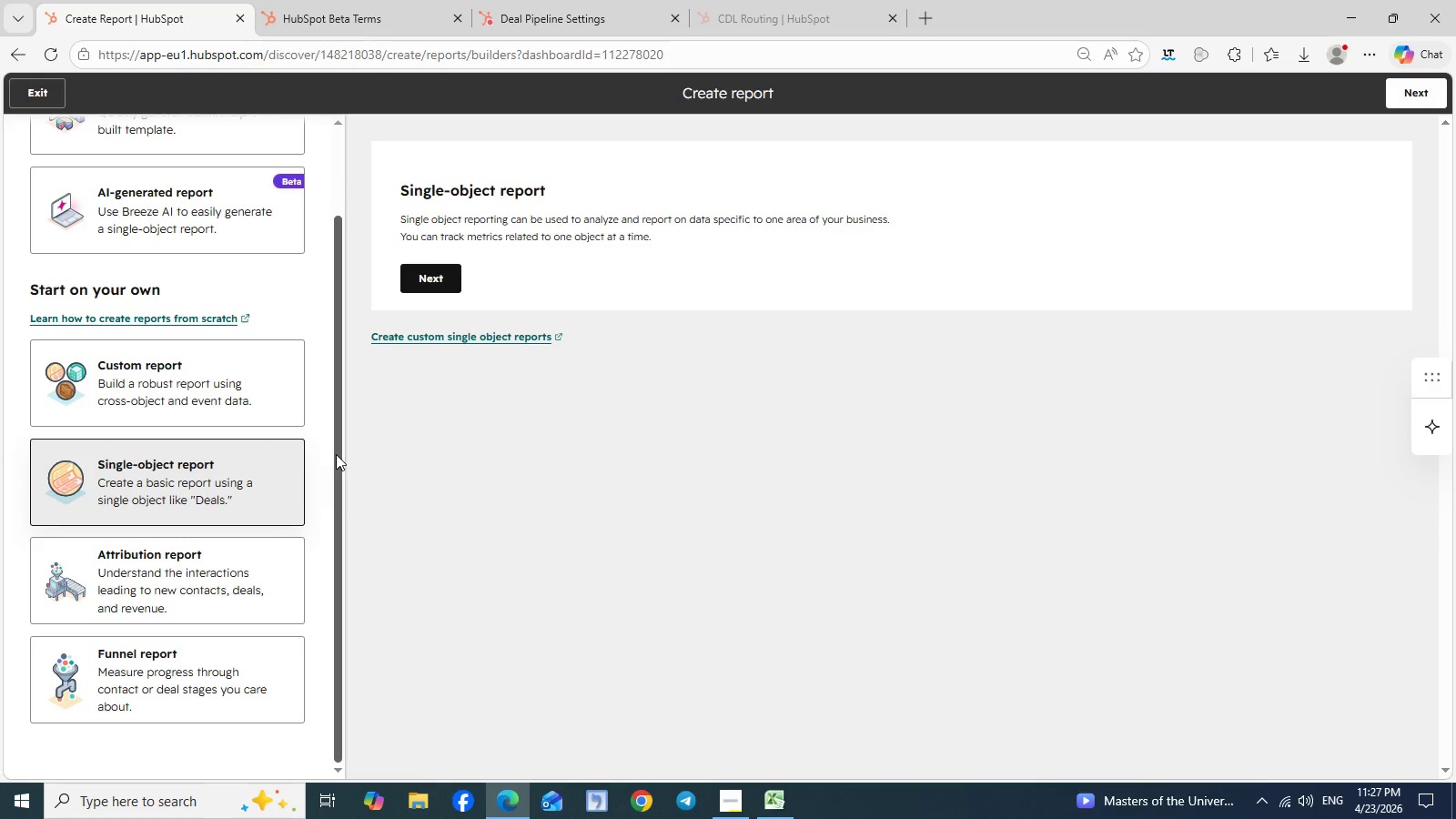 
left_click([432, 282])
 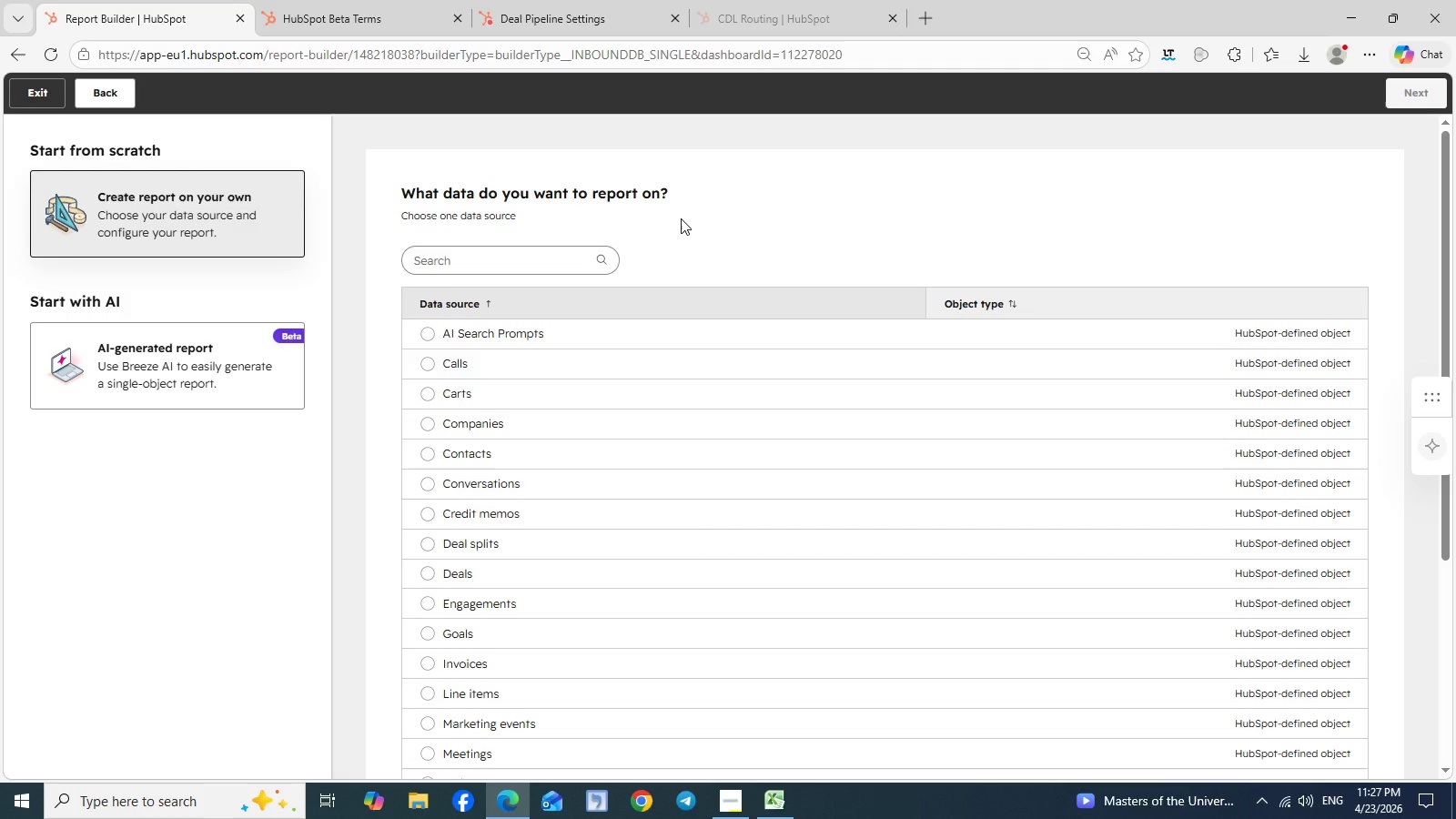 
wait(13.53)
 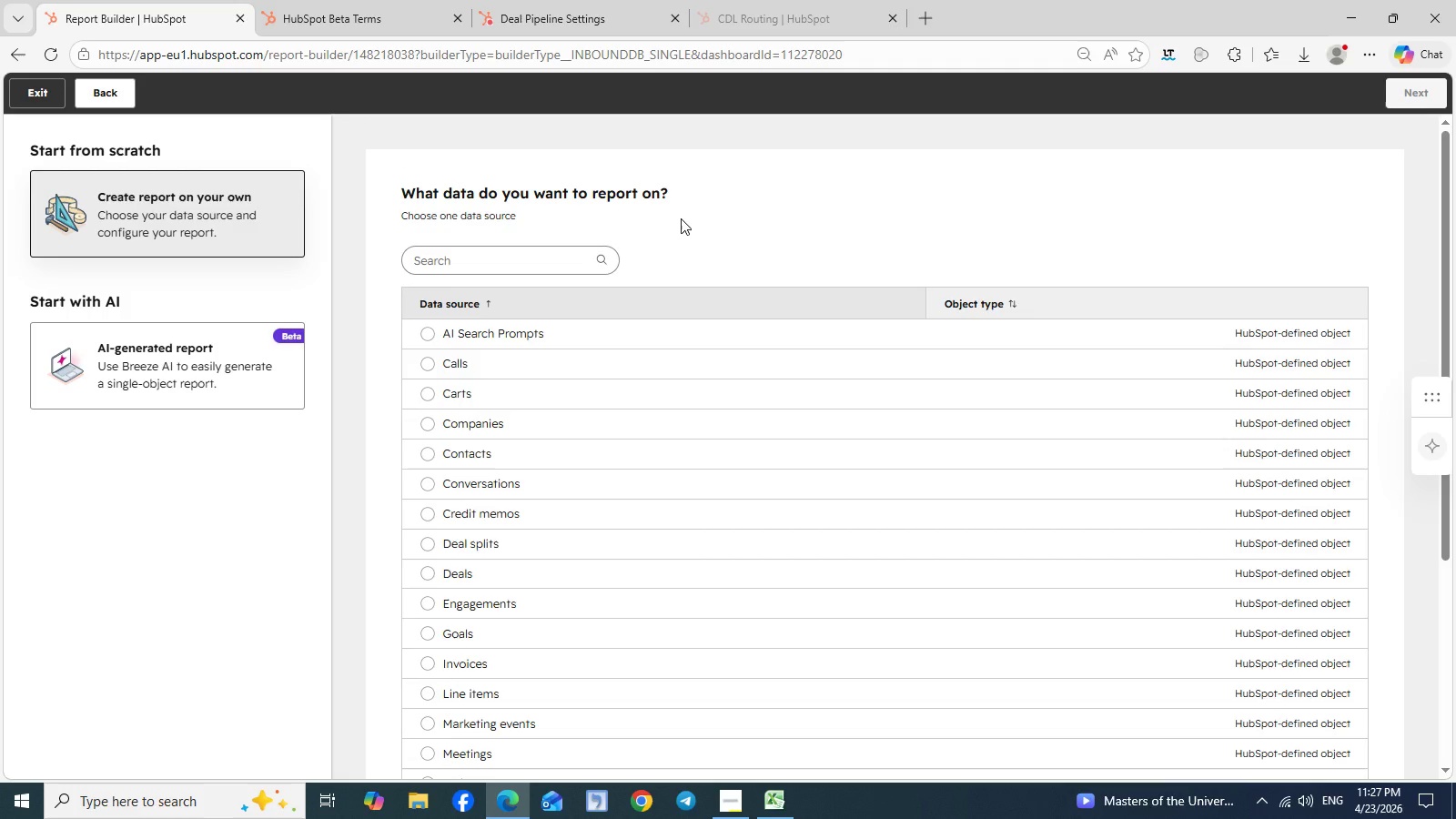 
scroll: coordinate [502, 619], scroll_direction: down, amount: 1.0
 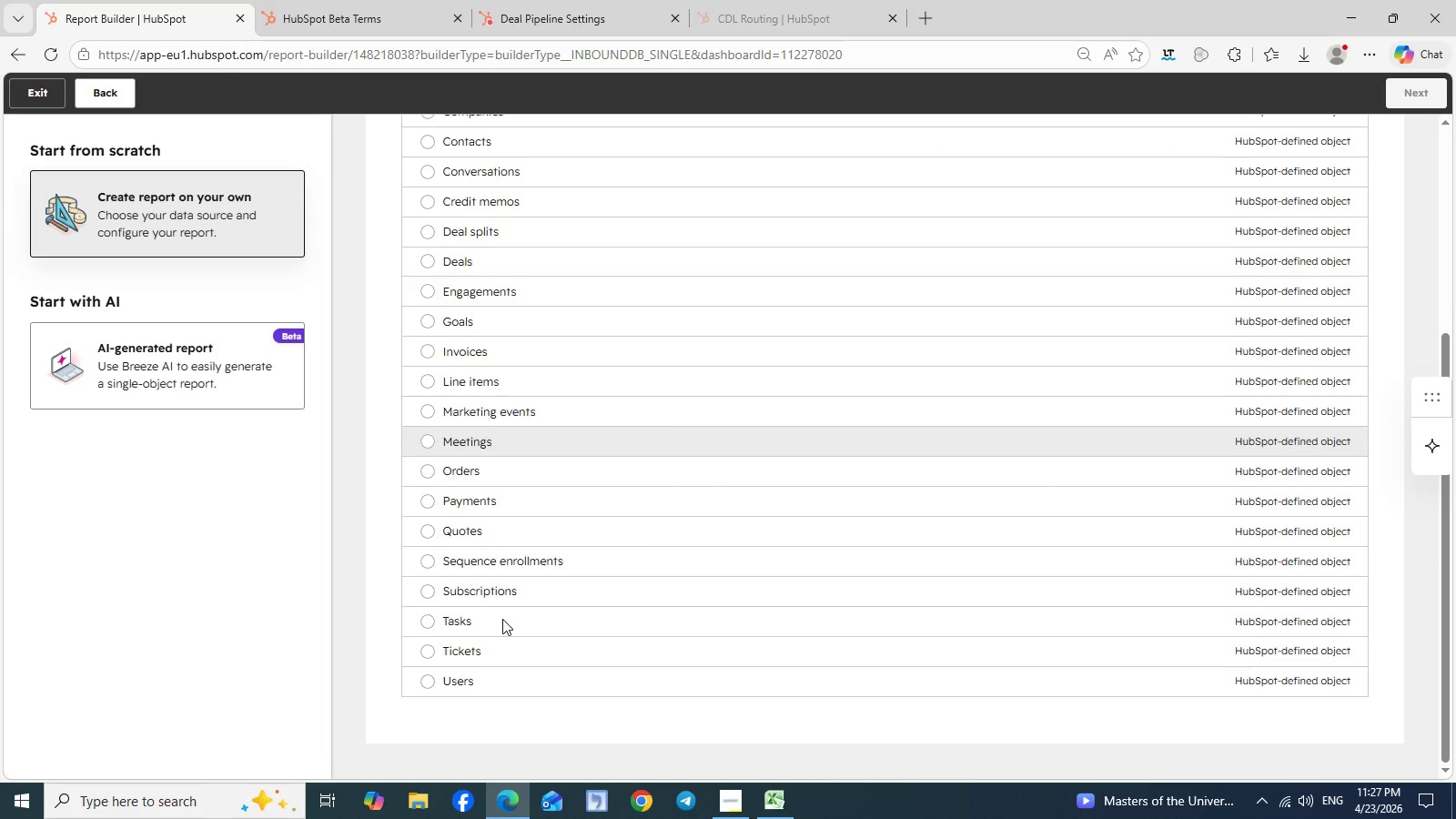 
scroll: coordinate [502, 619], scroll_direction: up, amount: 3.0
 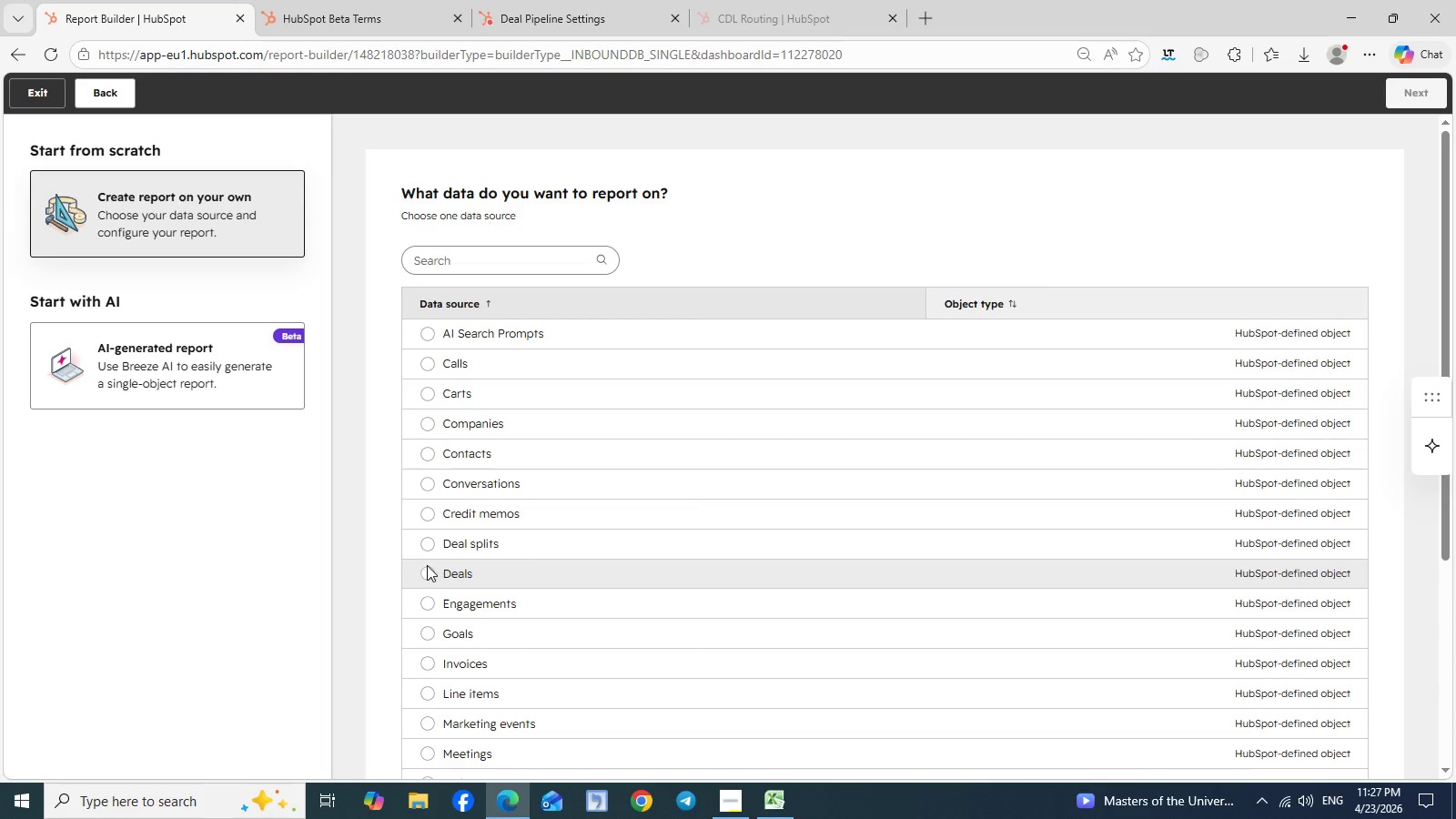 
wait(5.27)
 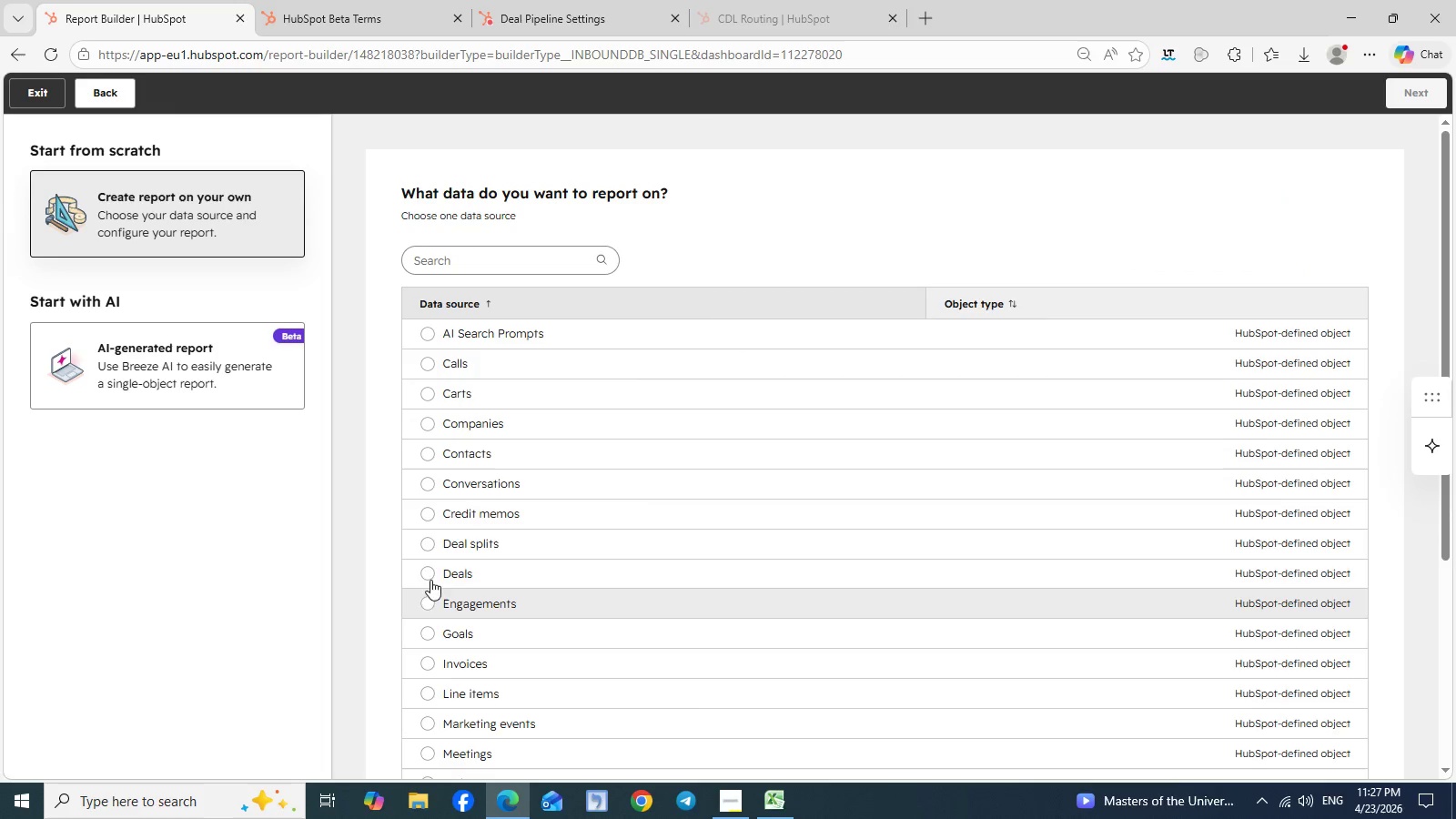 
left_click([427, 565])
 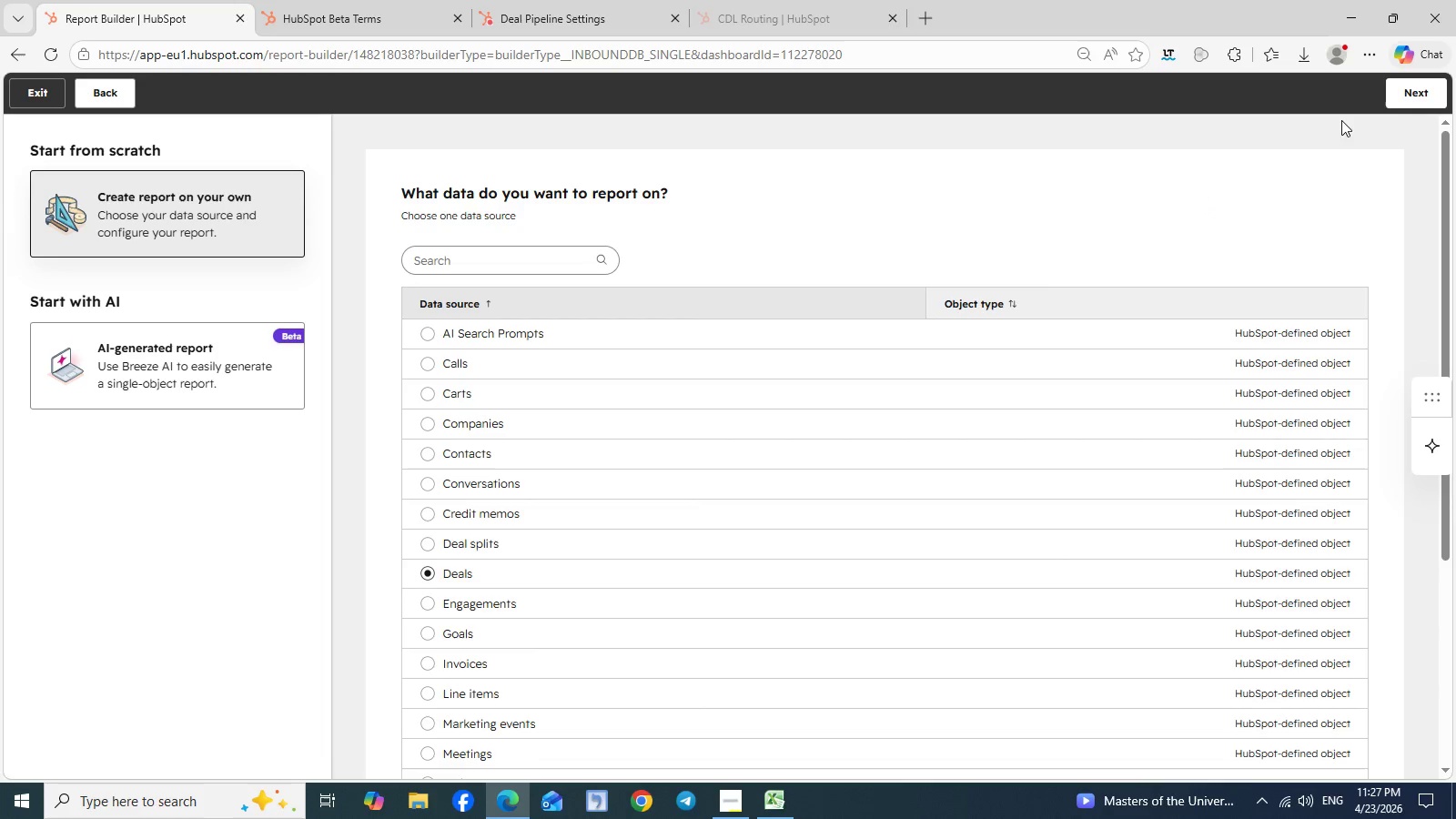 
left_click([1421, 96])
 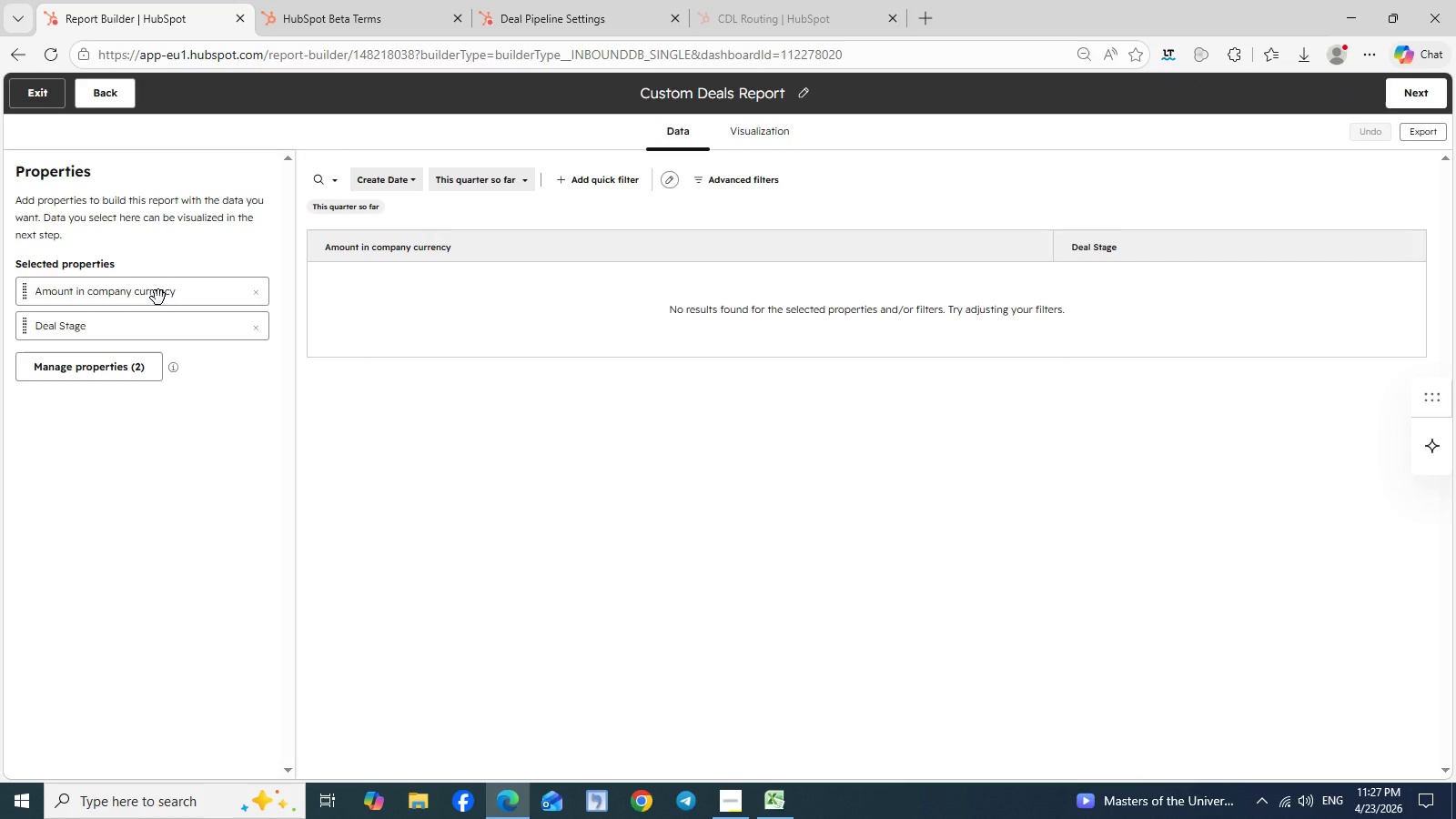 
wait(15.36)
 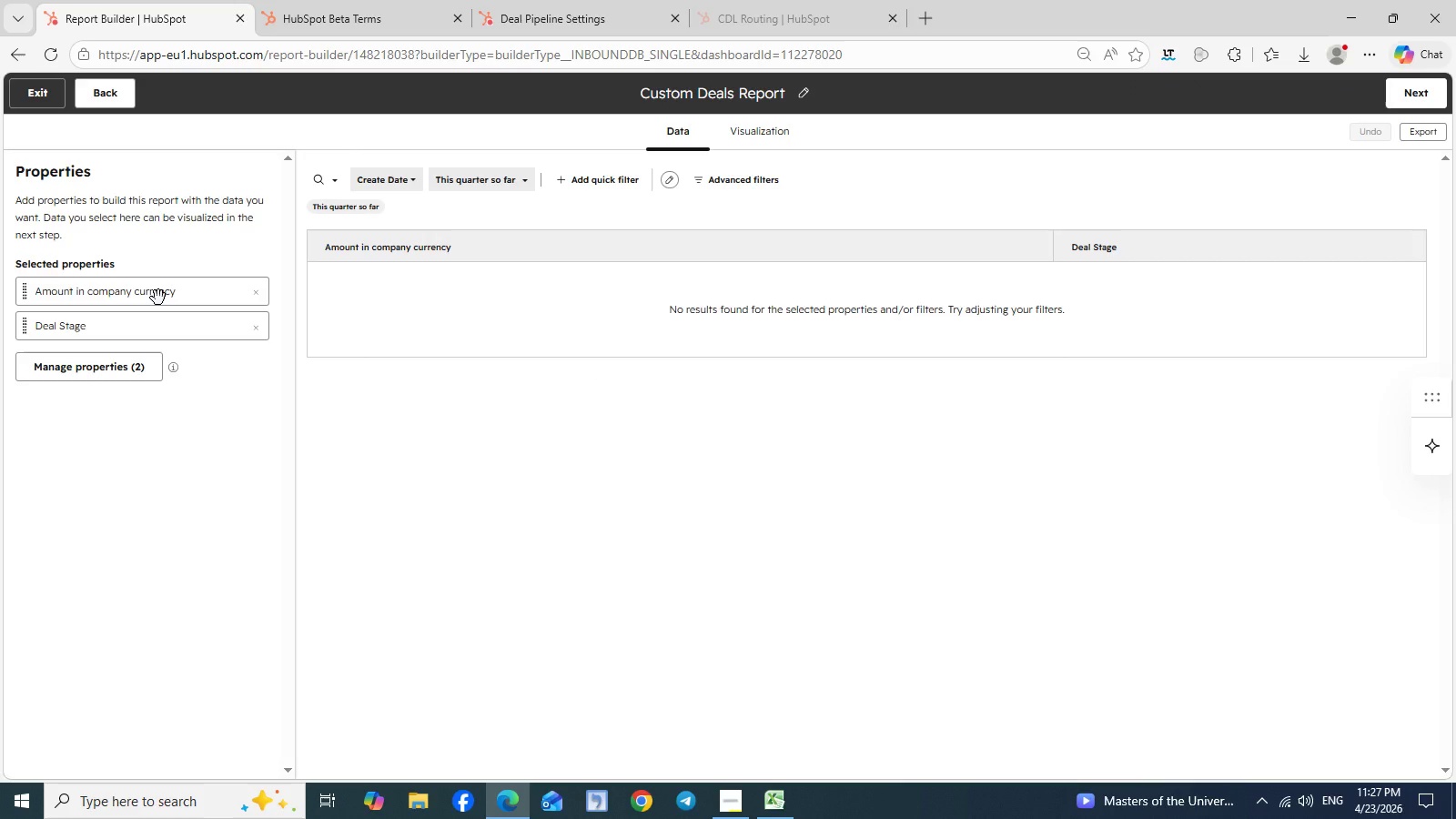 
left_click([136, 367])
 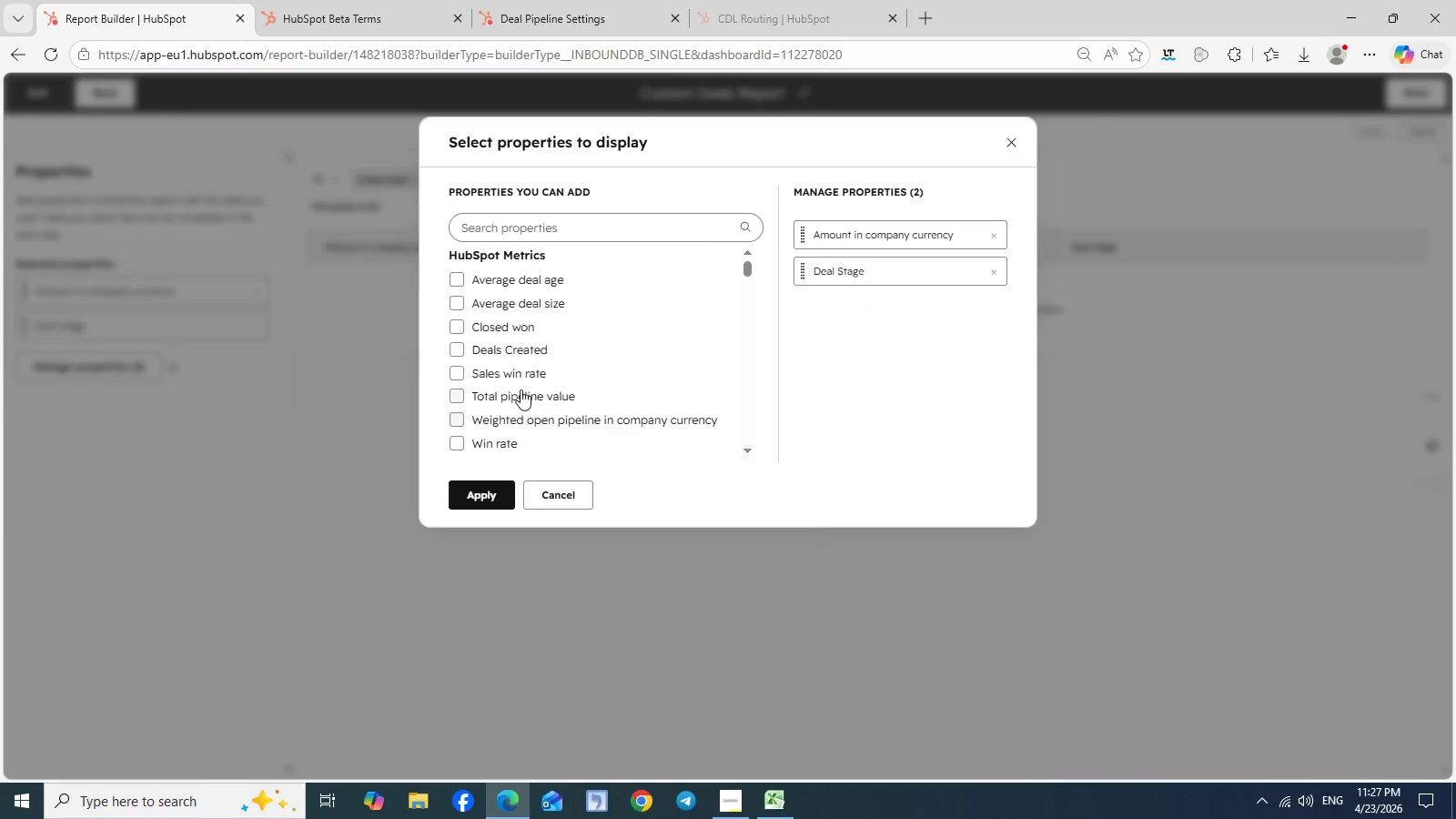 
wait(6.41)
 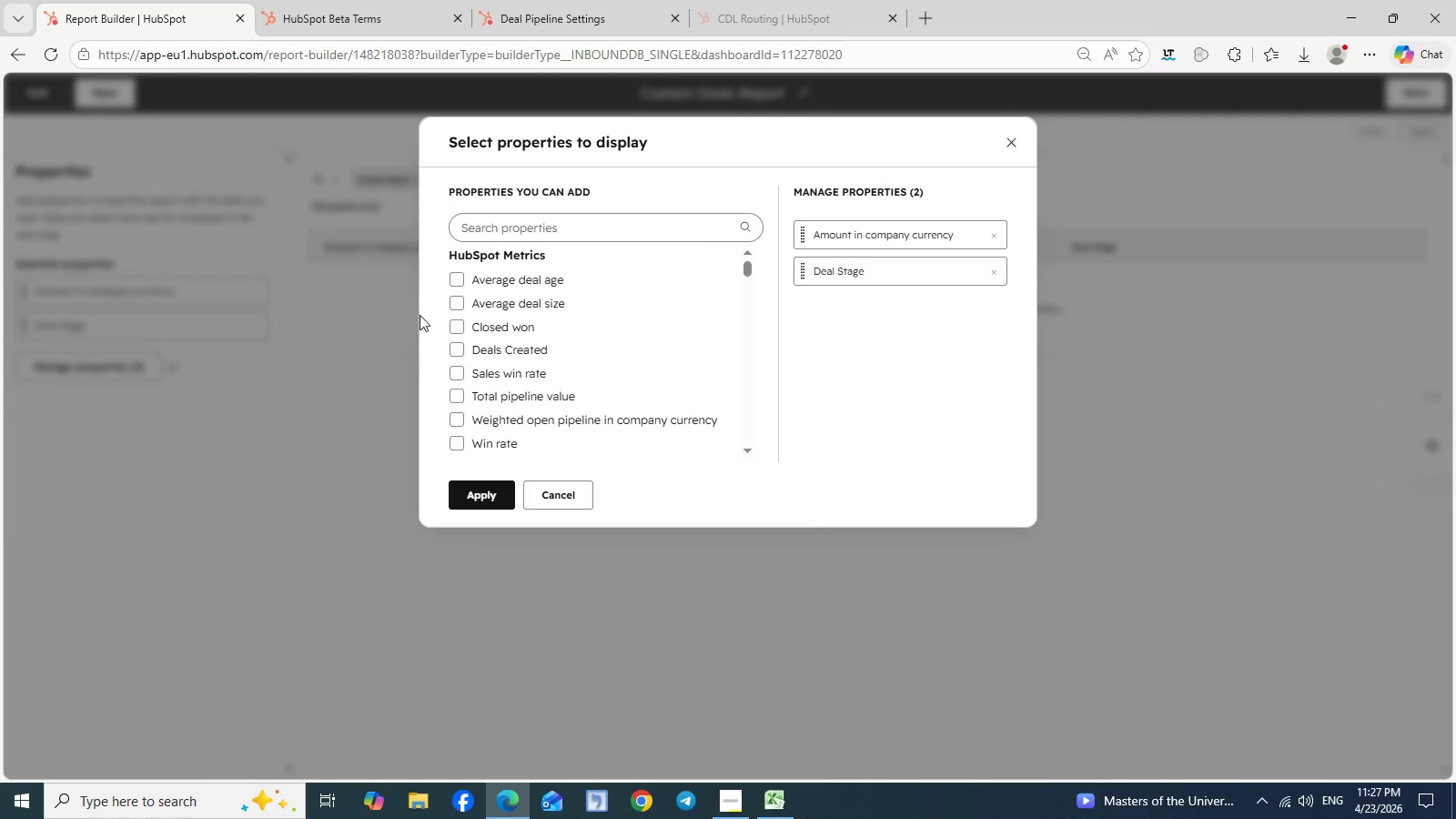 
scroll: coordinate [531, 332], scroll_direction: none, amount: 0.0
 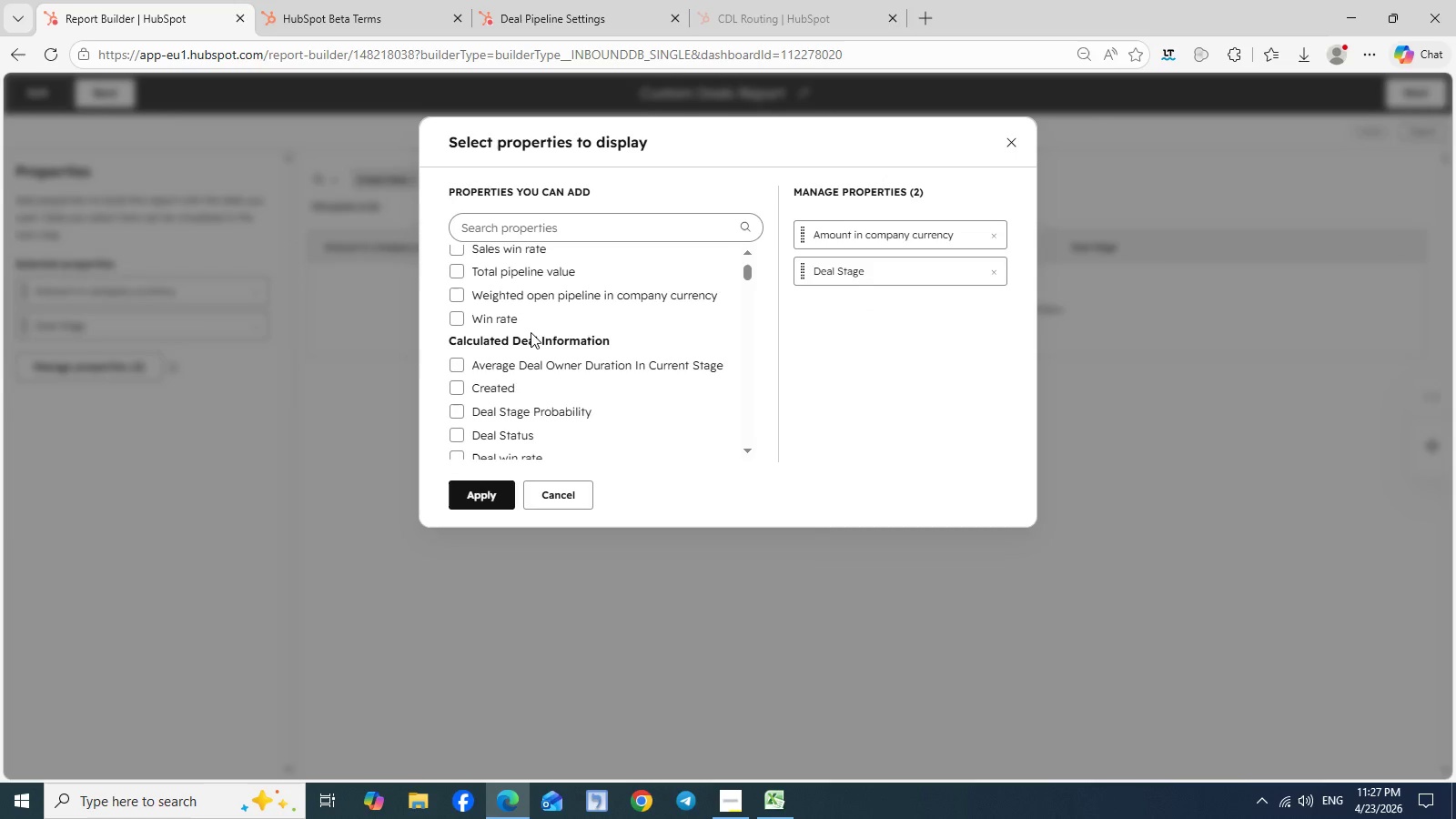 
scroll: coordinate [531, 332], scroll_direction: down, amount: 1.0
 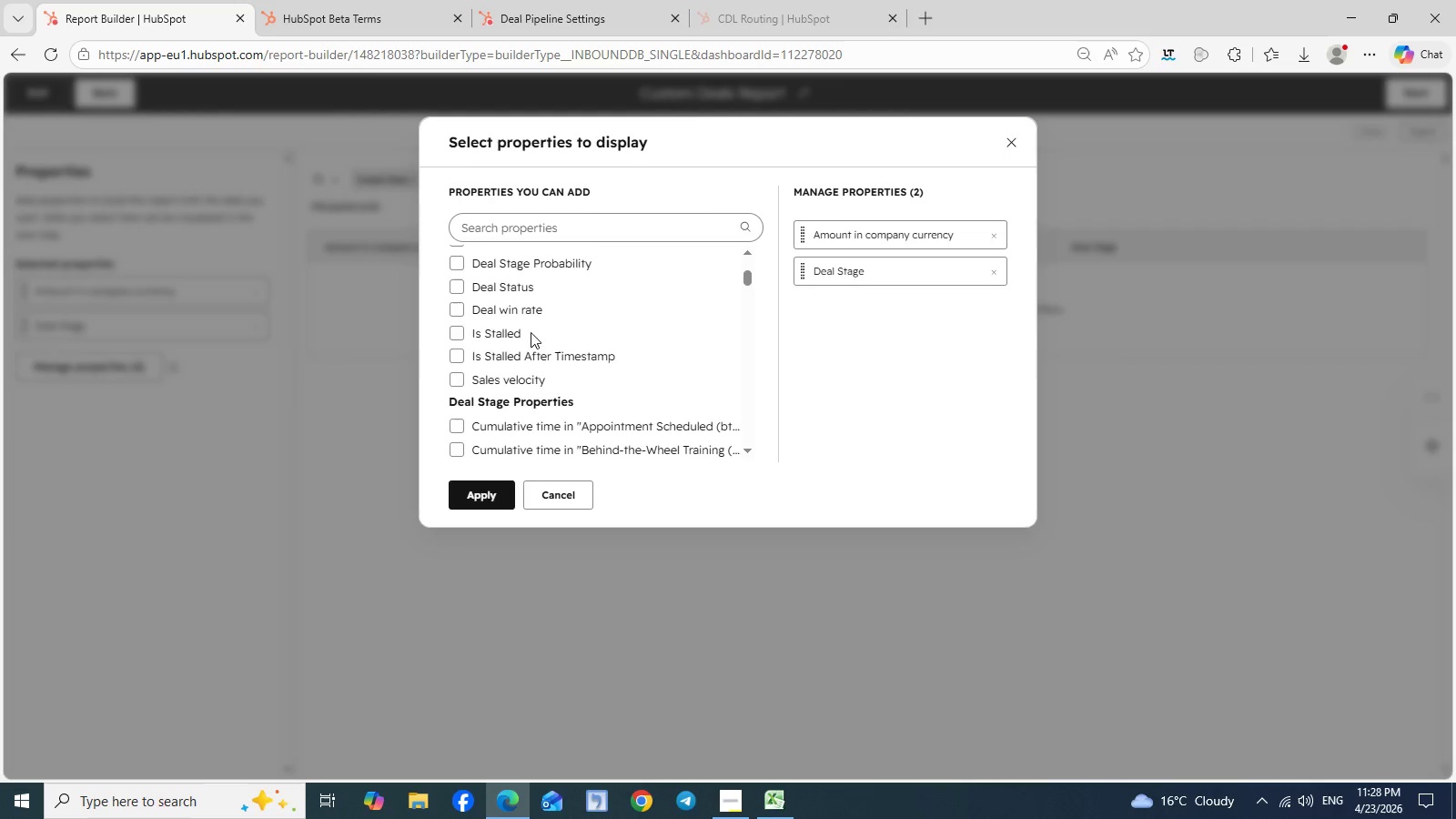 
scroll: coordinate [531, 332], scroll_direction: none, amount: 0.0
 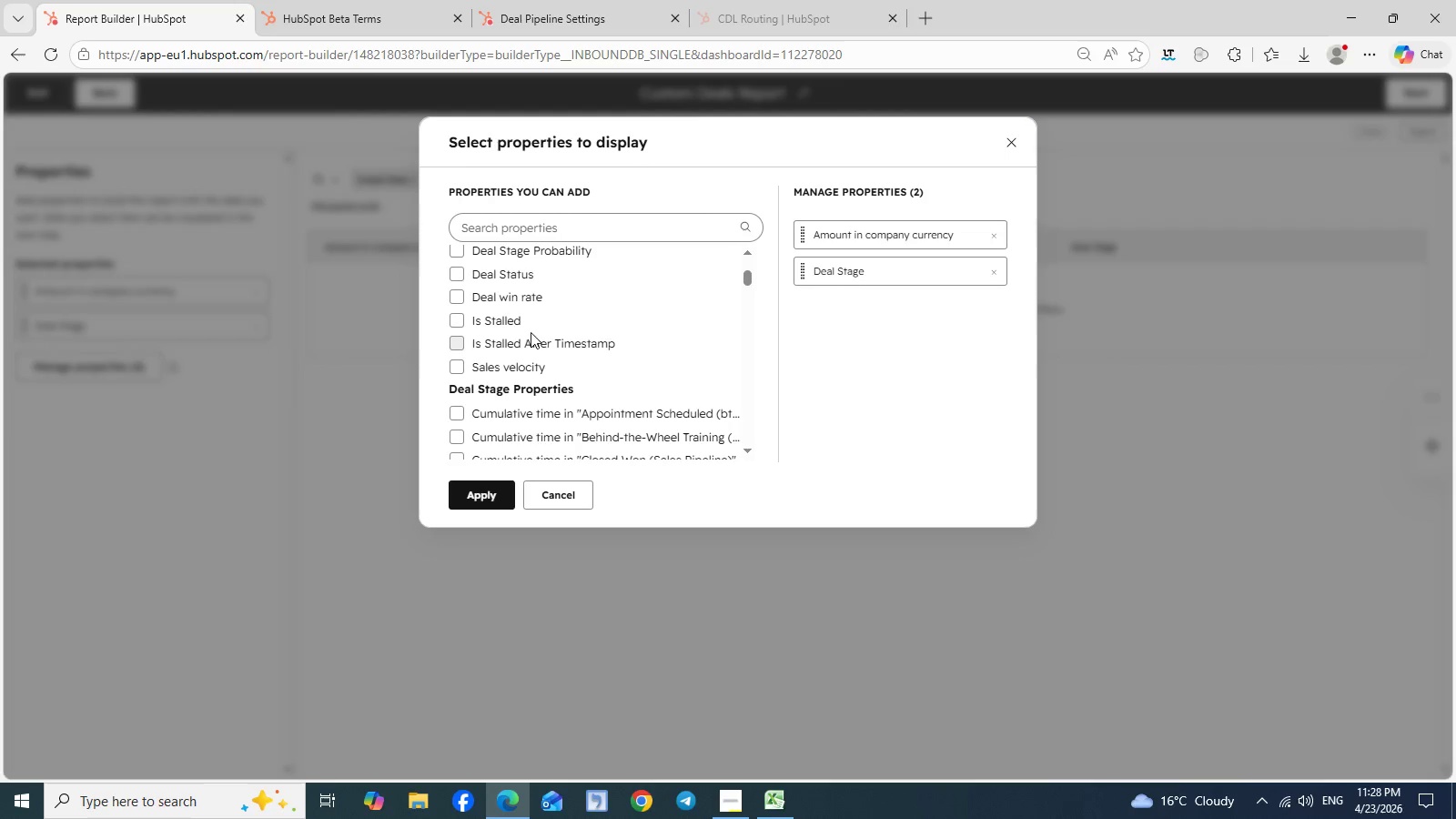 
scroll: coordinate [531, 332], scroll_direction: down, amount: 1.0
 